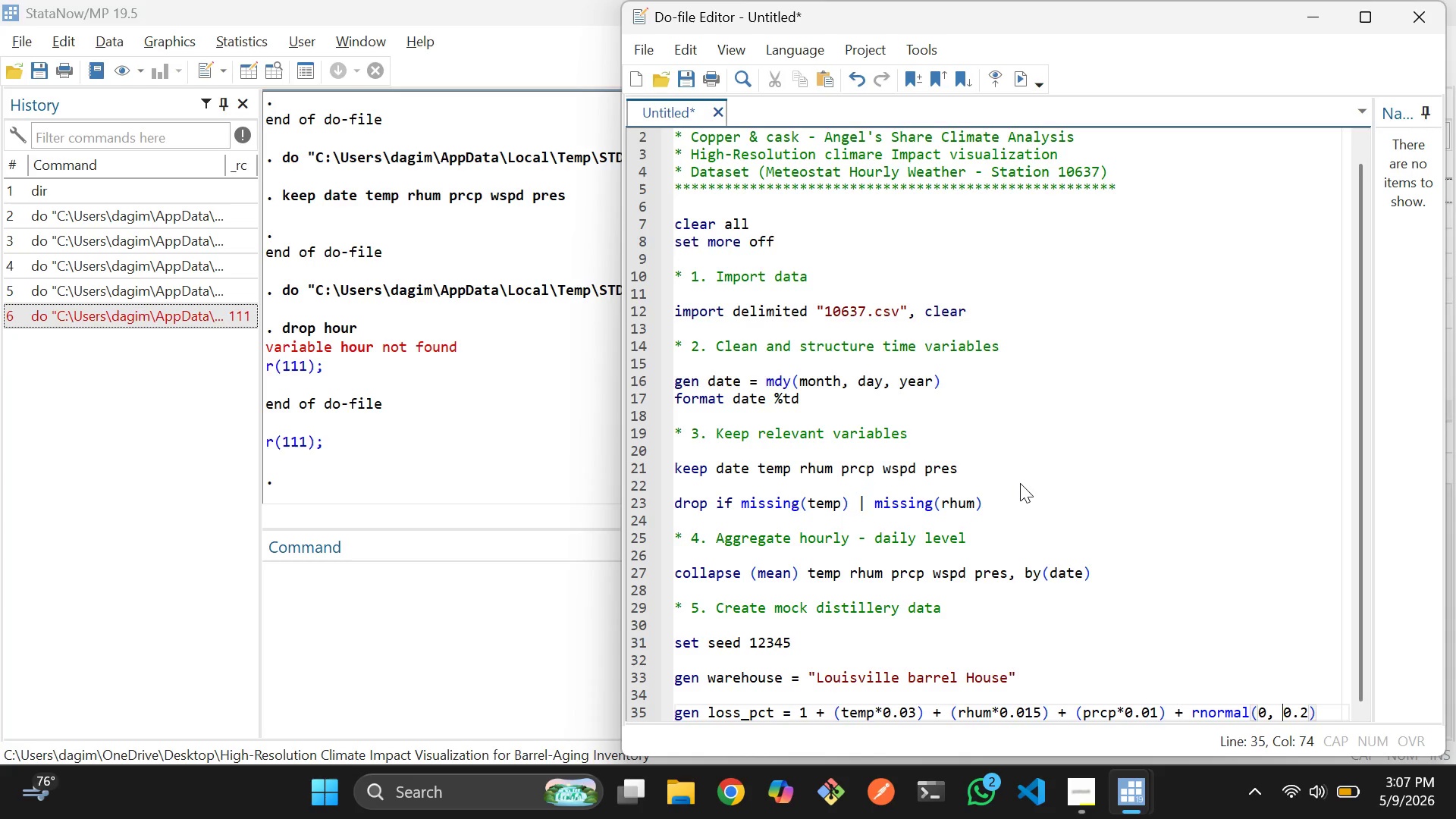 
key(ArrowRight)
 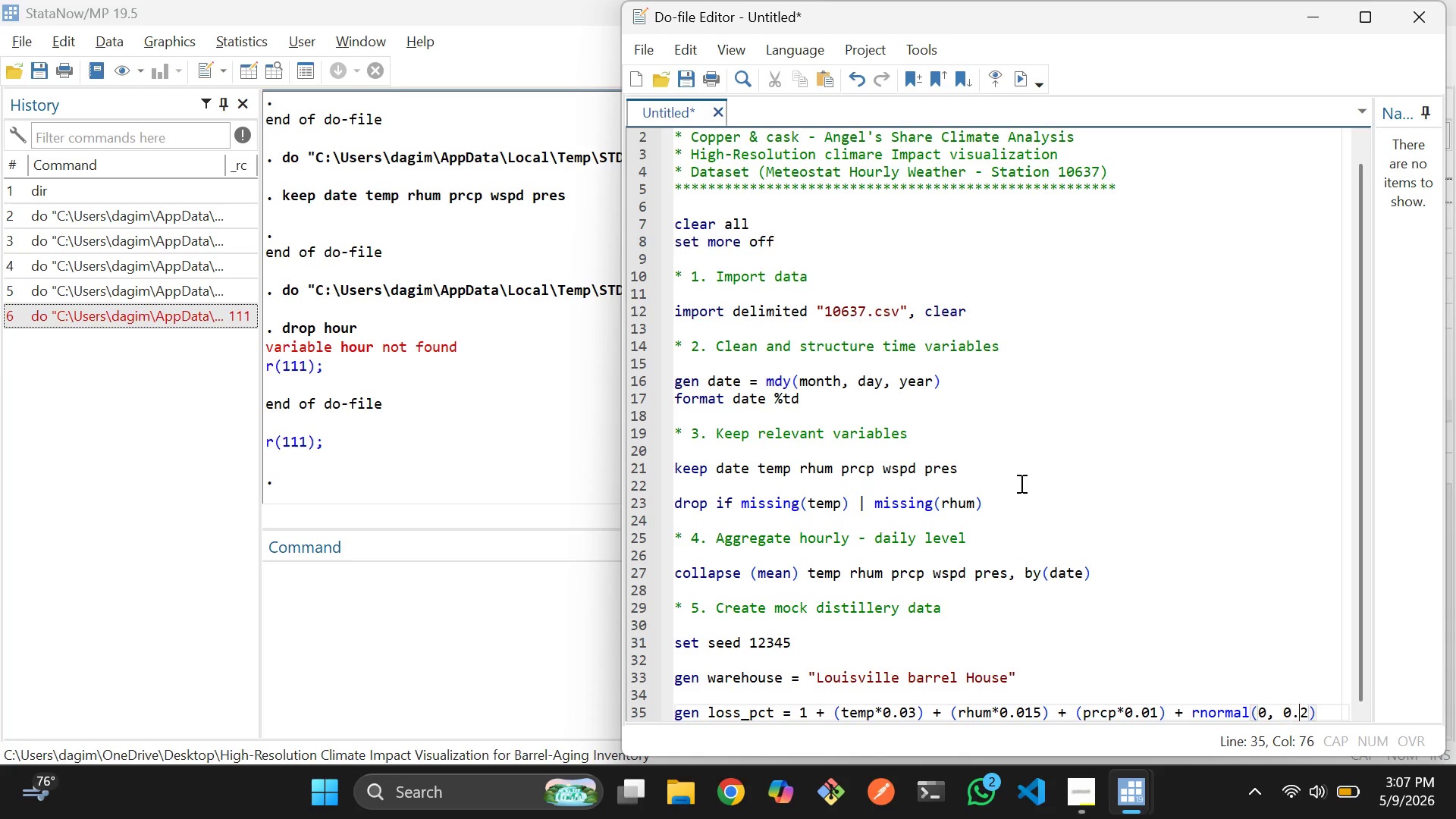 
key(ArrowRight)
 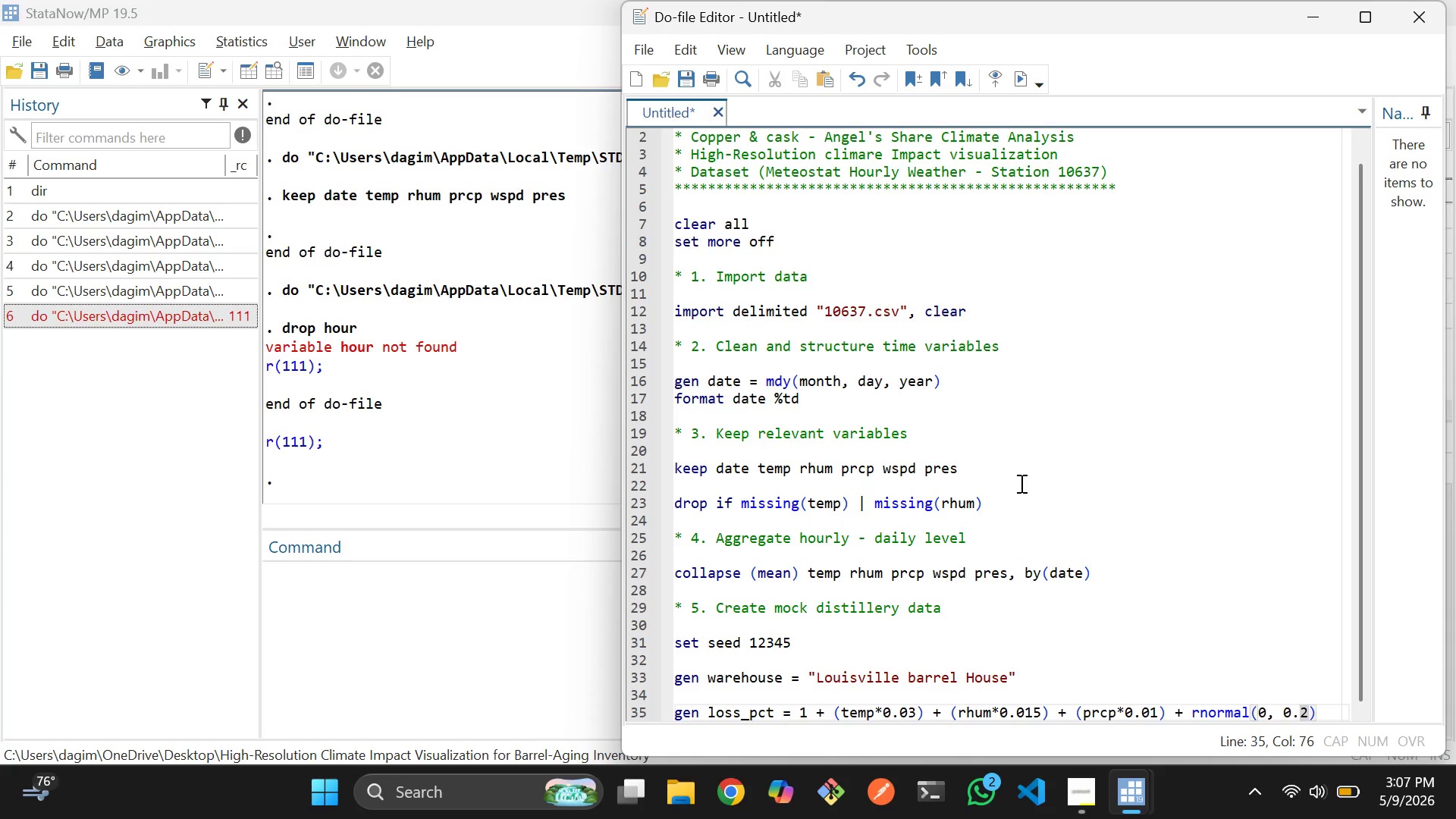 
key(ArrowRight)
 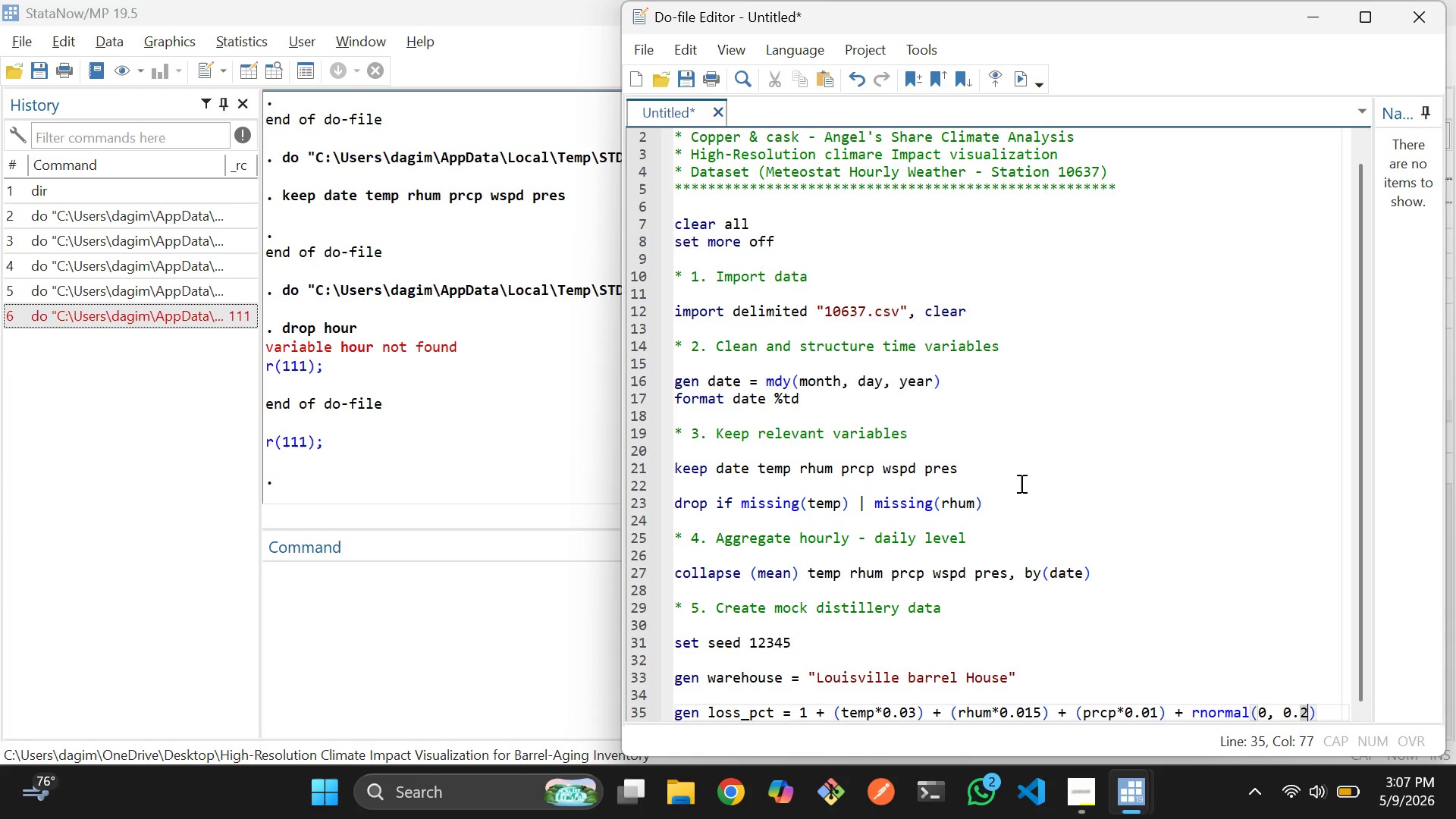 
key(ArrowRight)
 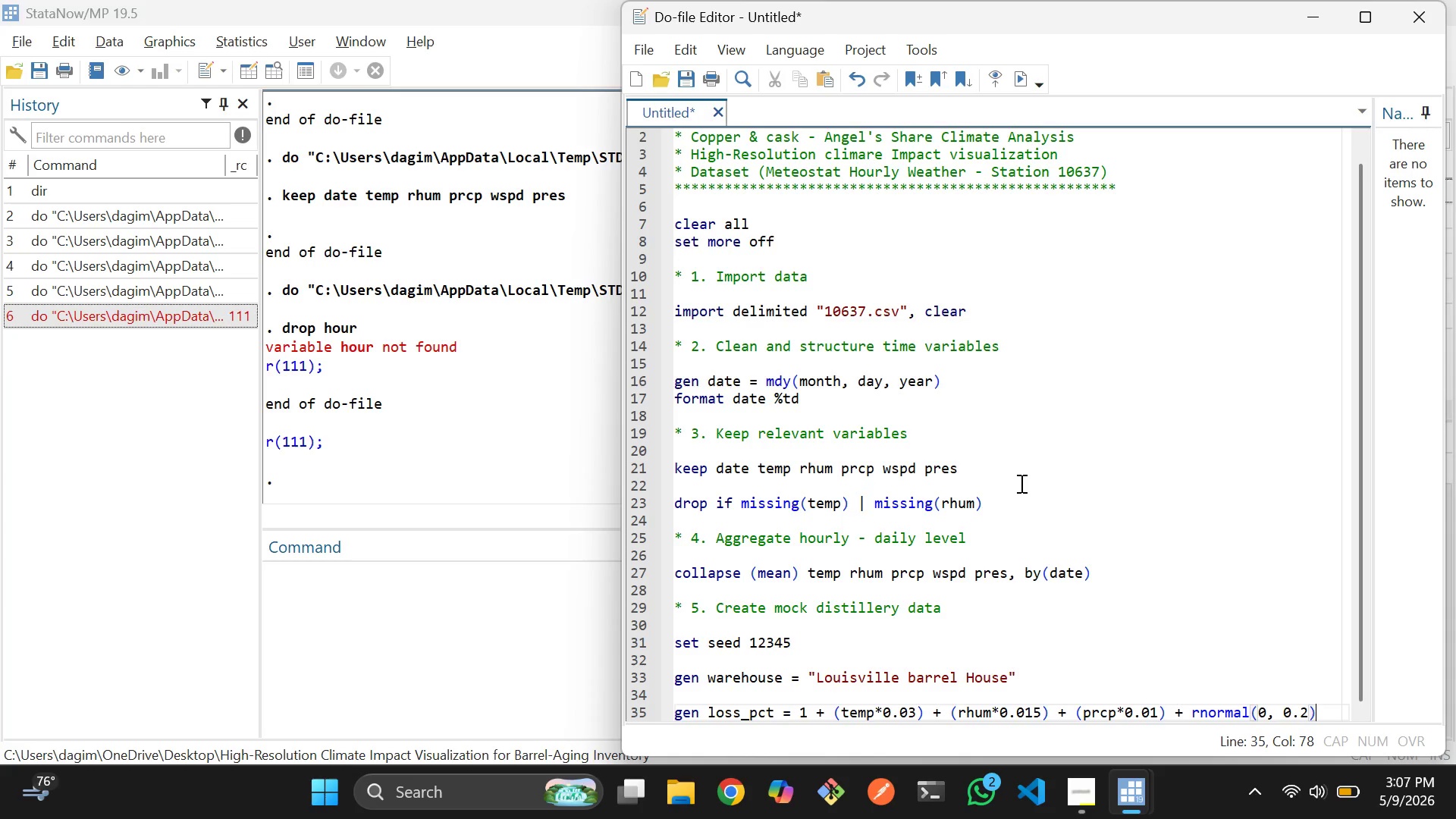 
key(Enter)
 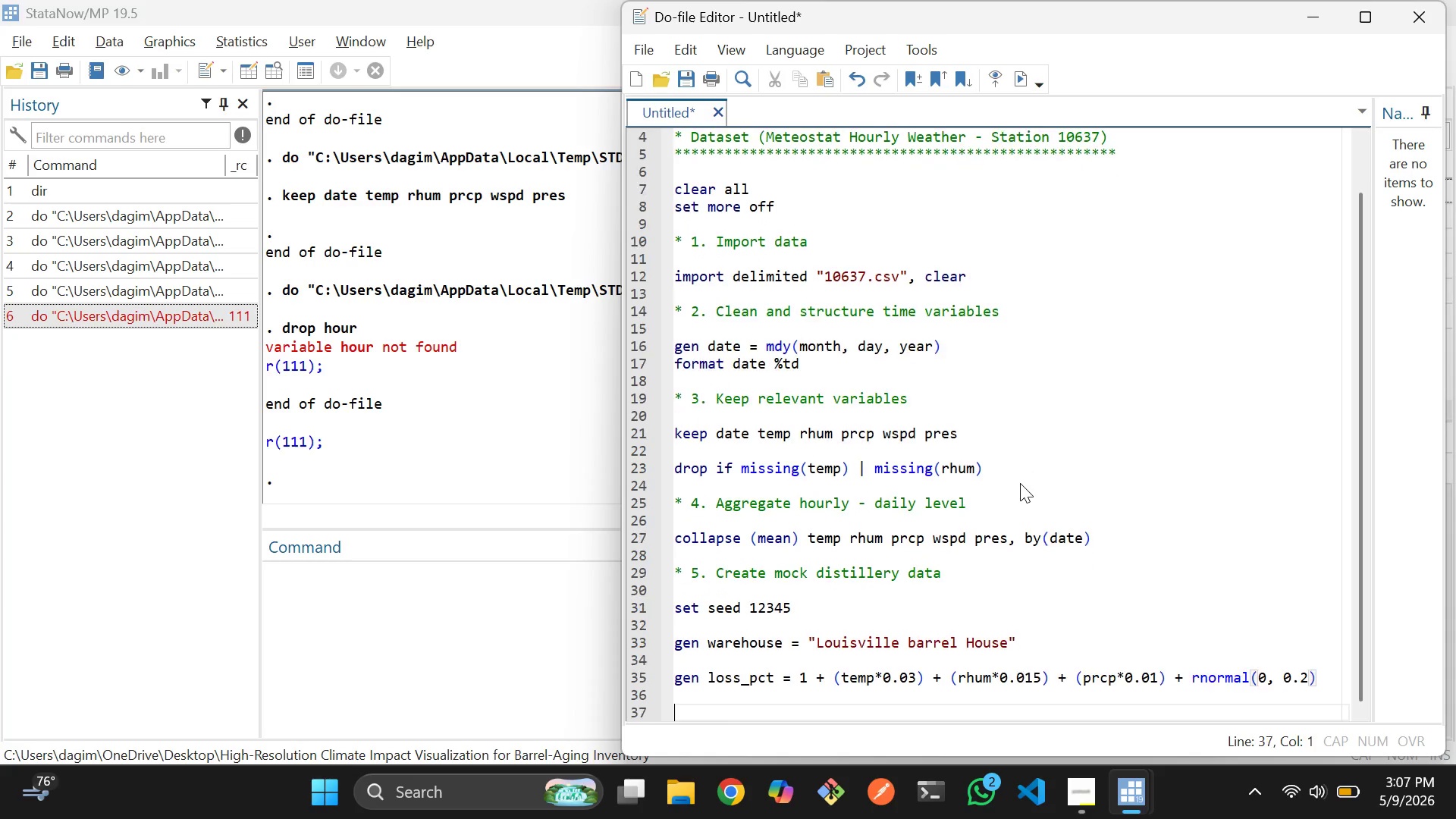 
key(Enter)
 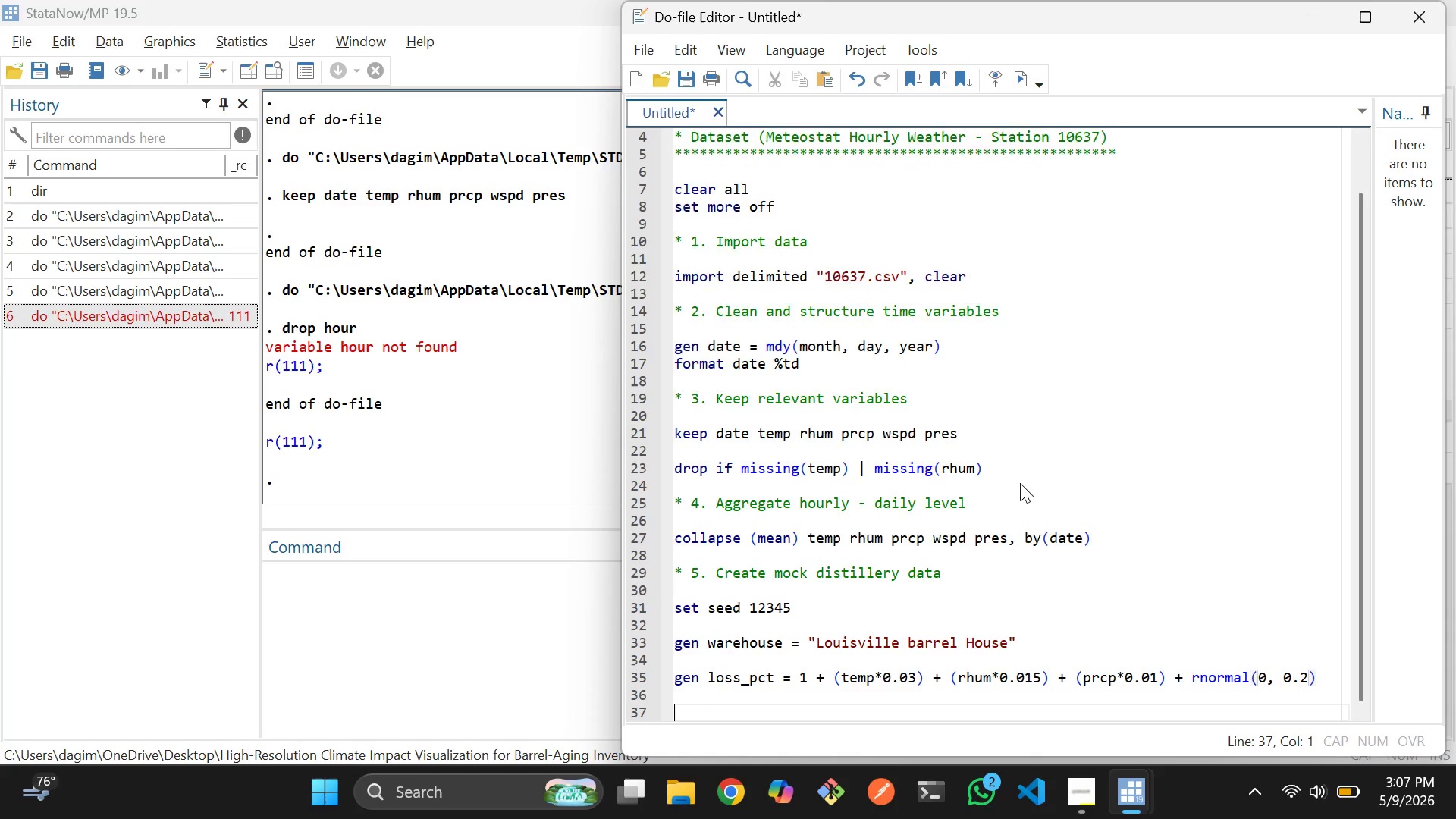 
key(Enter)
 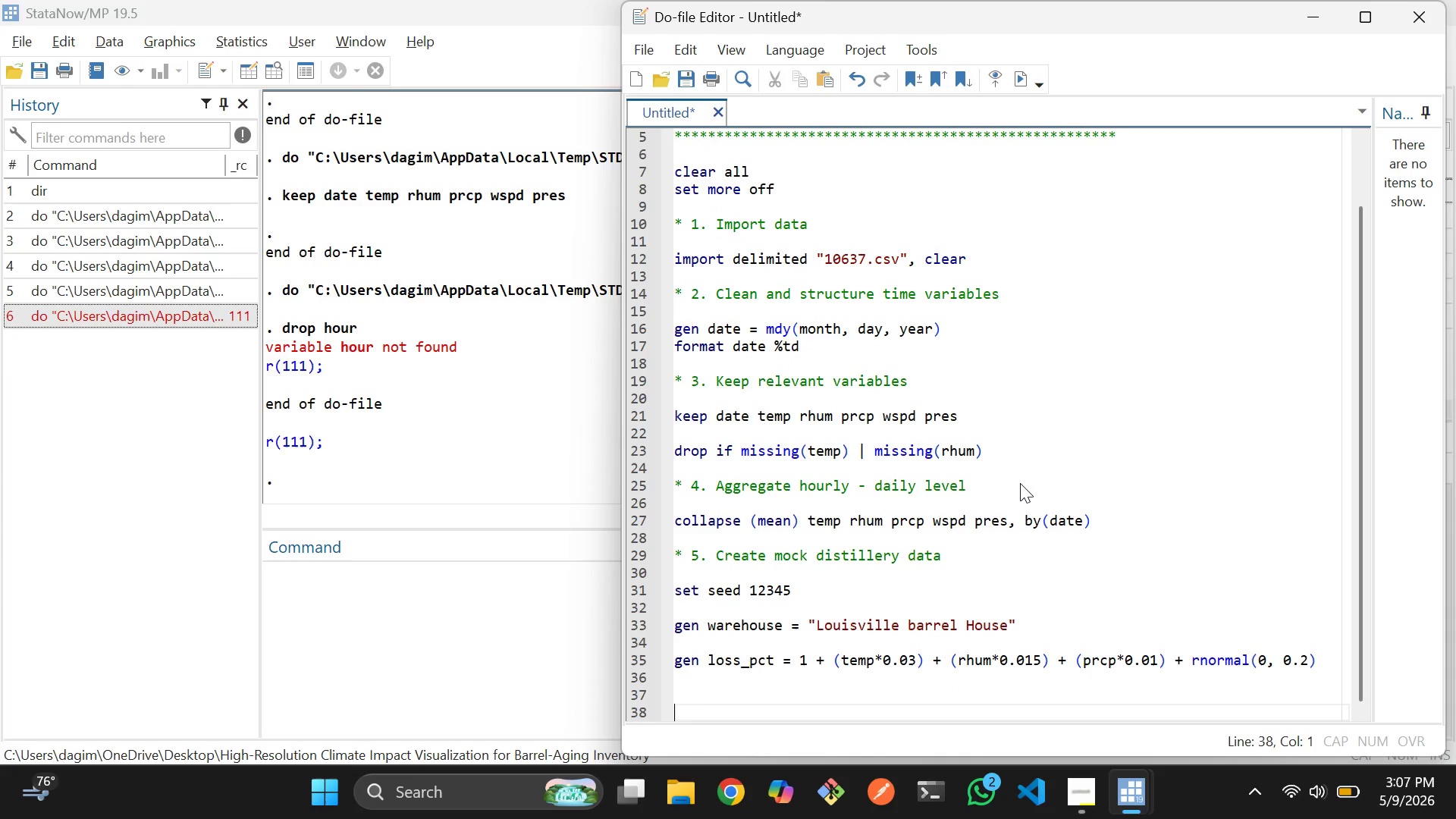 
type(* 6 )
key(Backspace)
type(. Basix)
key(Backspace)
type(c data checks)
 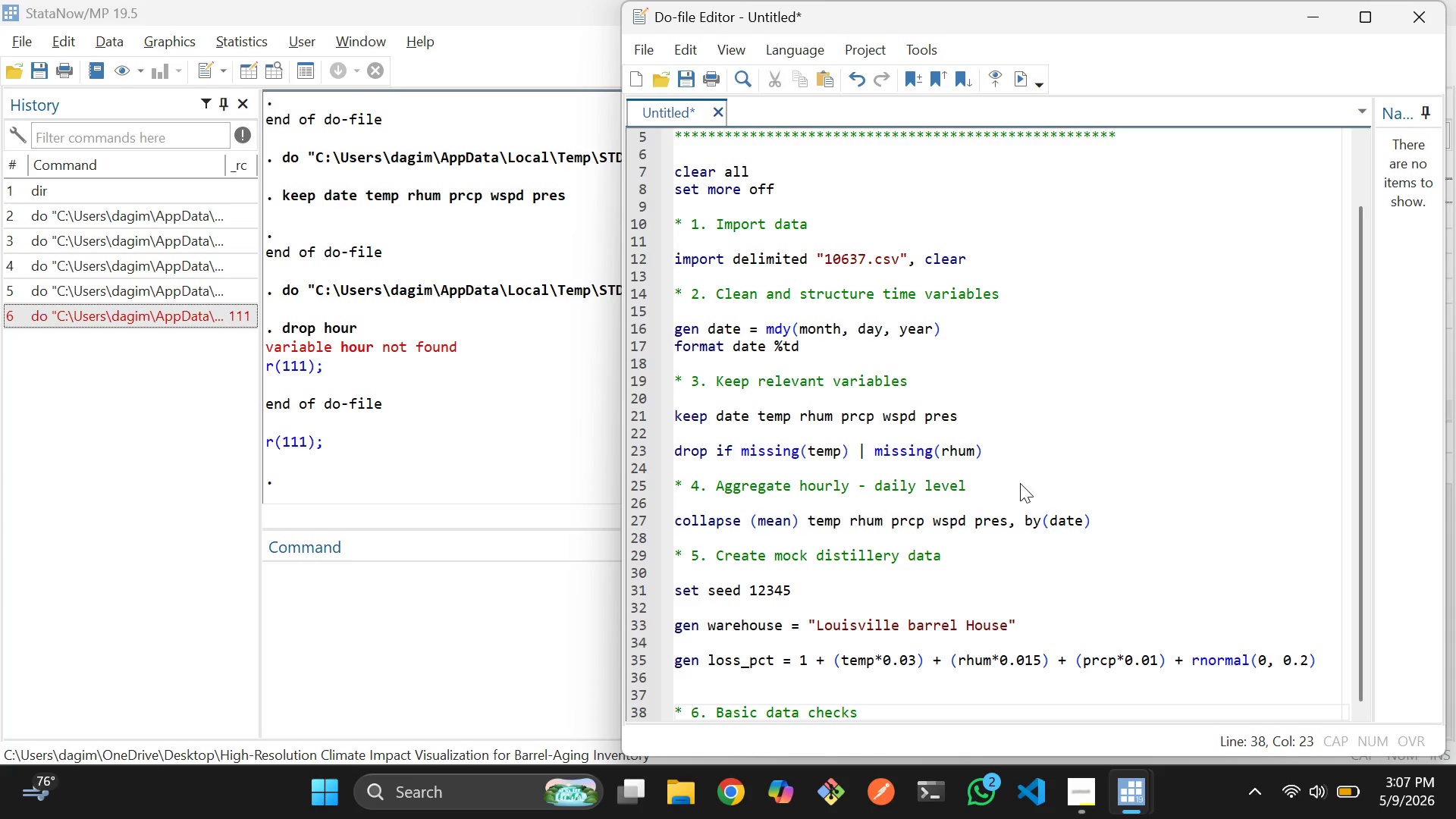 
key(Enter)
 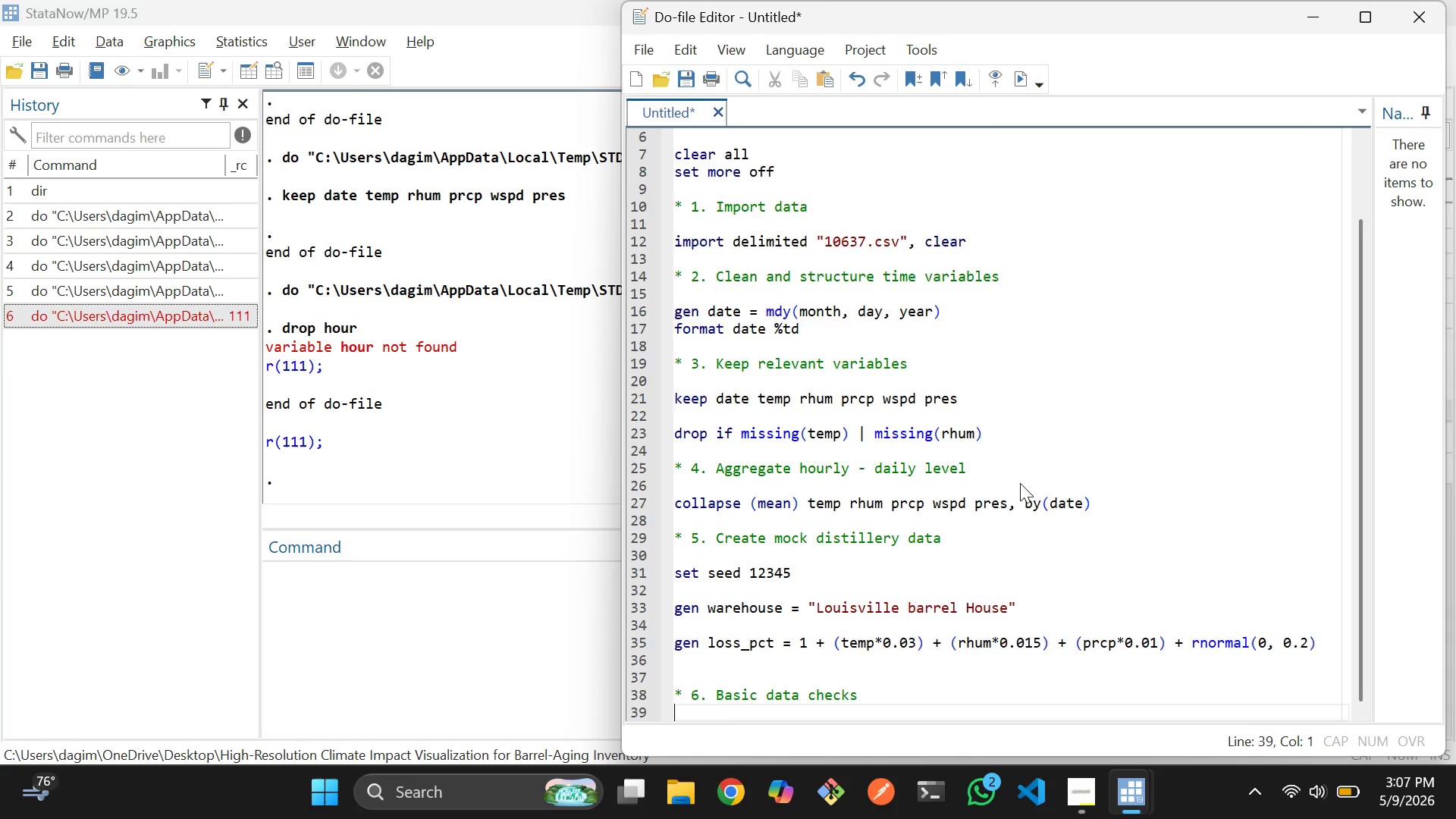 
key(Enter)
 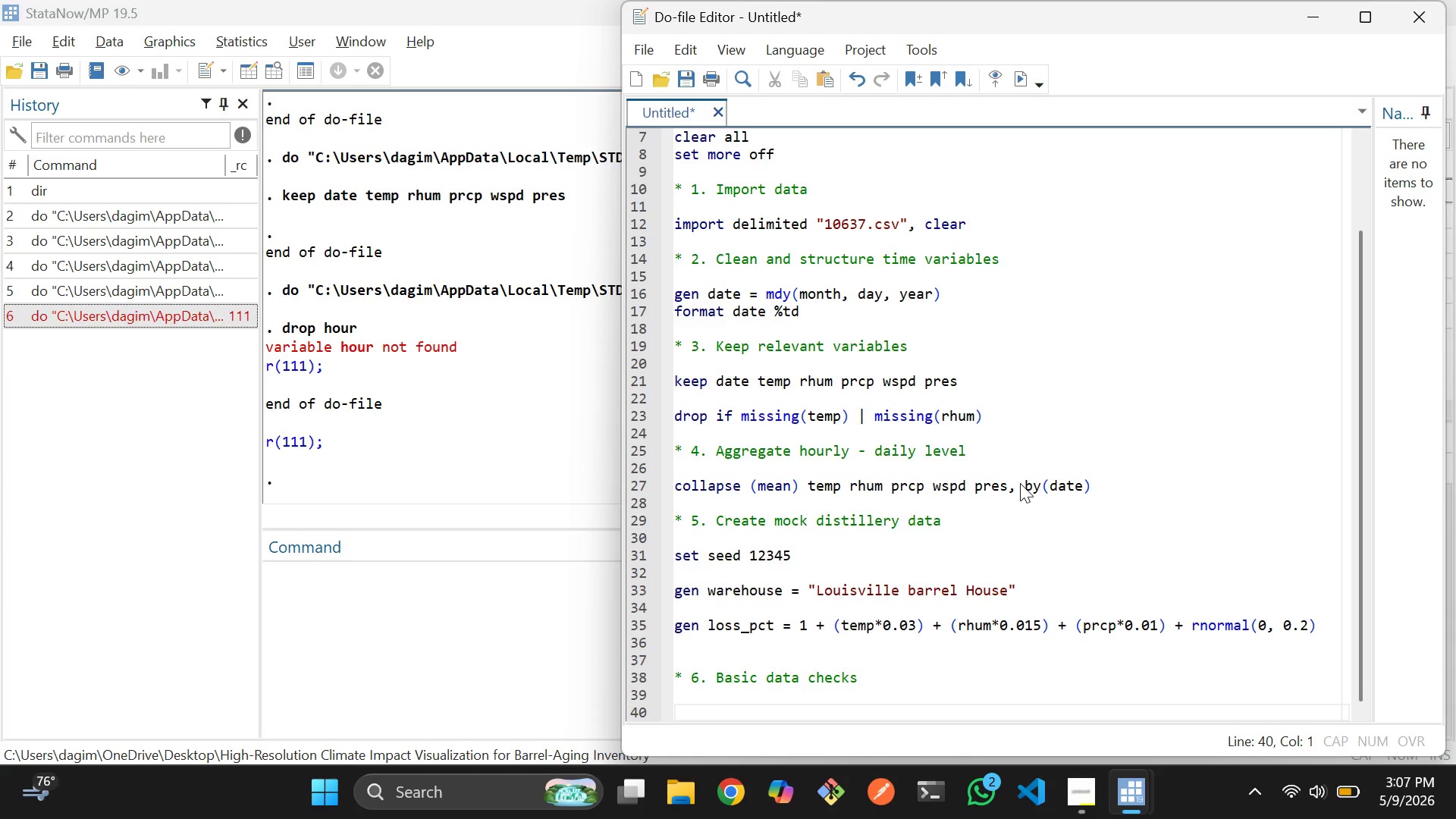 
wait(15.39)
 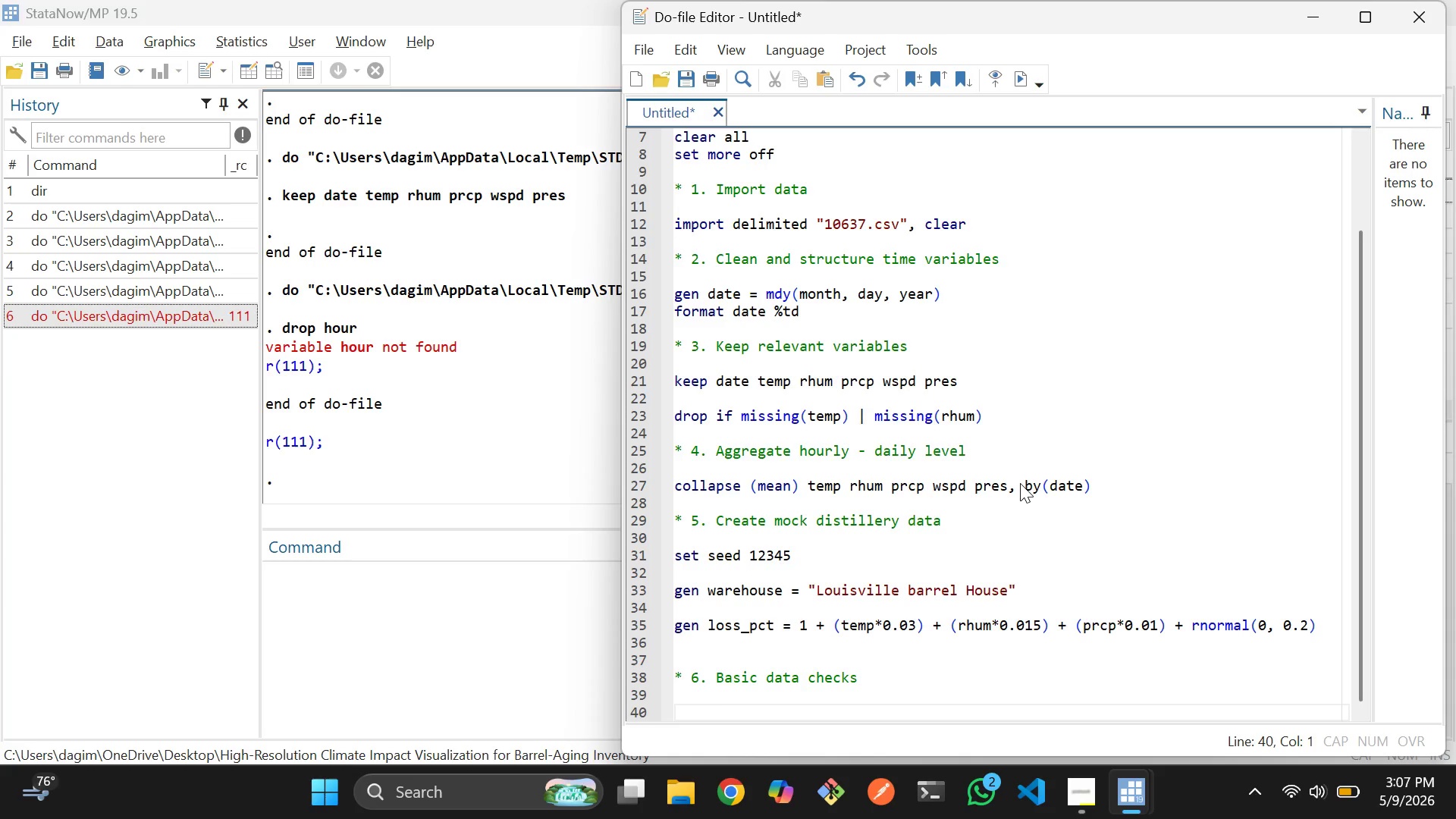 
type(sum)
key(Tab)
type( temp rhum loss)
key(Tab)
 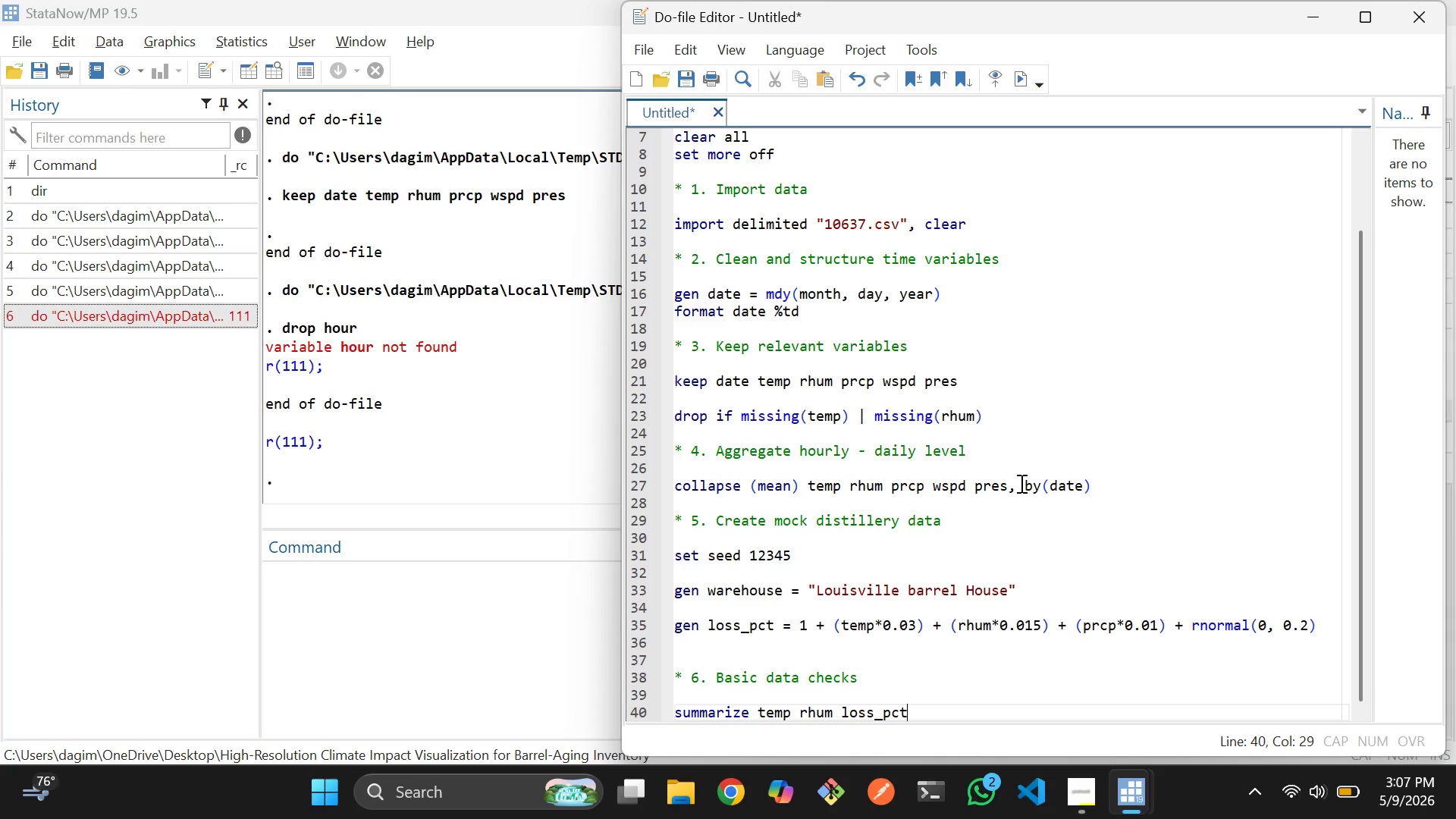 
key(Enter)
 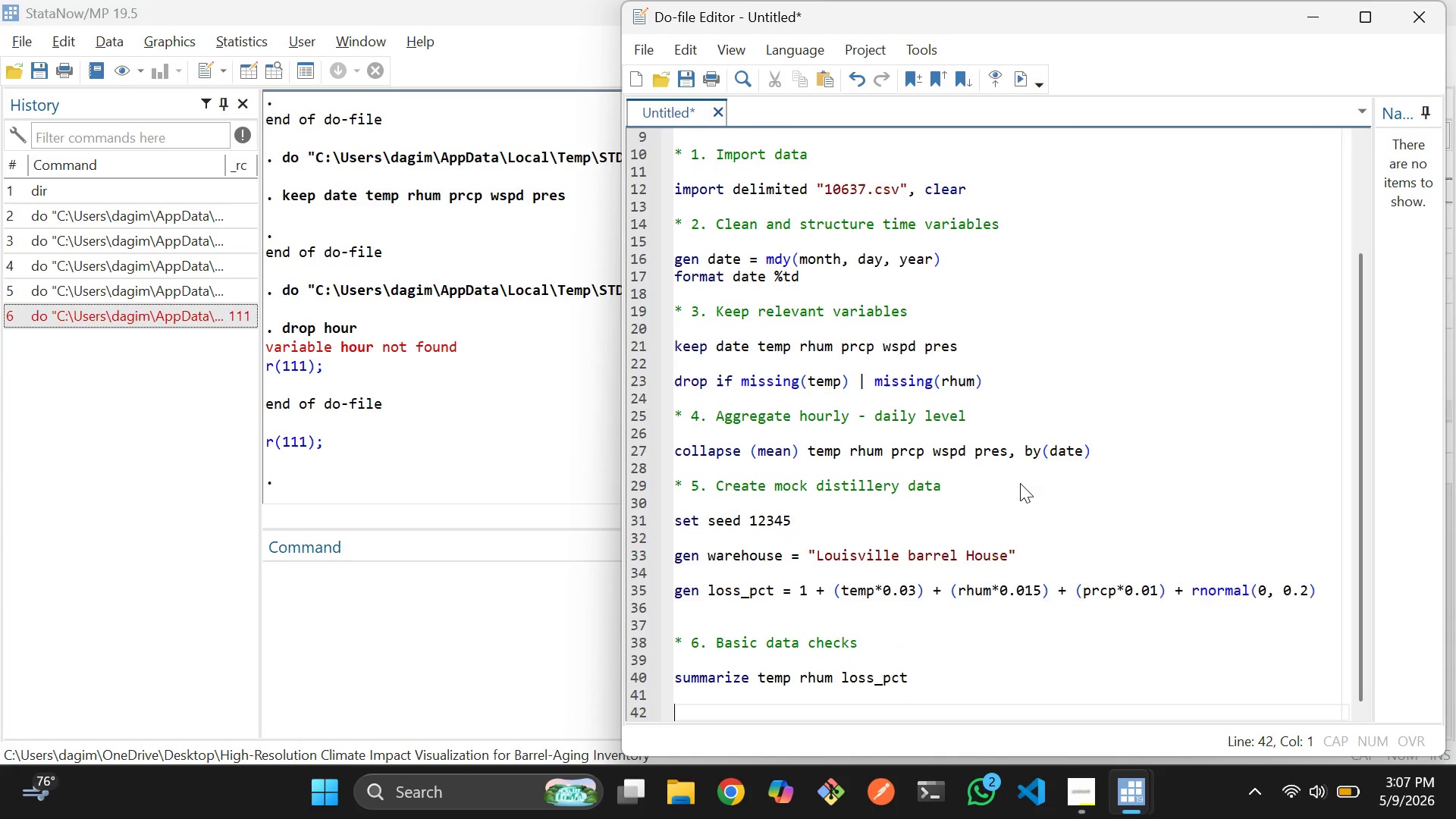 
key(Enter)
 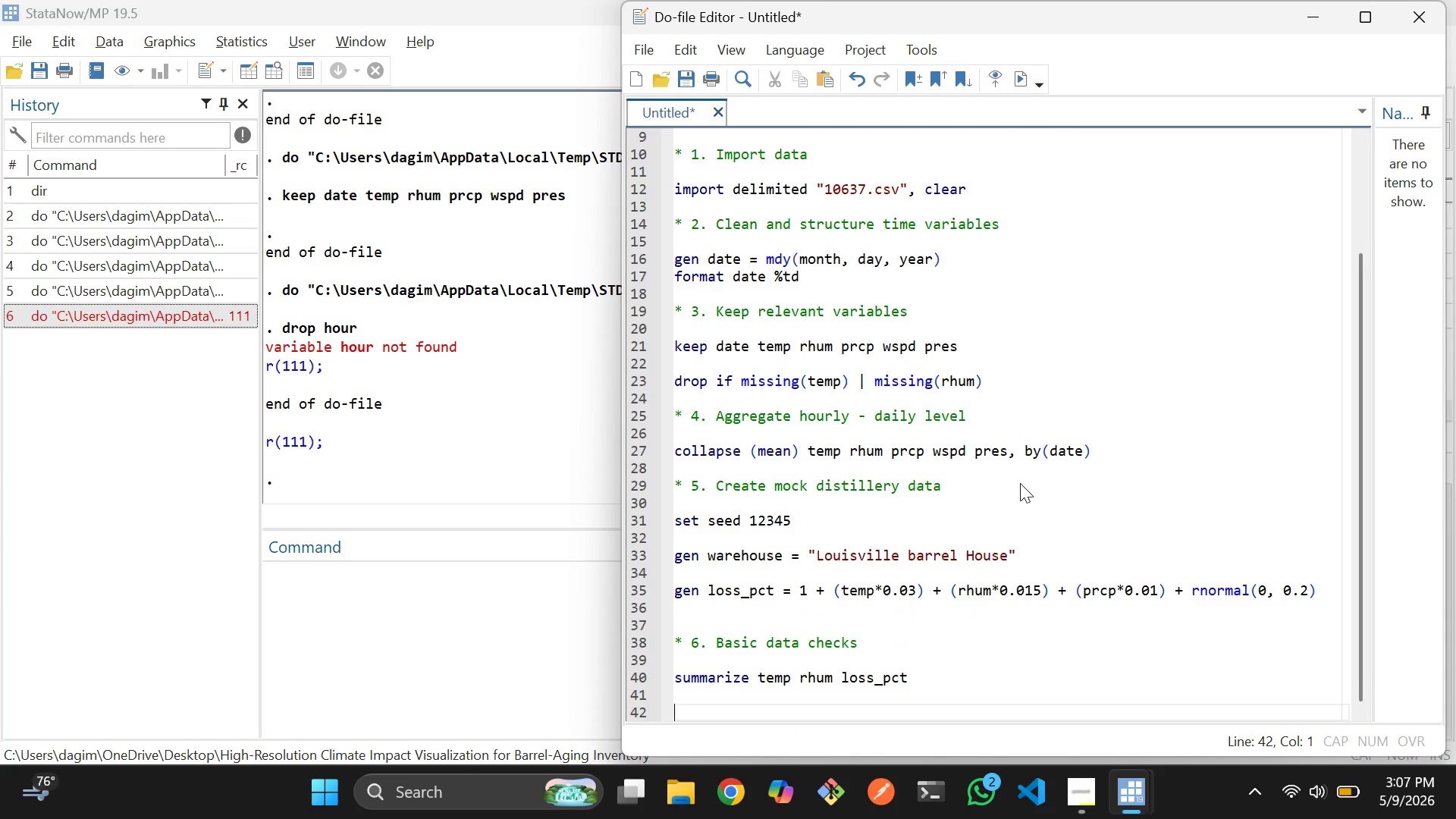 
type(*7)
key(Backspace)
type( 7. core statistical visual)
key(Tab)
 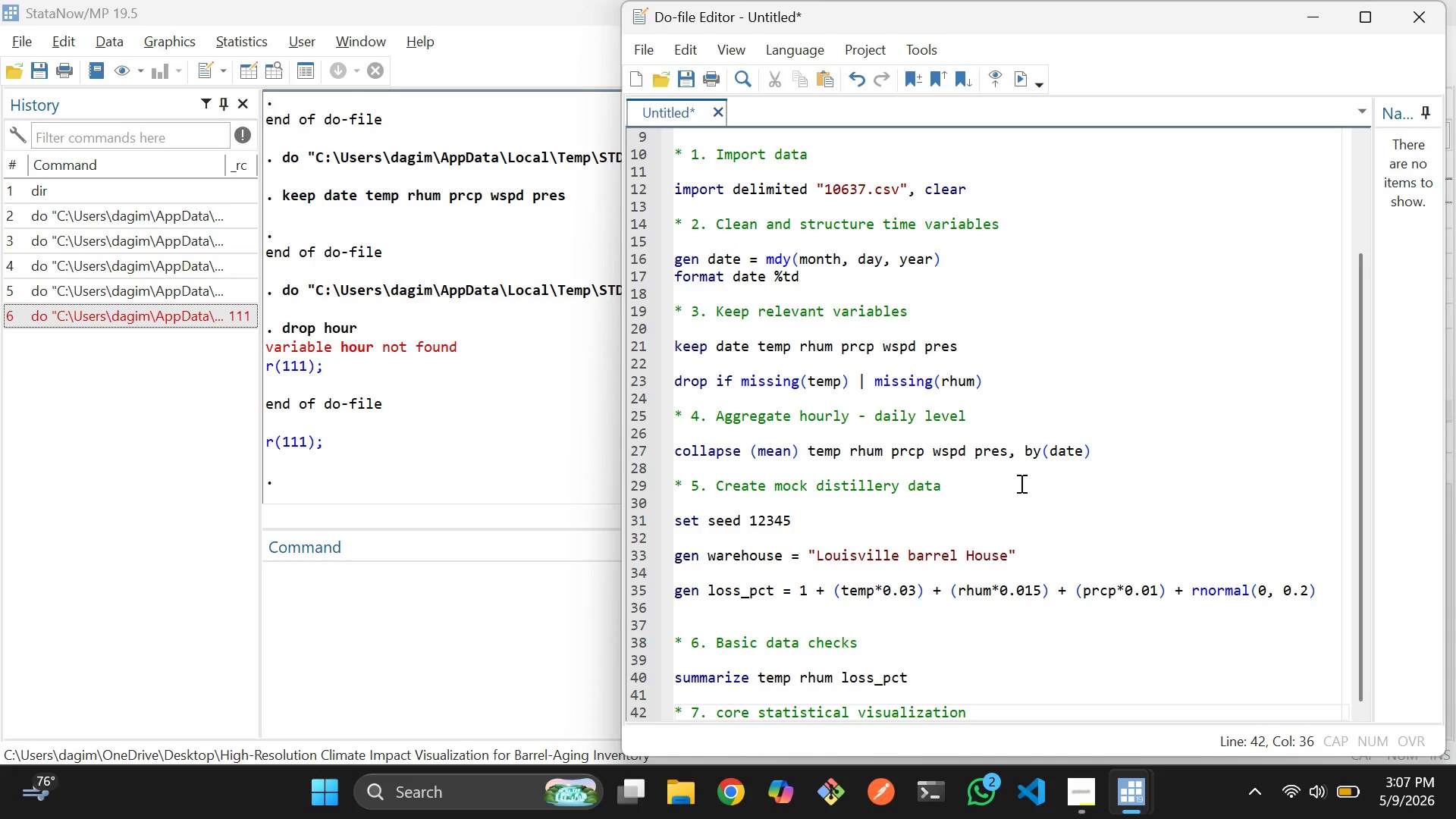 
key(Enter)
 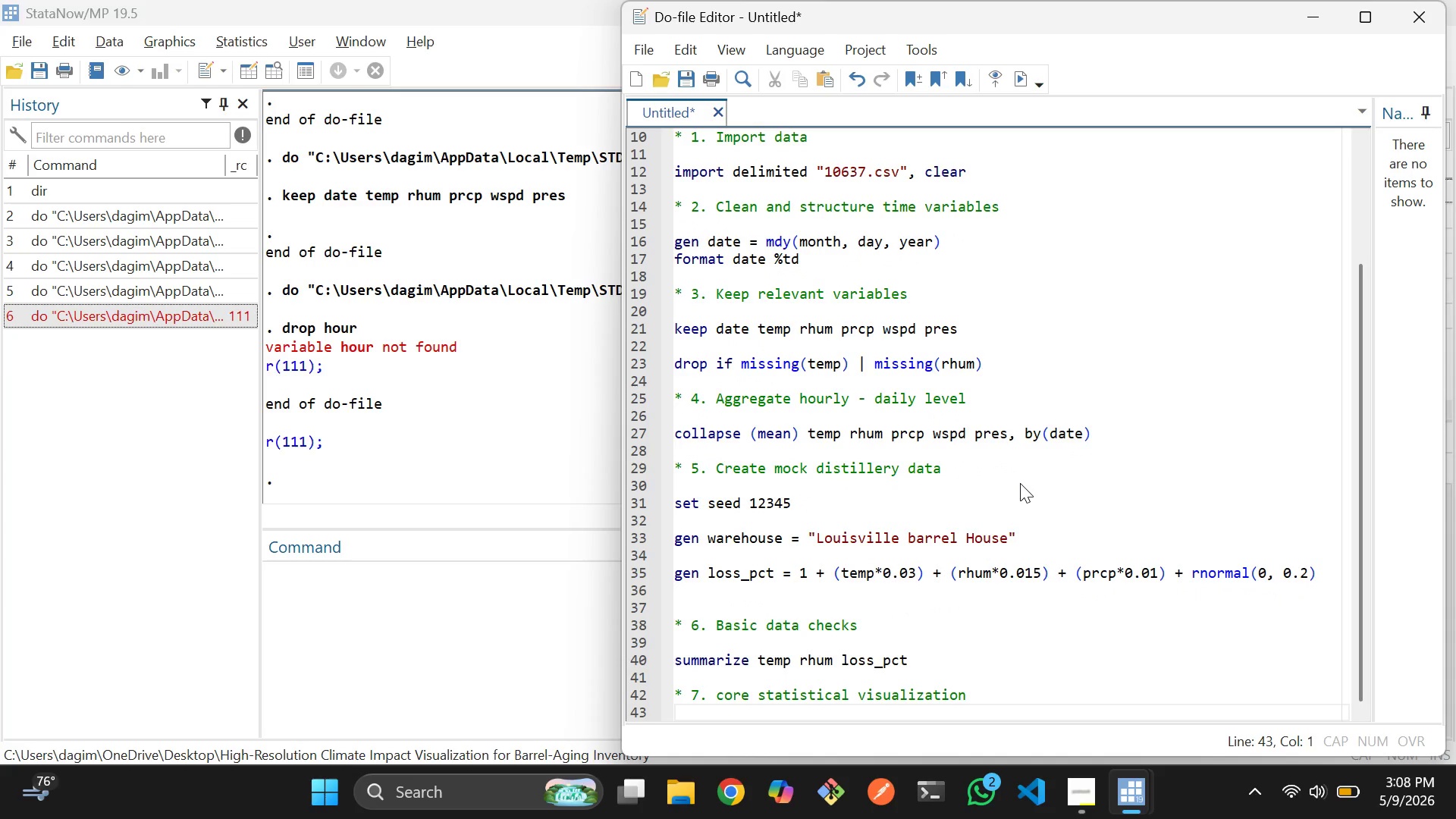 
key(Enter)
 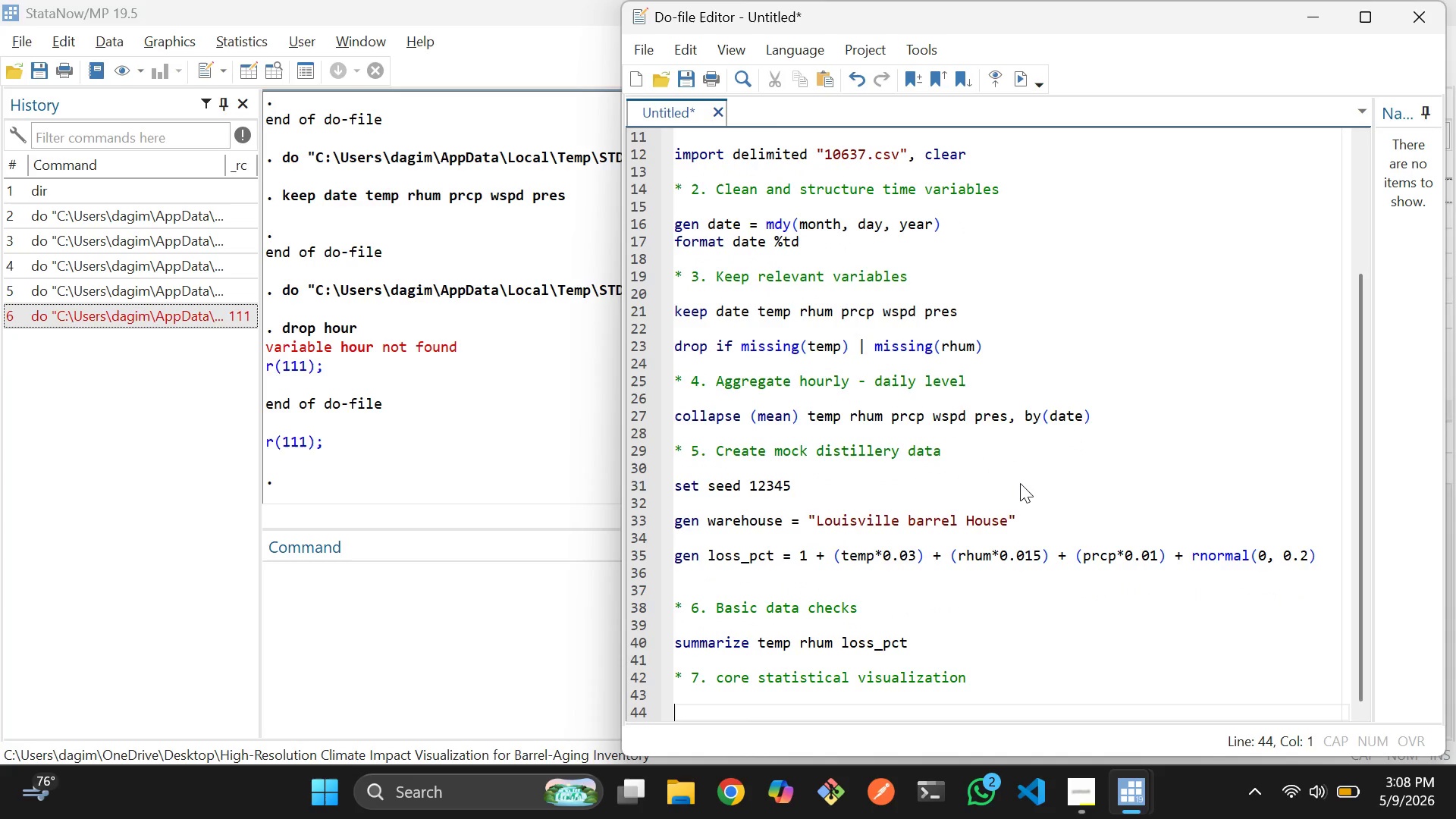 
wait(5.58)
 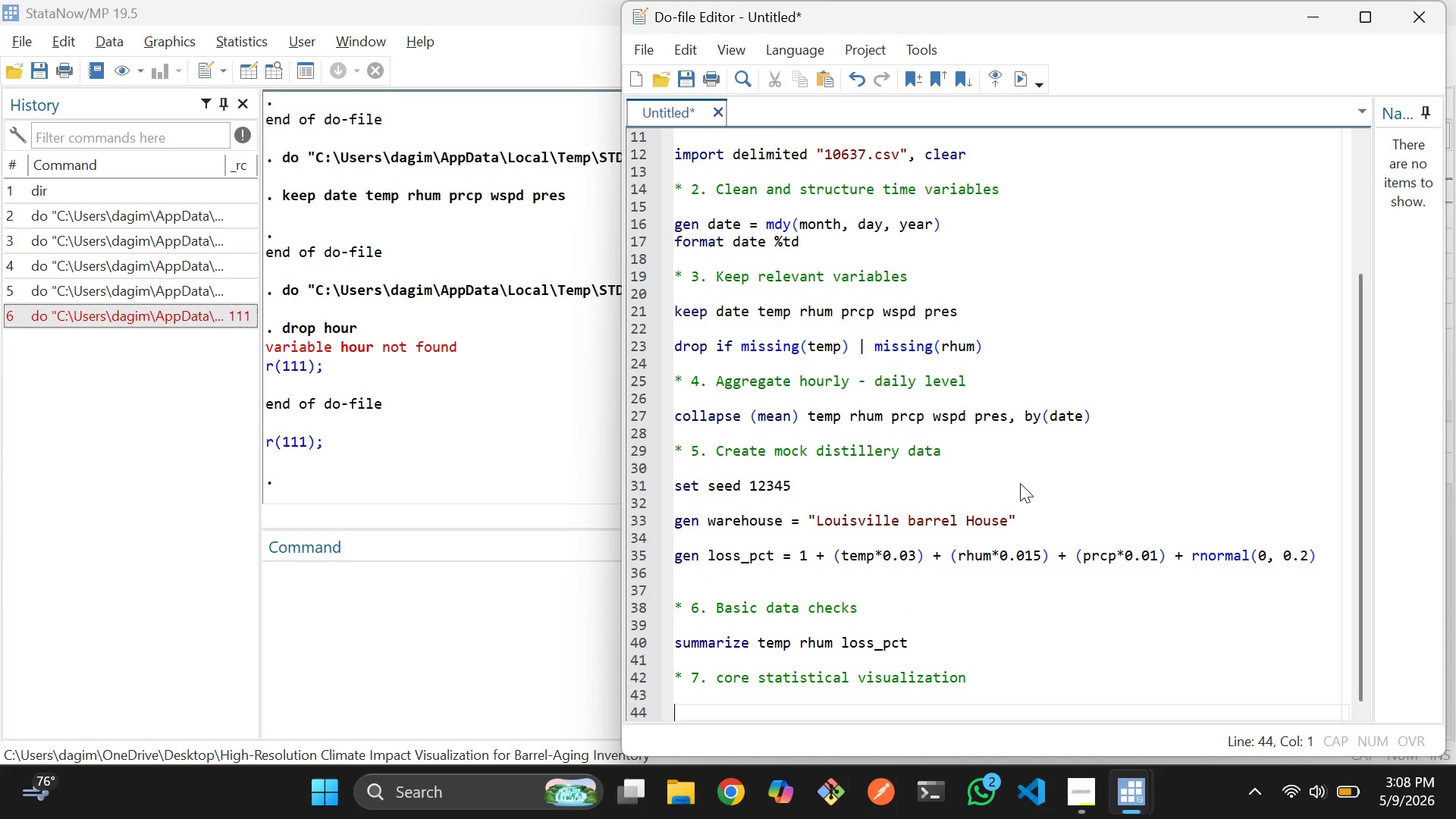 
type(twowat)
key(Backspace)
type(y scatter)
 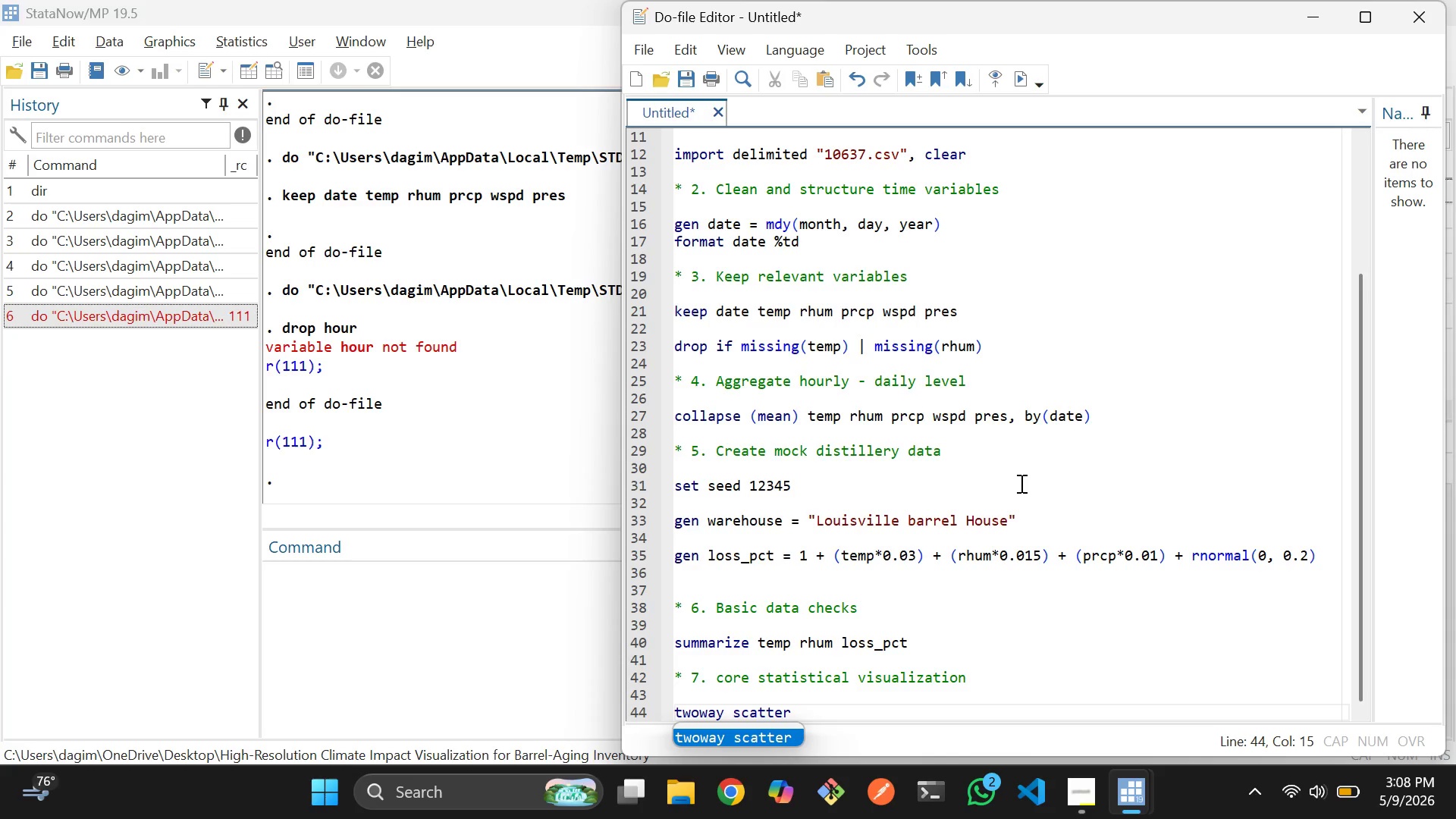 
key(Backspace)
key(Backspace)
key(Backspace)
key(Backspace)
key(Backspace)
key(Backspace)
key(Backspace)
key(Backspace)
type( (scatter loss)
 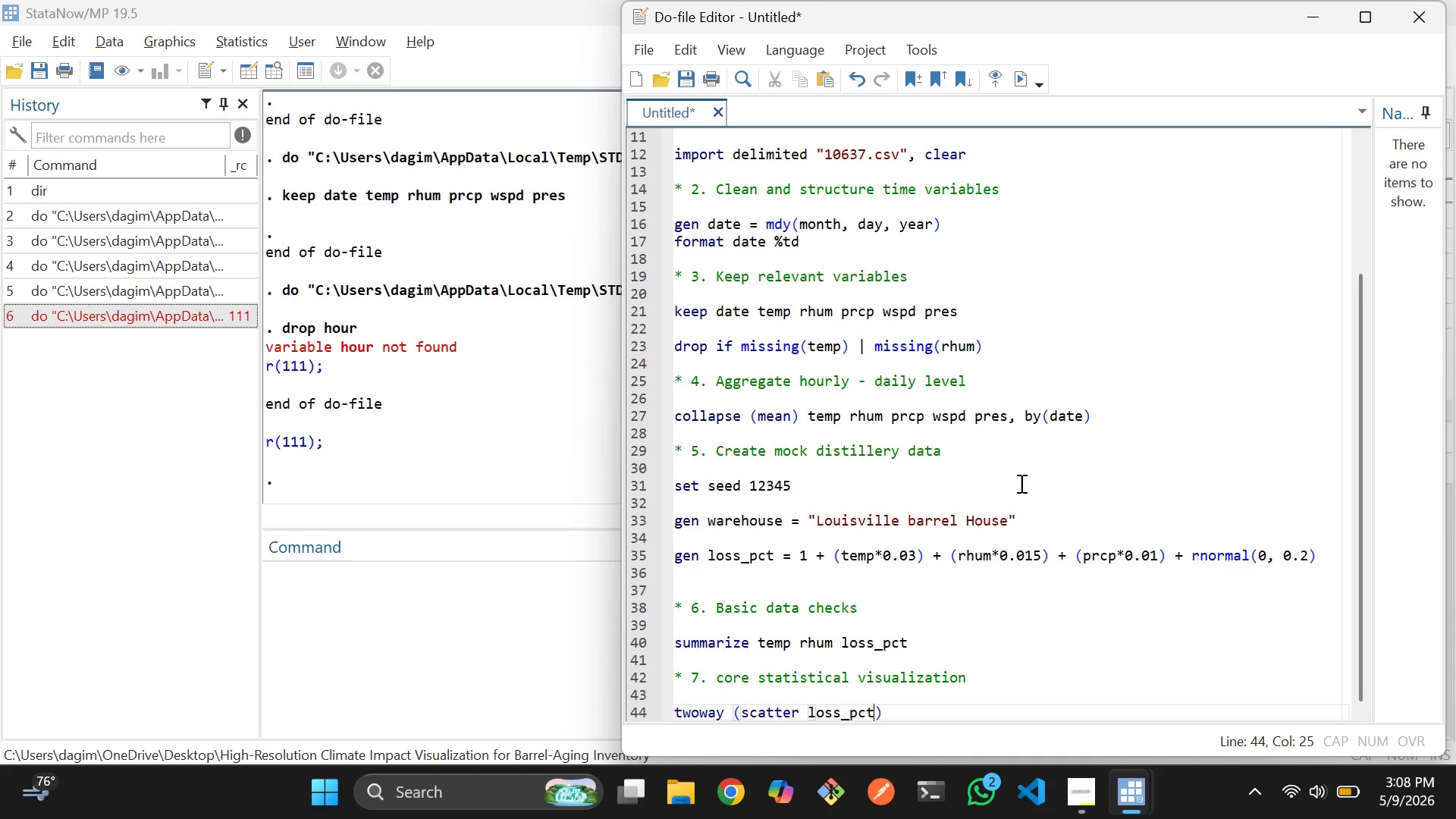 
 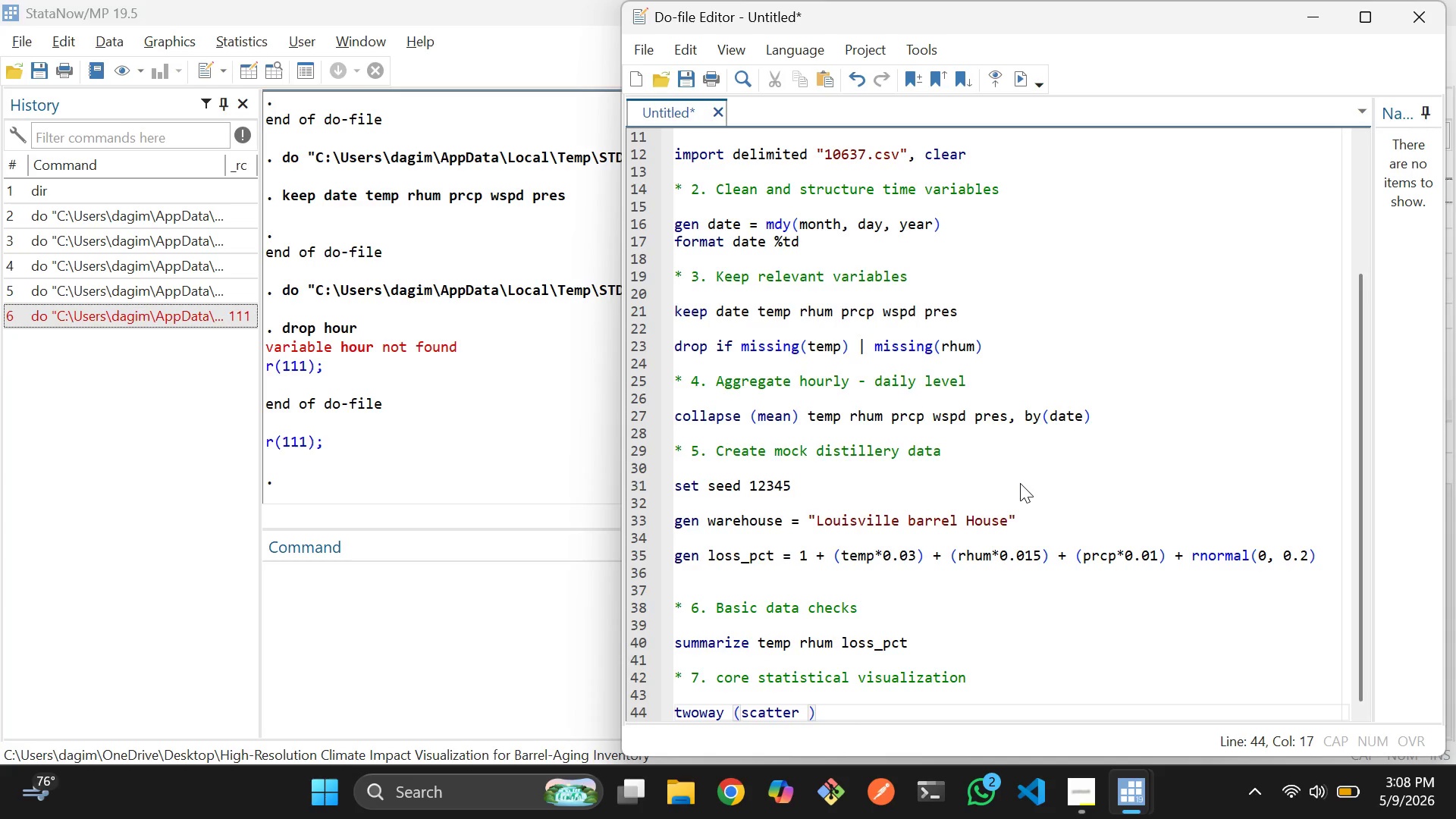 
key(Enter)
 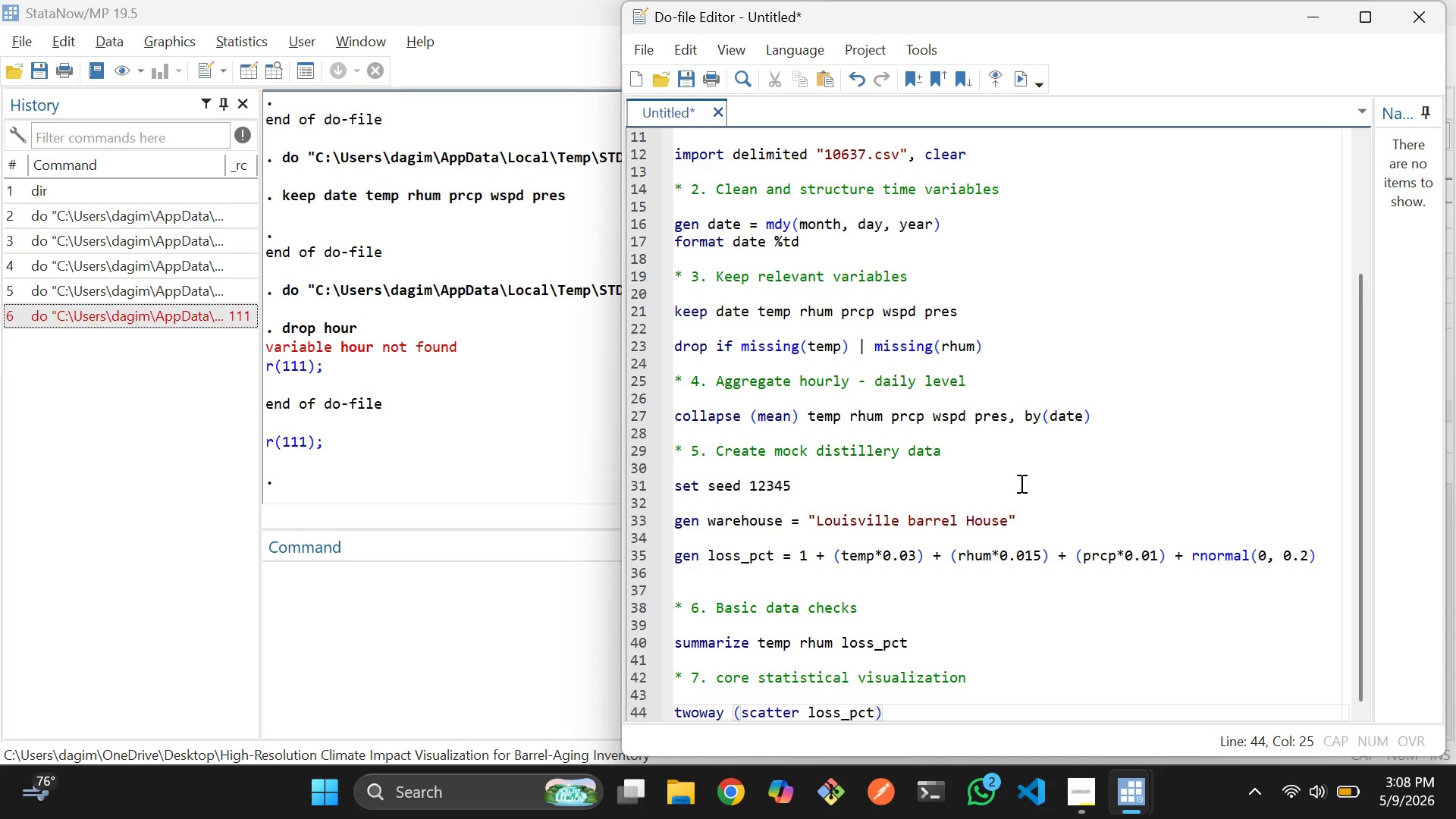 
type( rhum, mcolor(navy%40)
 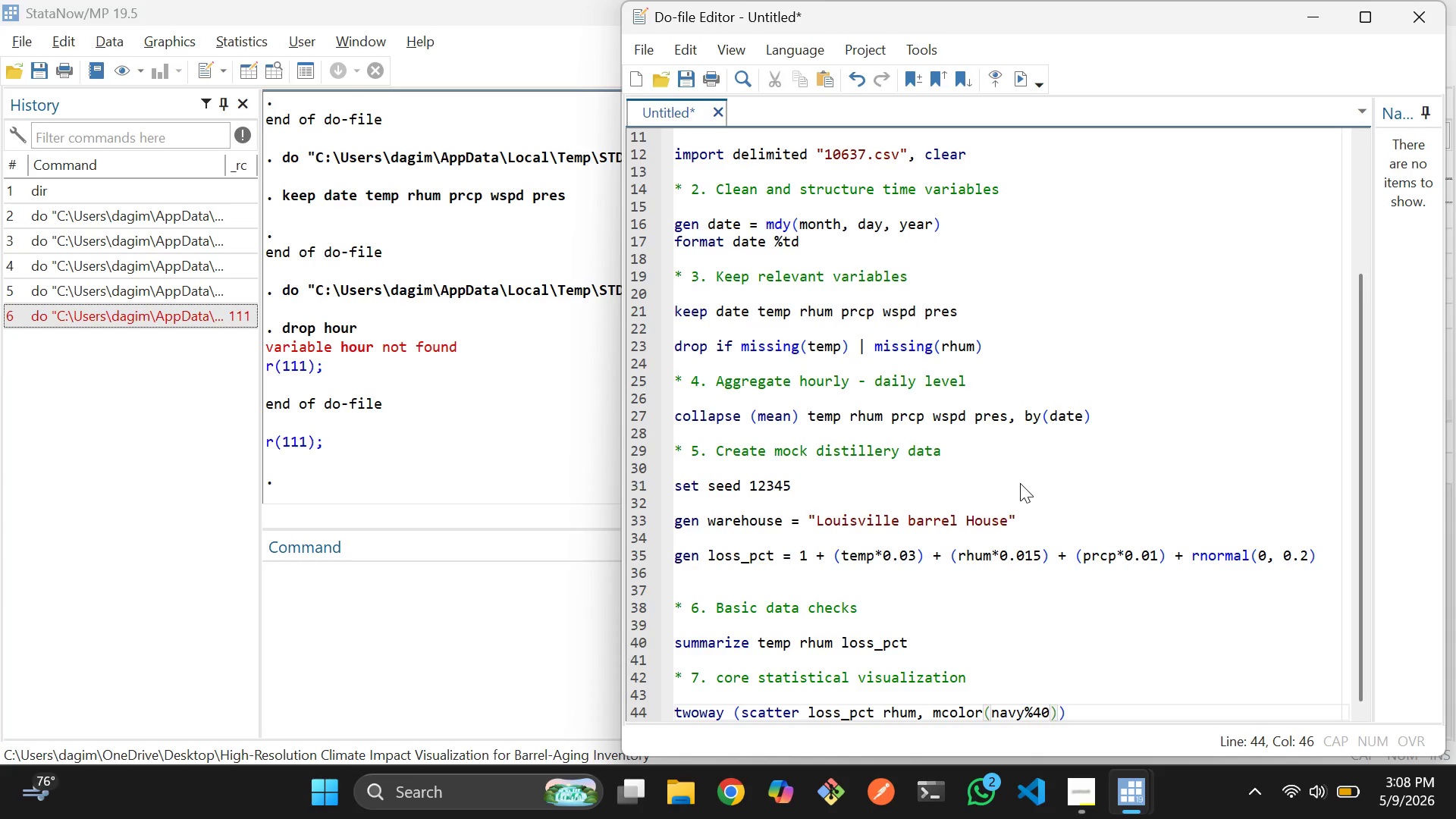 
wait(6.7)
 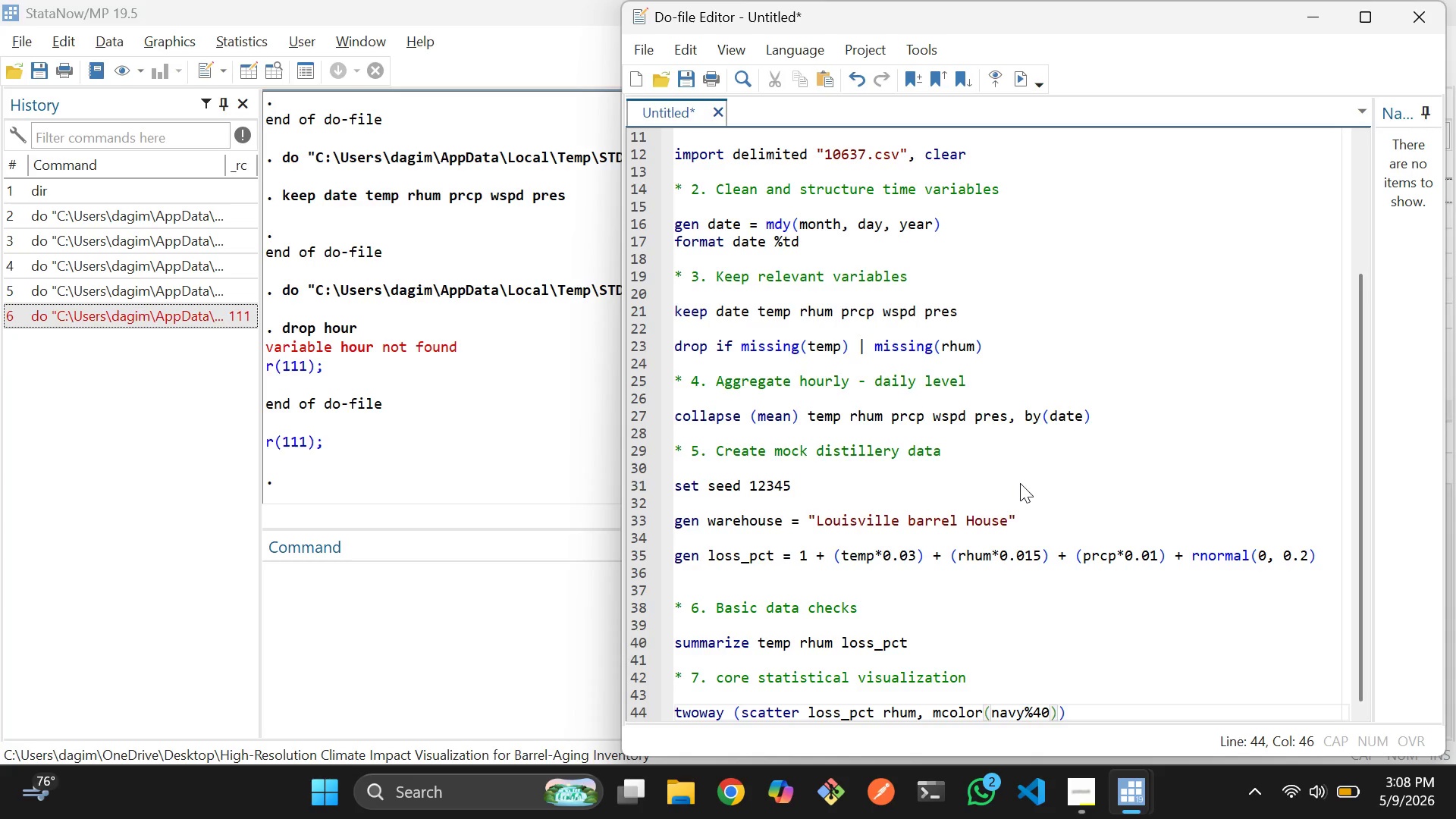 
key(ArrowRight)
 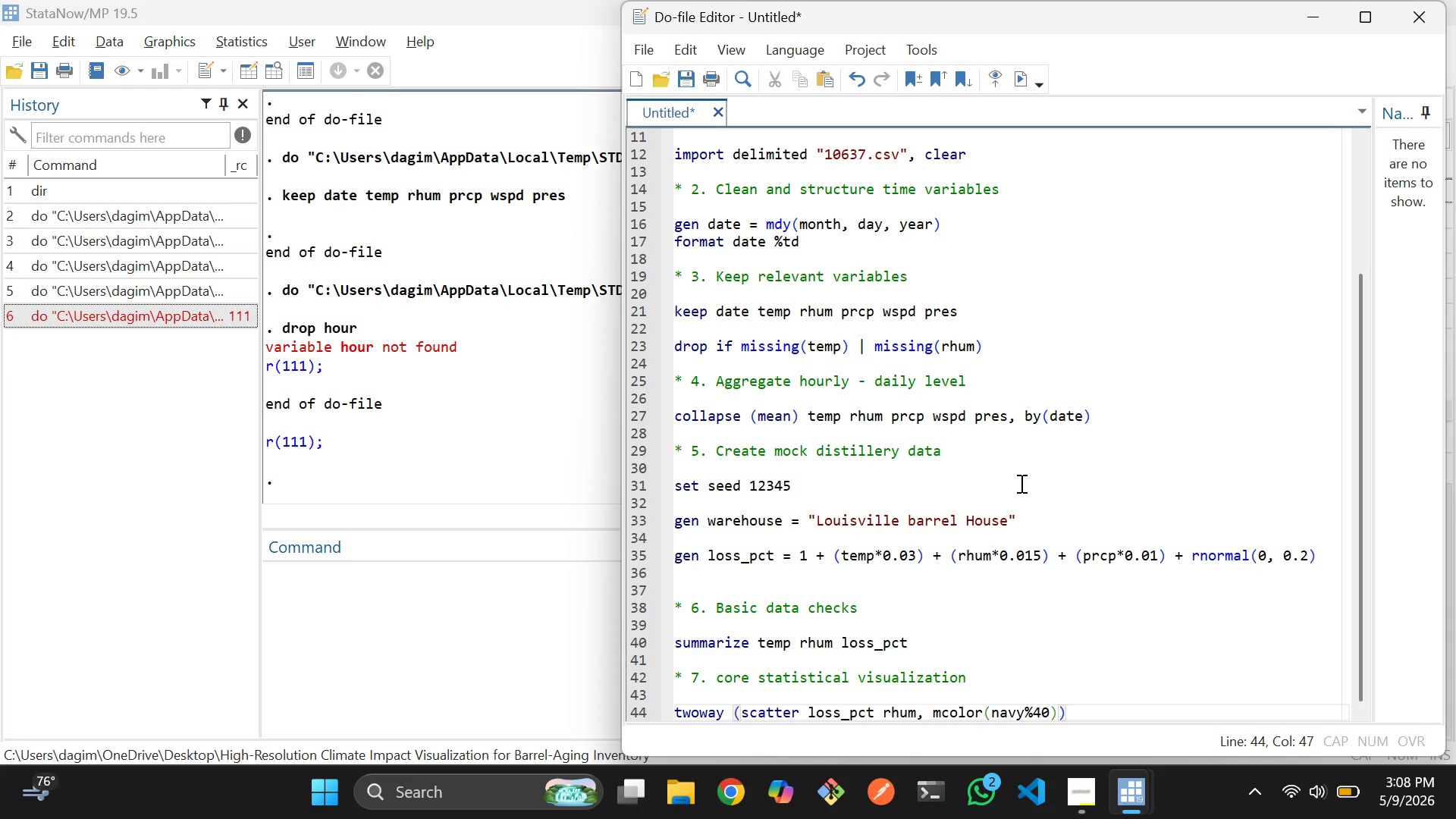 
type( msize(small)
 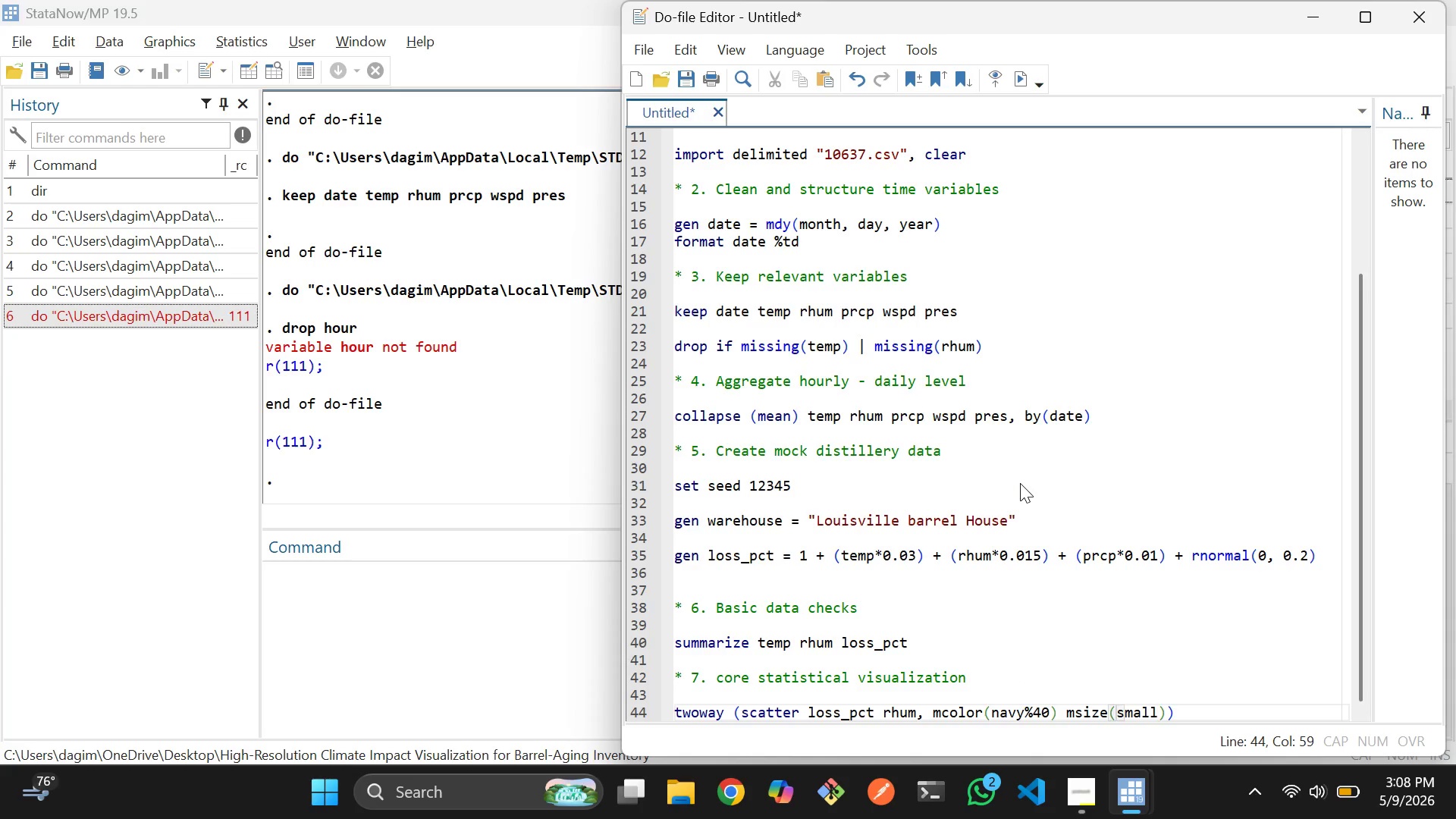 
key(ArrowRight)
 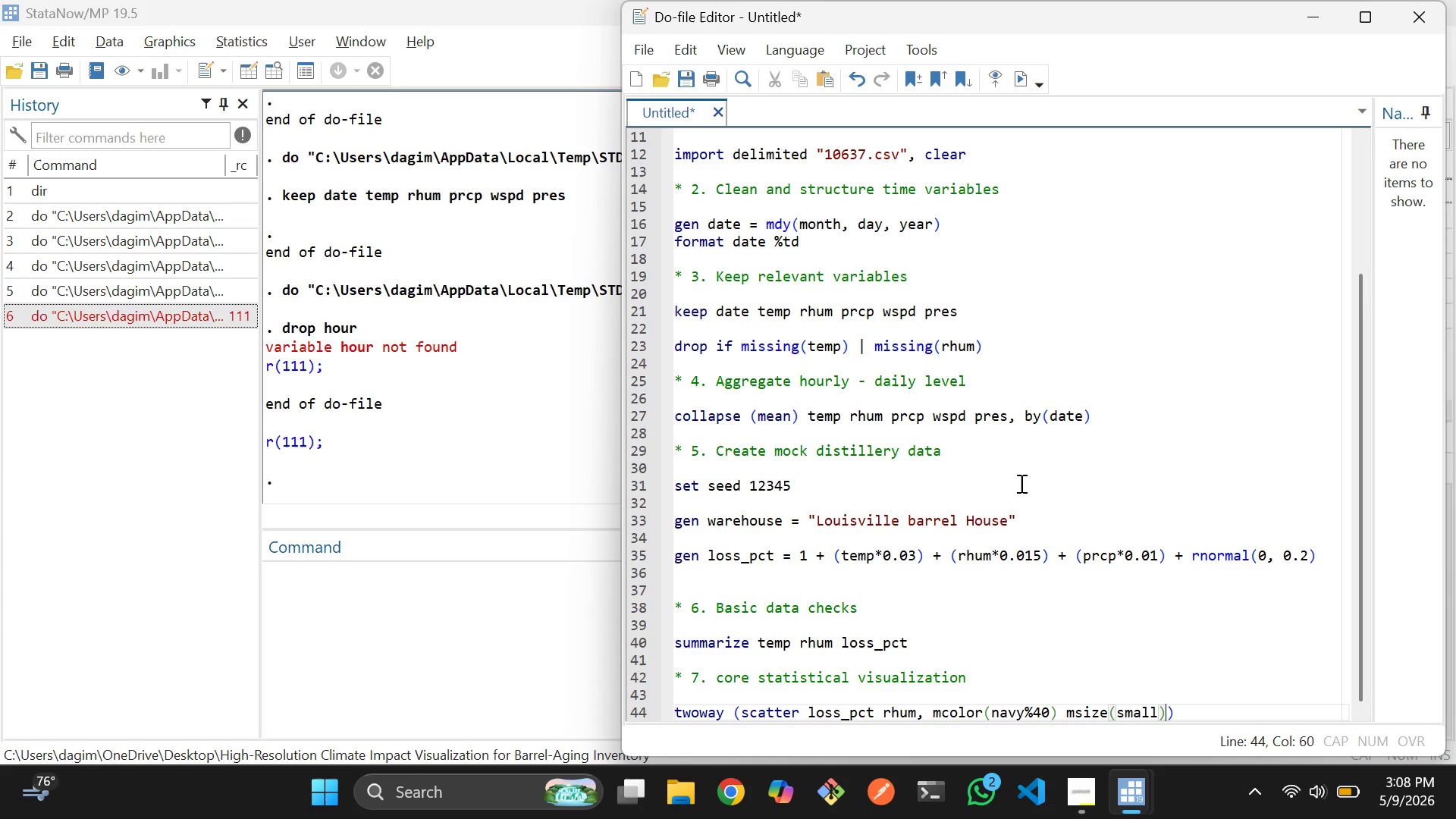 
key(ArrowRight)
 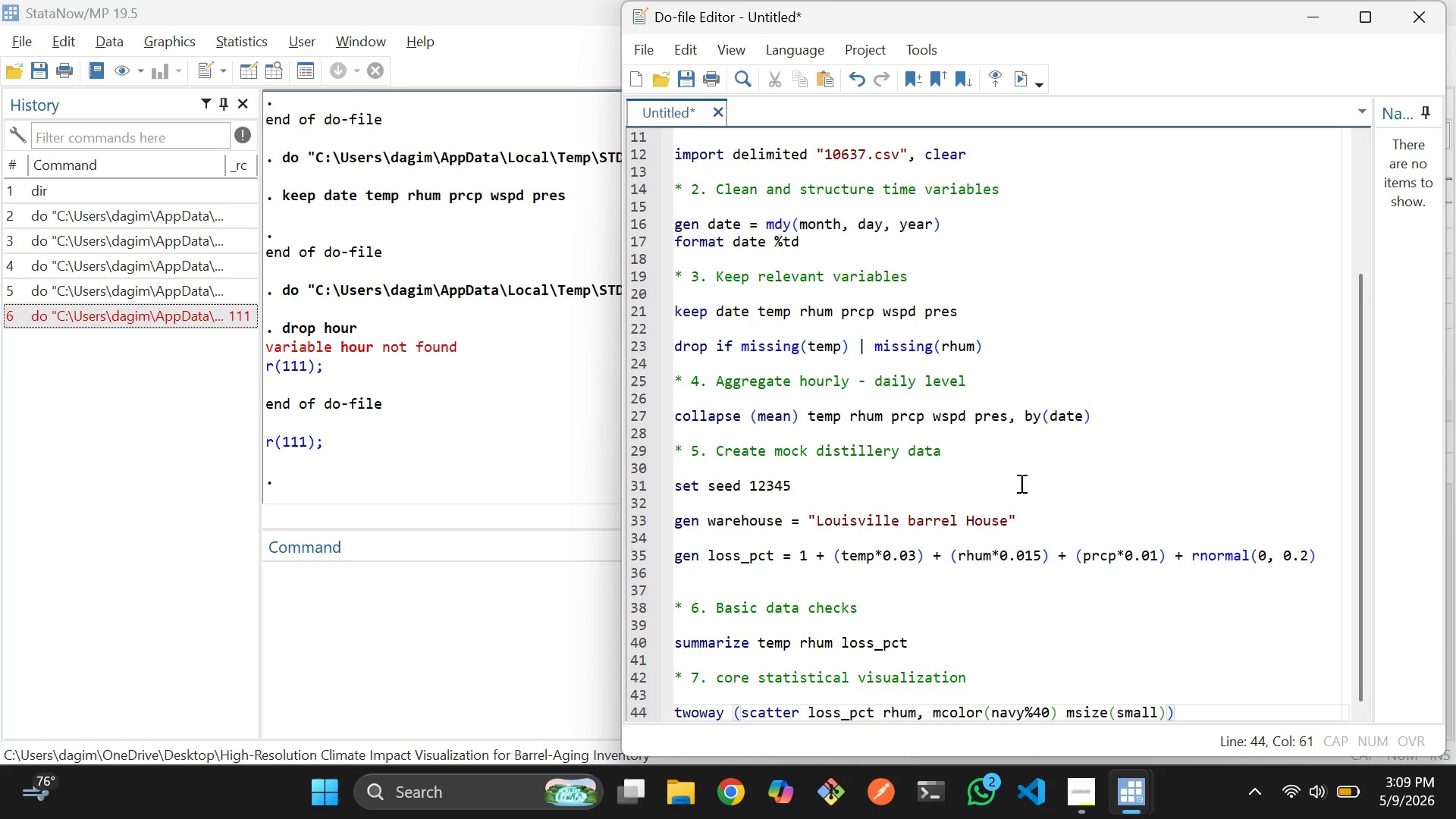 
type( (lfit loss)
key(Tab)
type( rhum)
 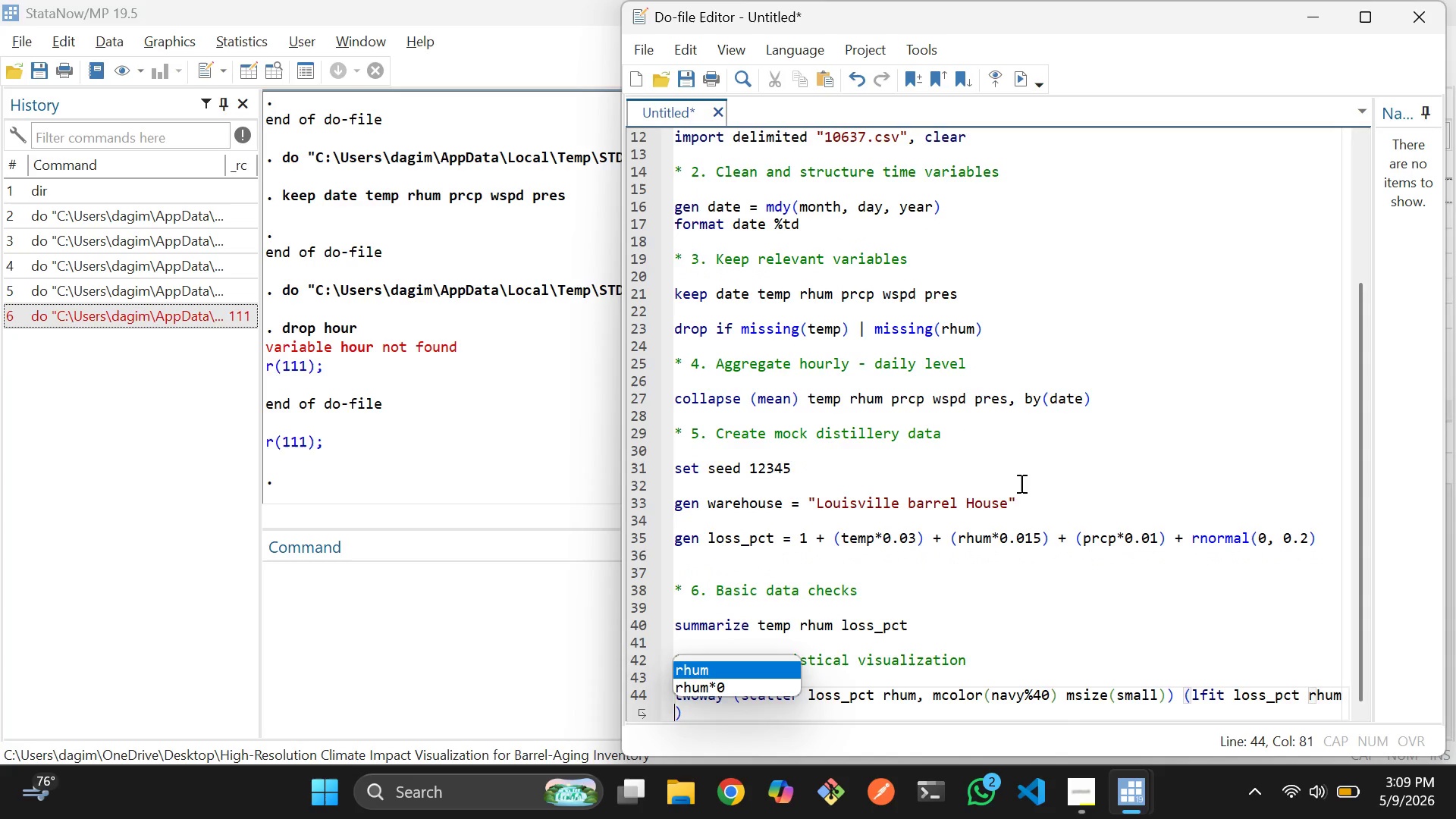 
wait(7.53)
 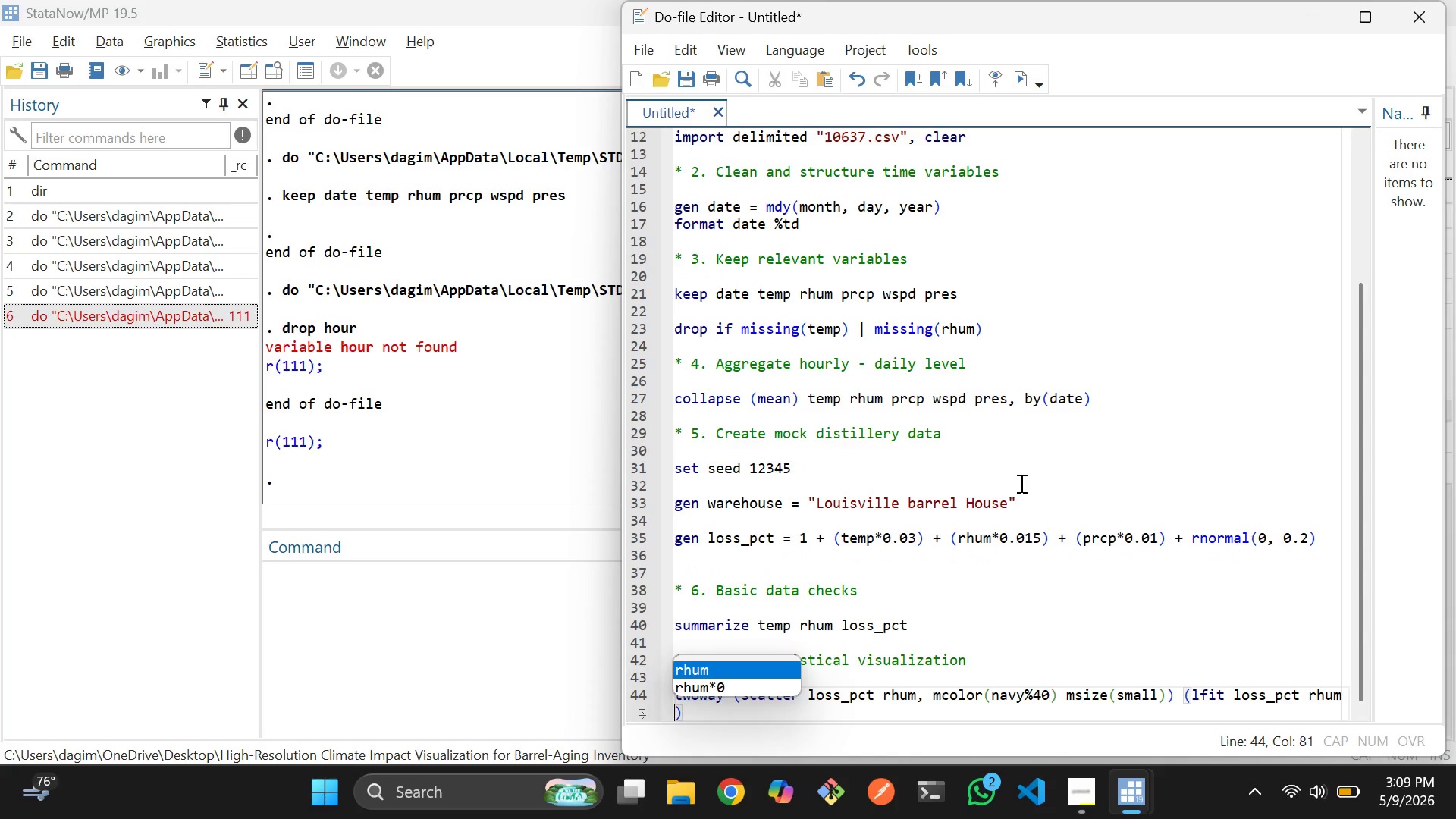 
type(, lcolor(maroon)
 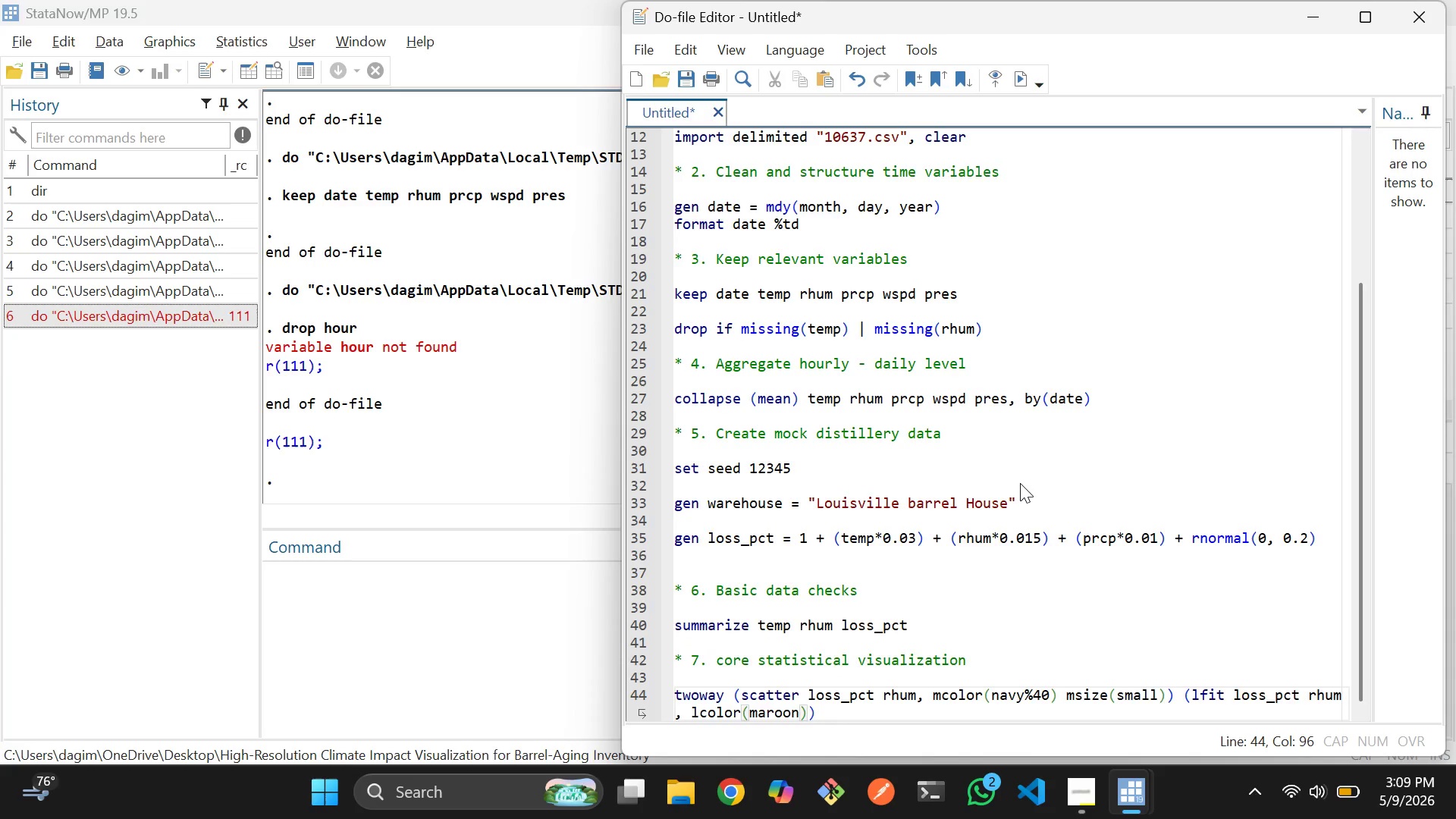 
key(ArrowRight)
 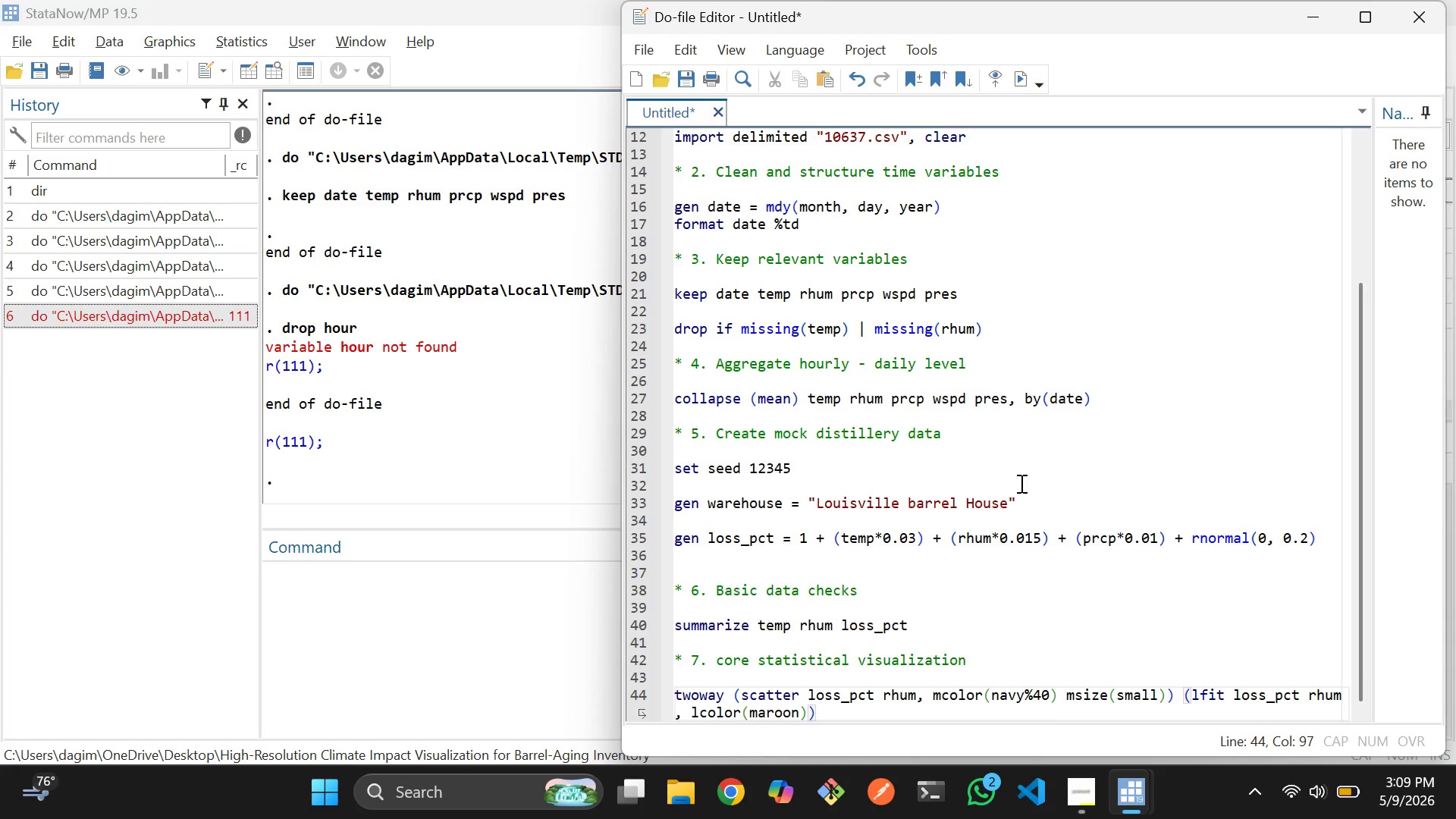 
type( lwidth()
 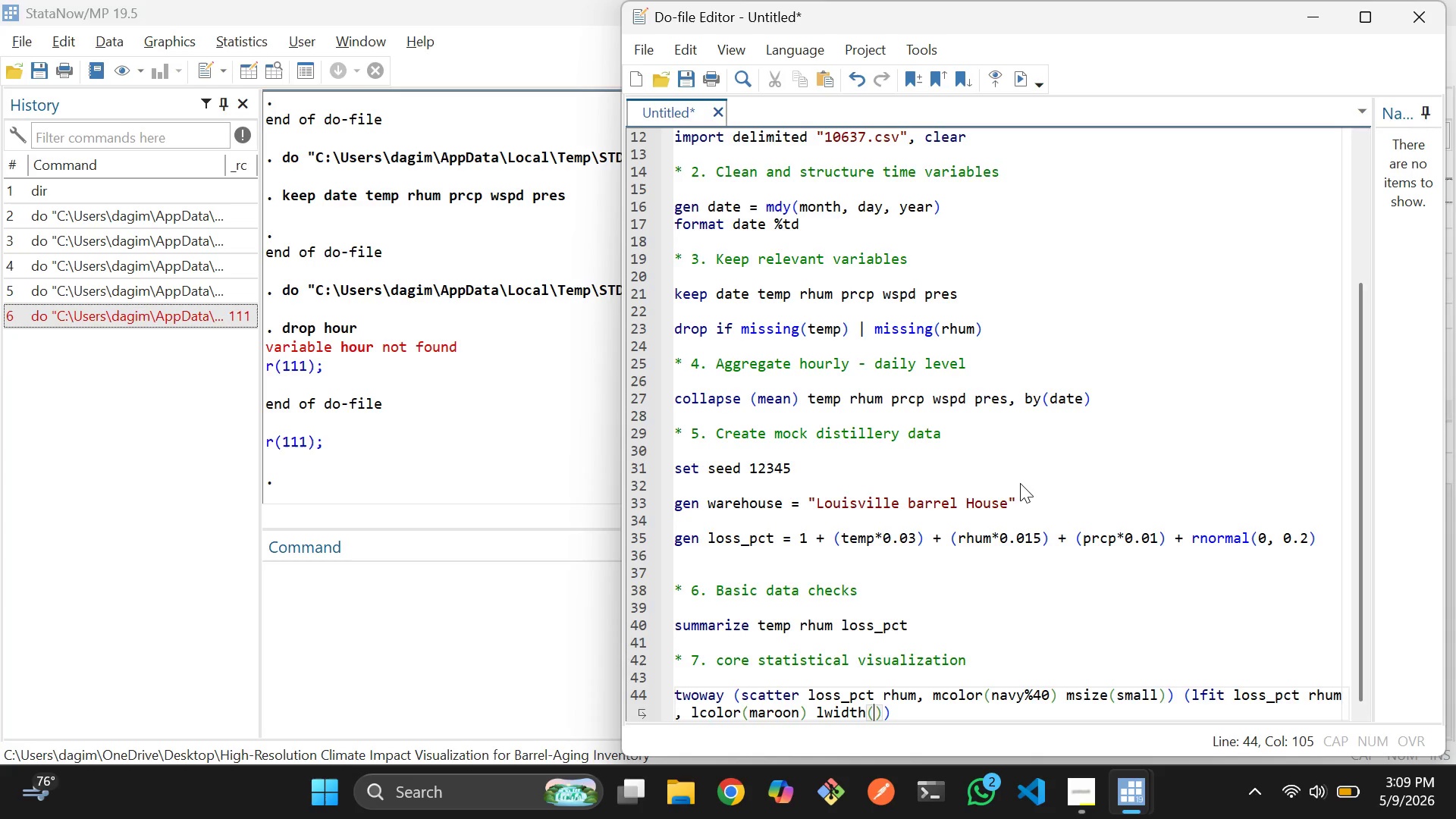 
type(medthick)
 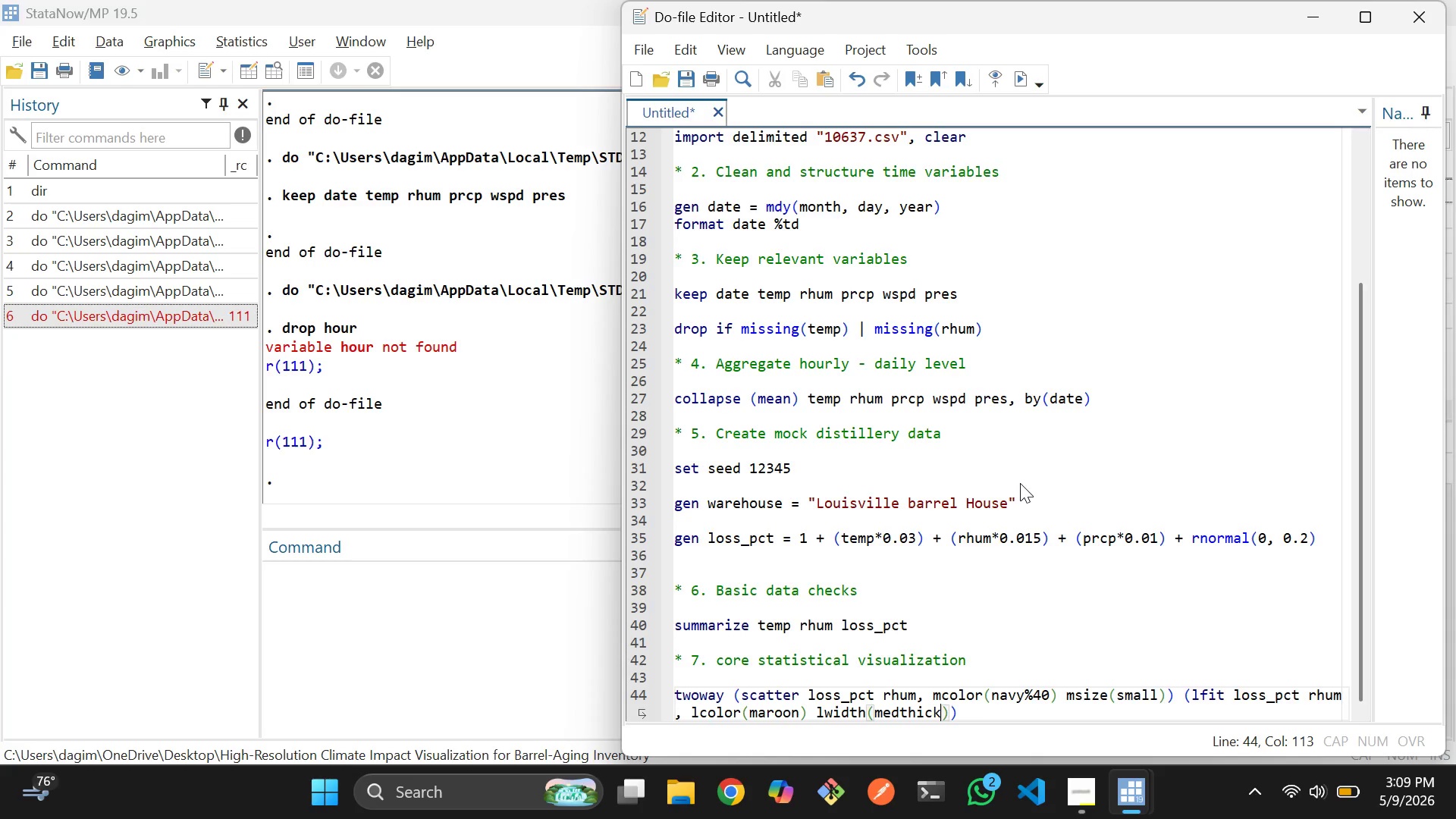 
key(ArrowRight)
 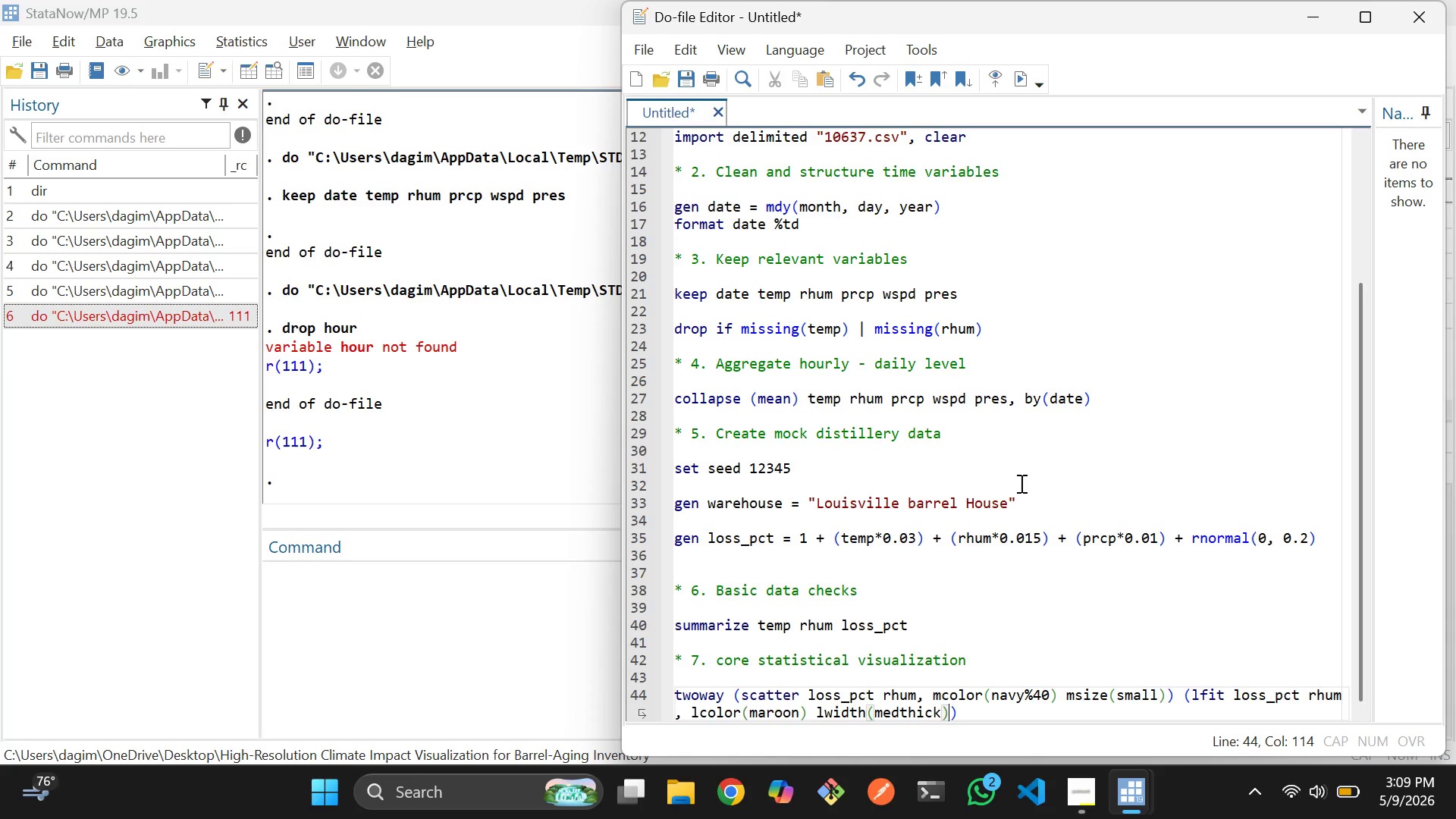 
key(ArrowRight)
 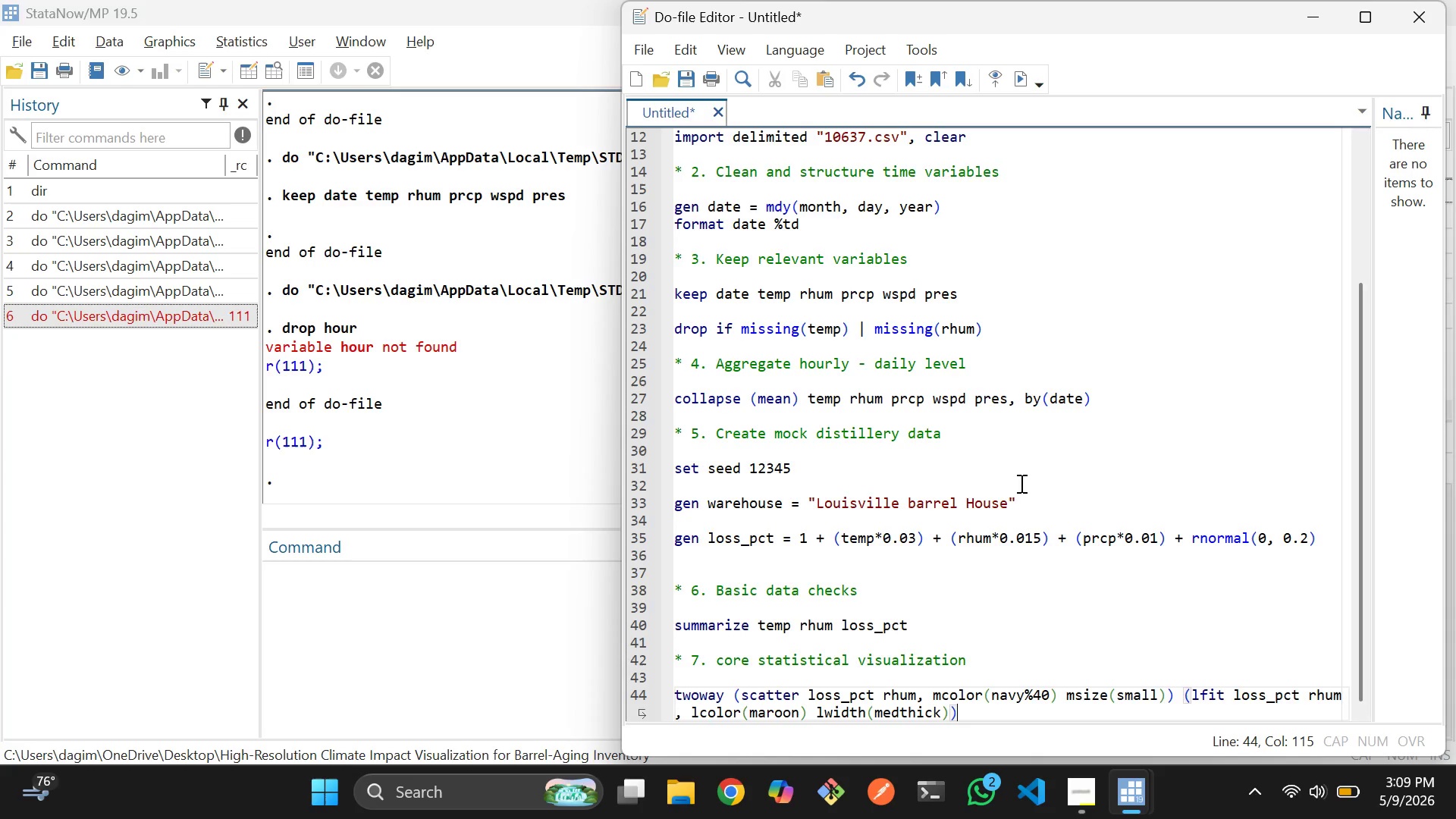 
type(, title()
 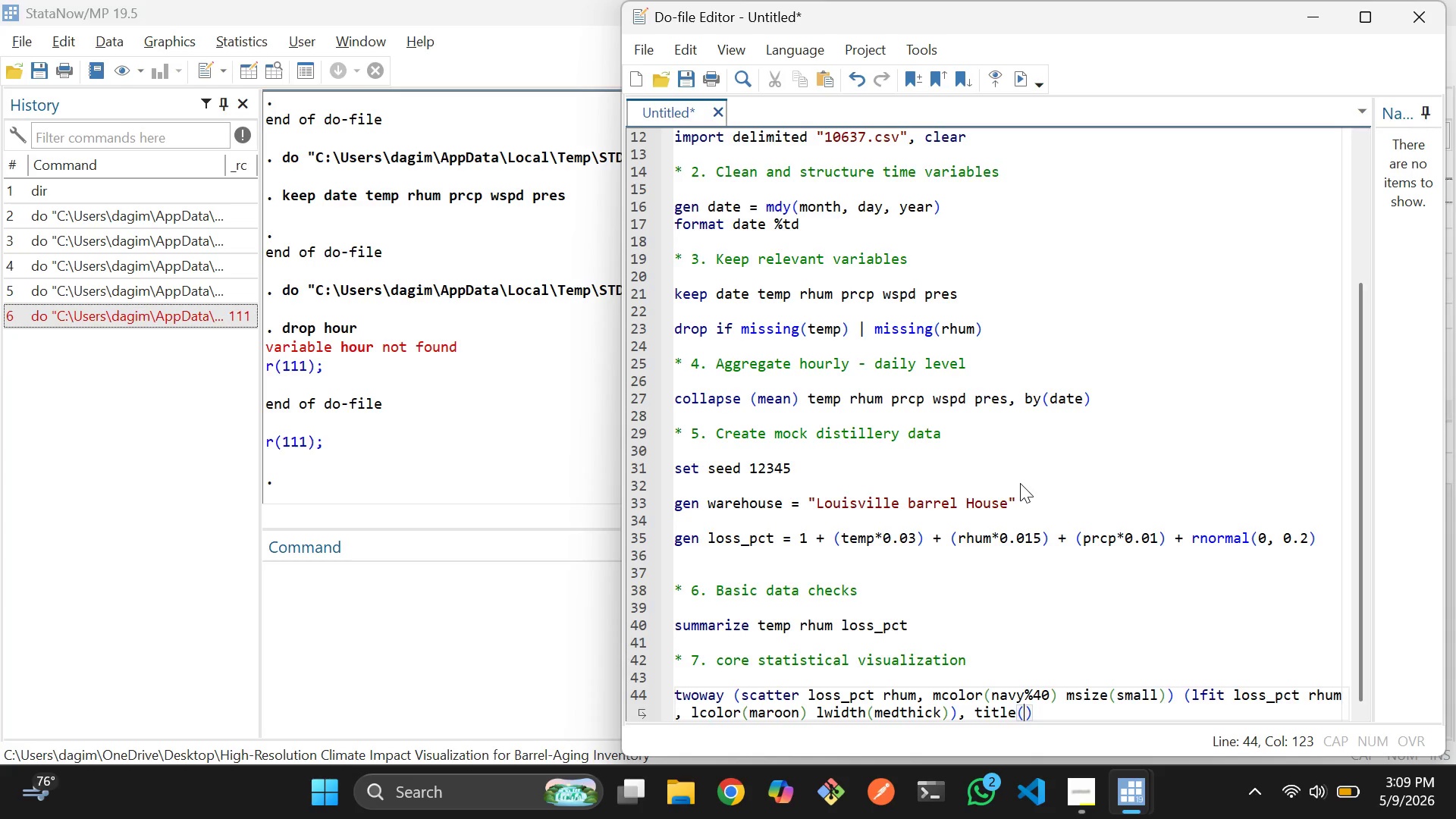 
wait(5.39)
 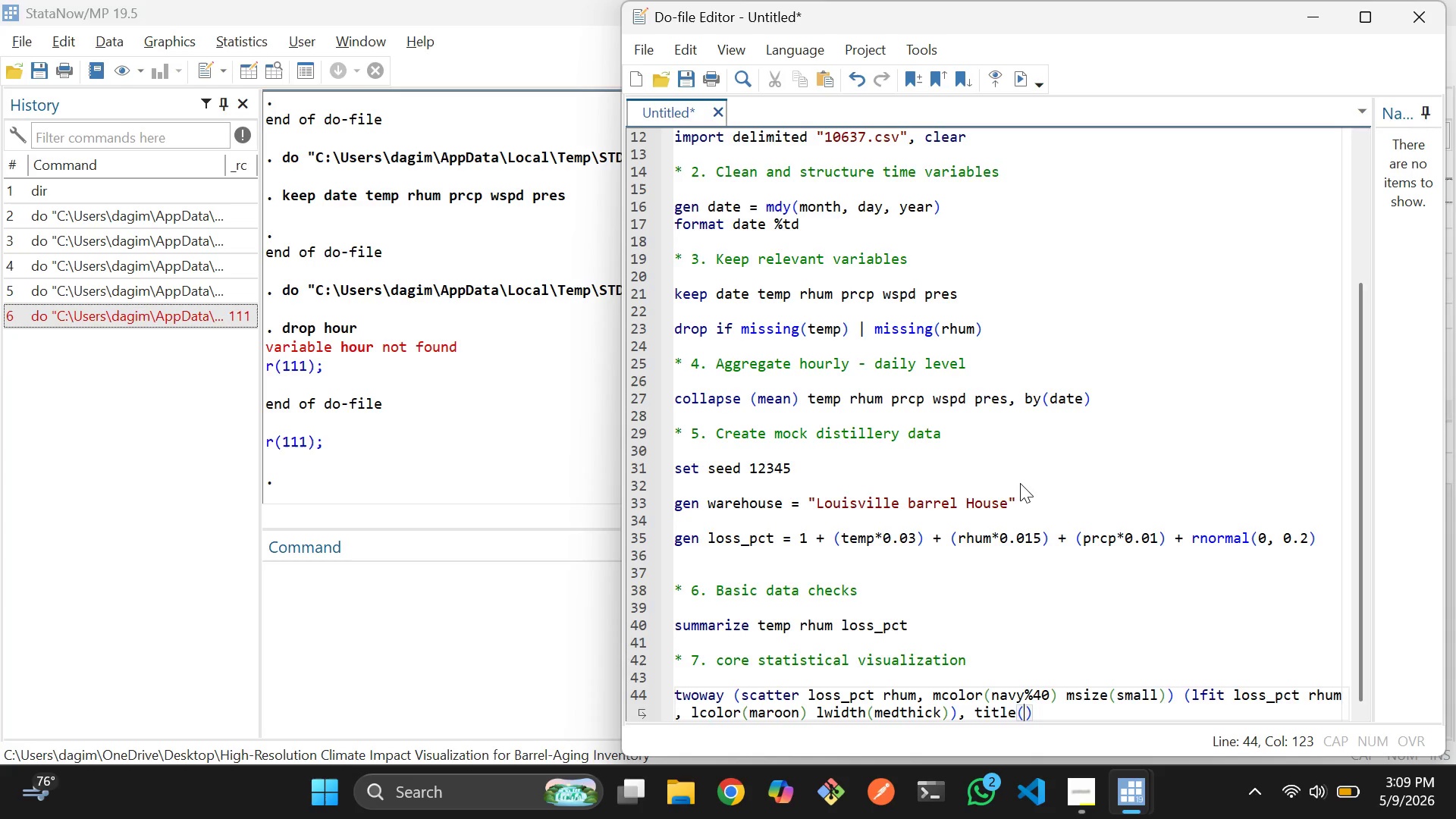 
type("Angels share)
 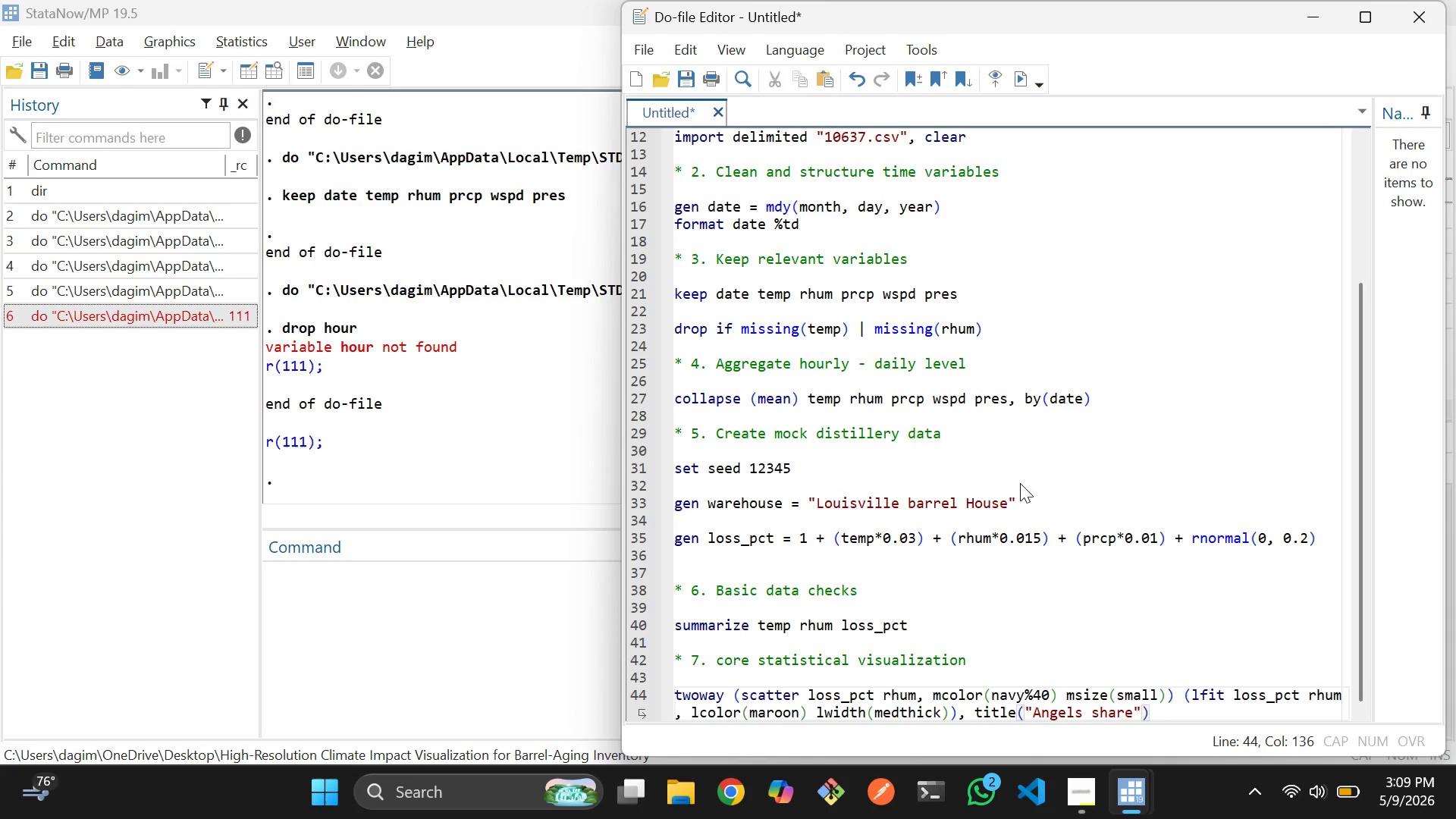 
key(ArrowLeft)
 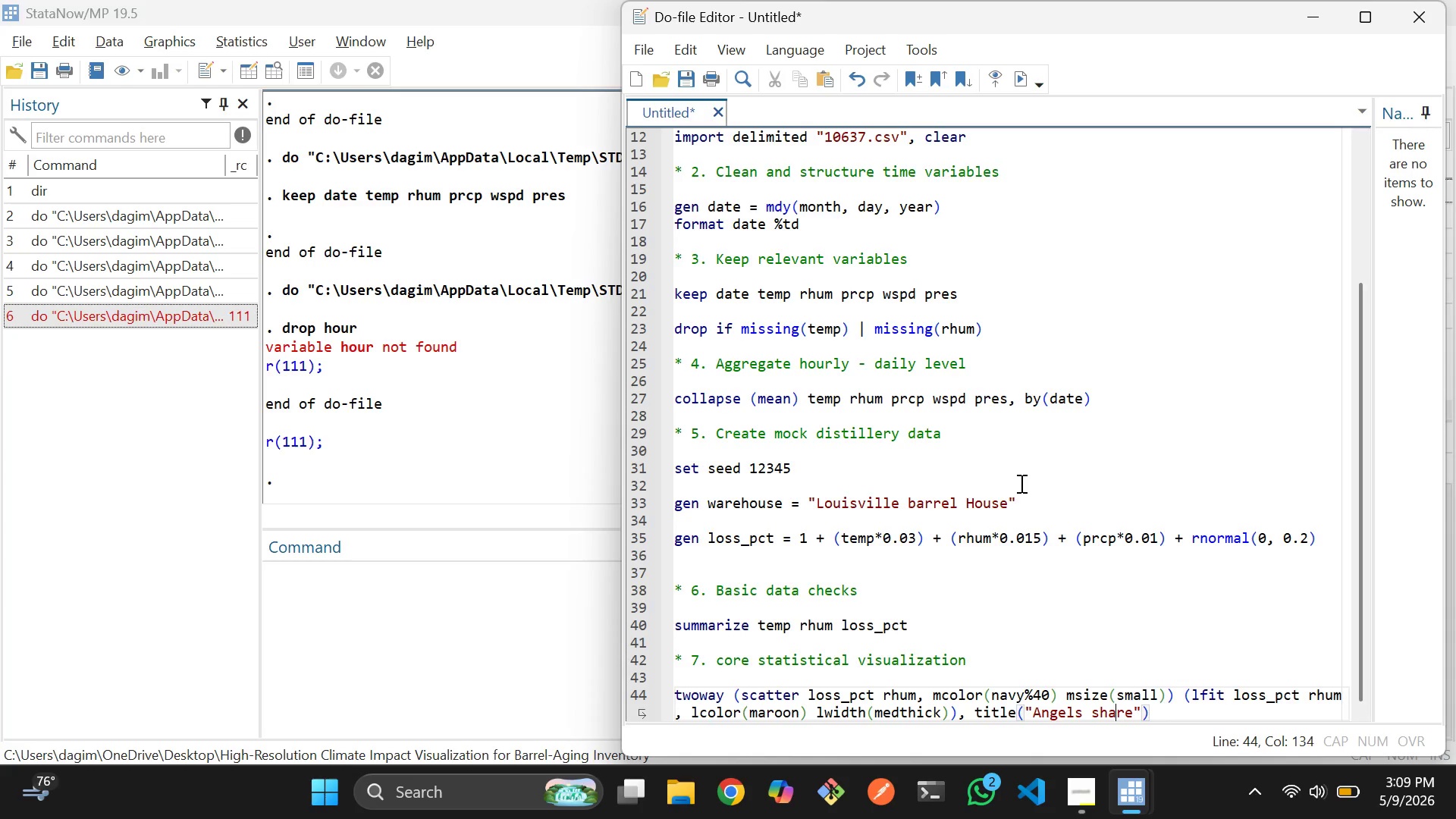 
key(ArrowLeft)
 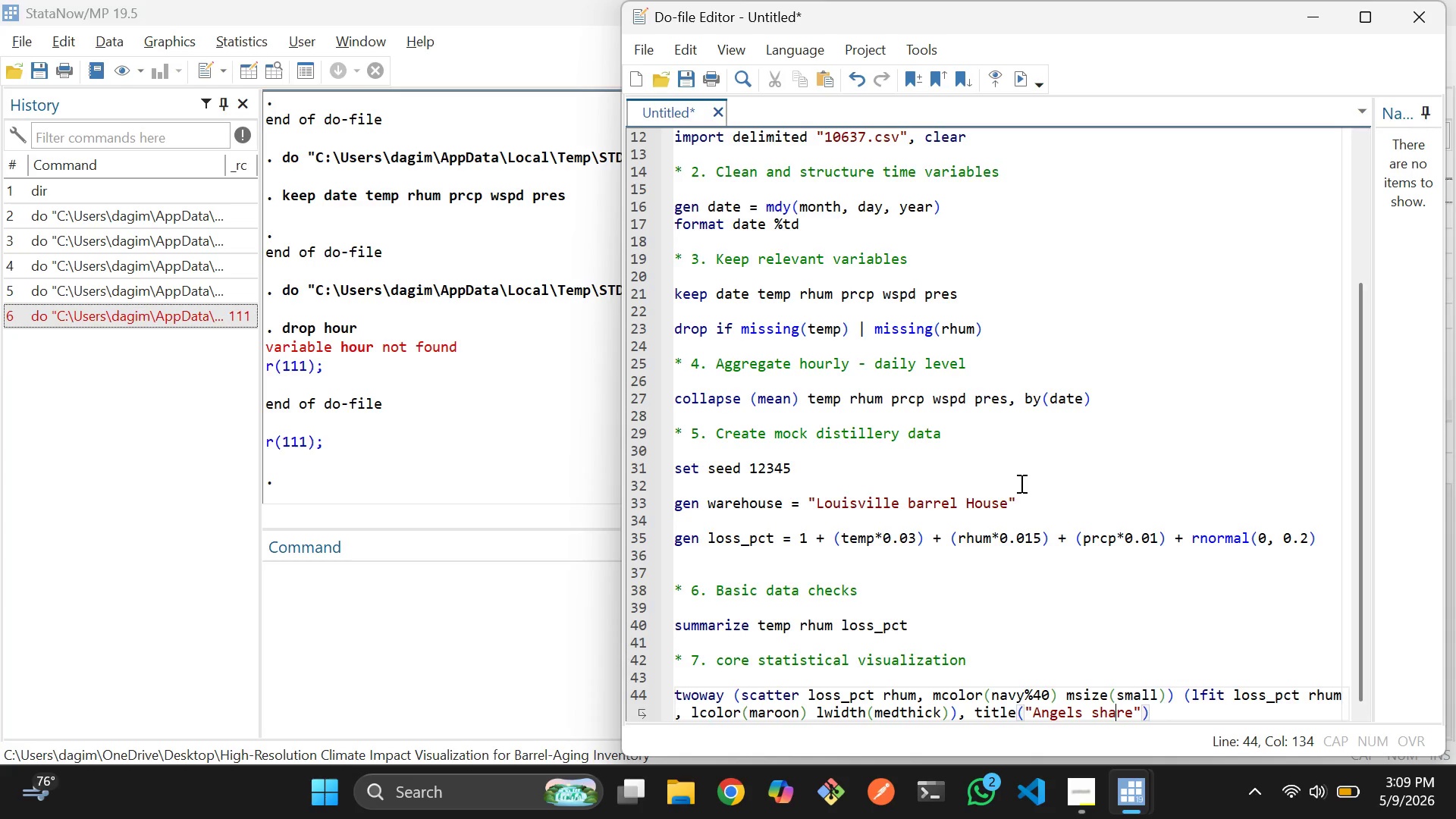 
key(ArrowLeft)
 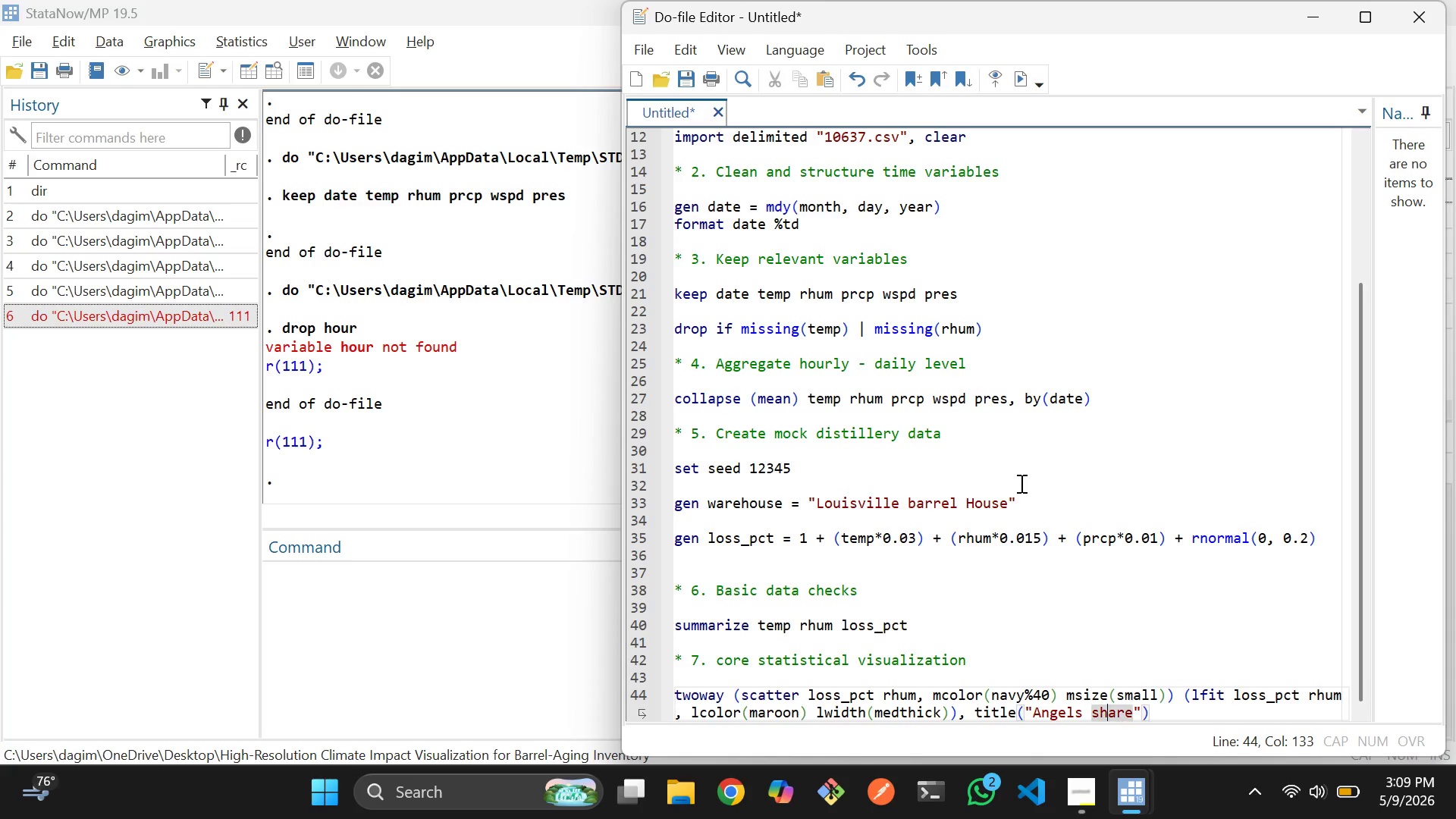 
key(ArrowLeft)
 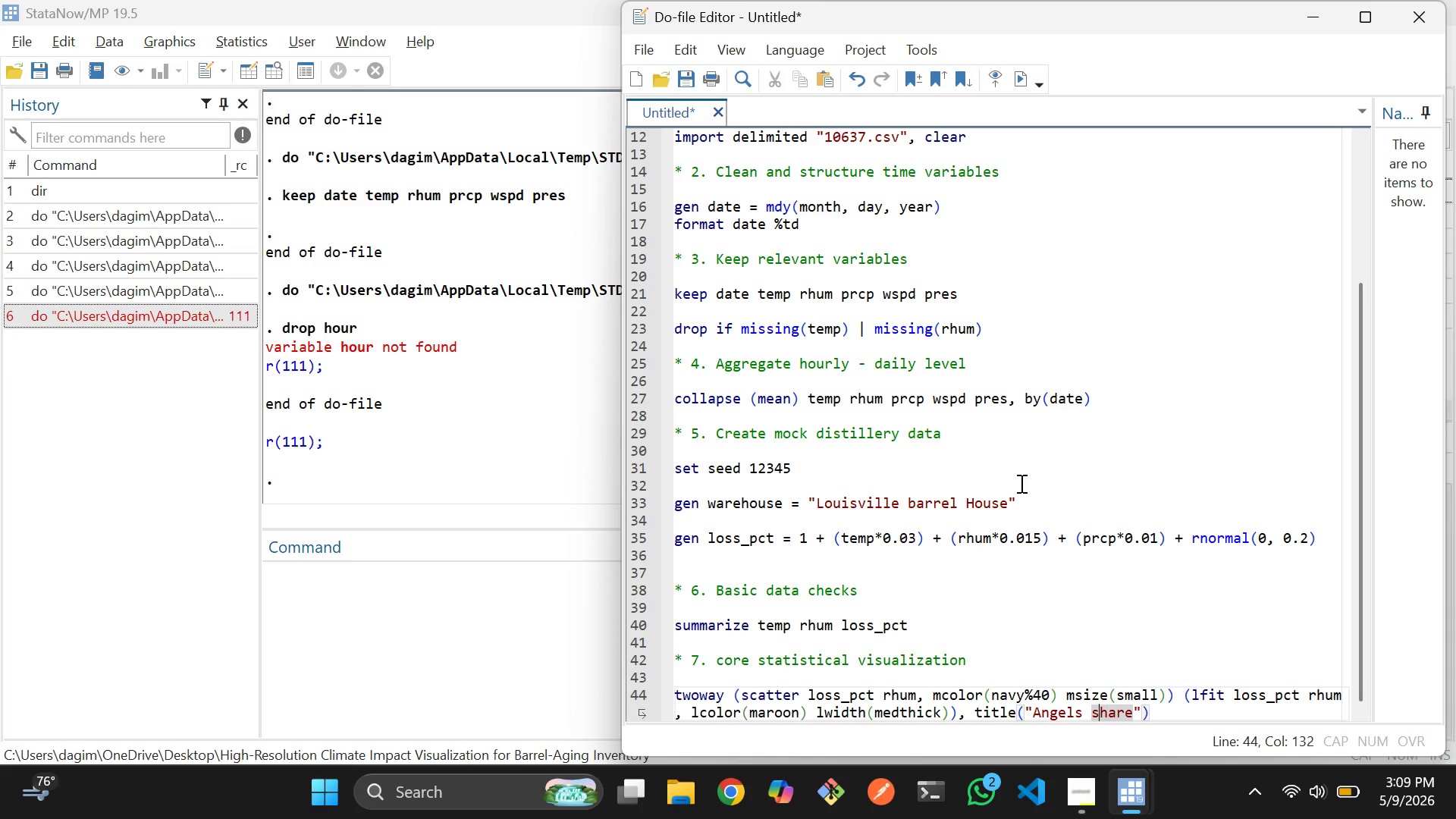 
key(ArrowLeft)
 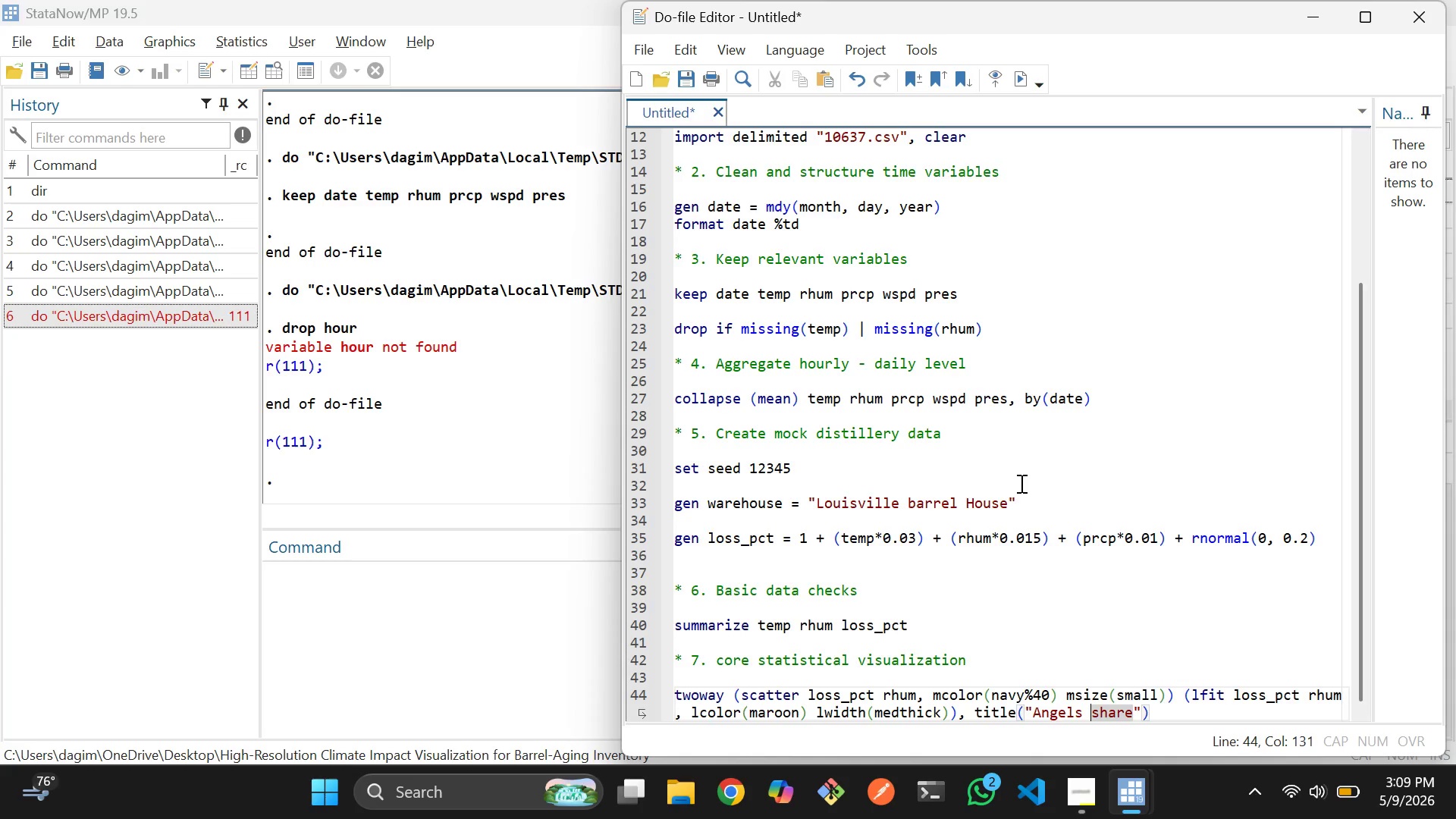 
key(ArrowLeft)
 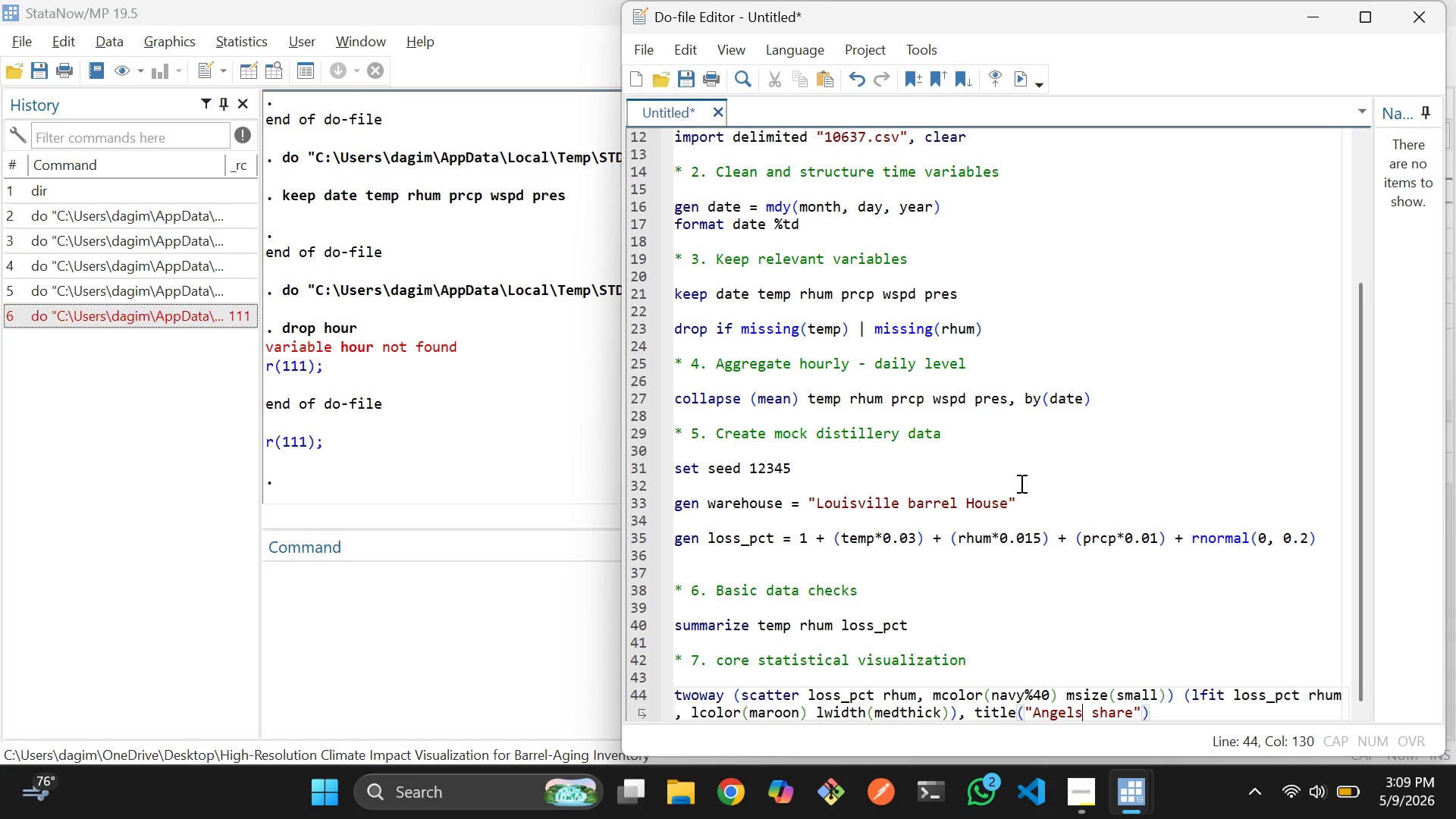 
key(ArrowLeft)
 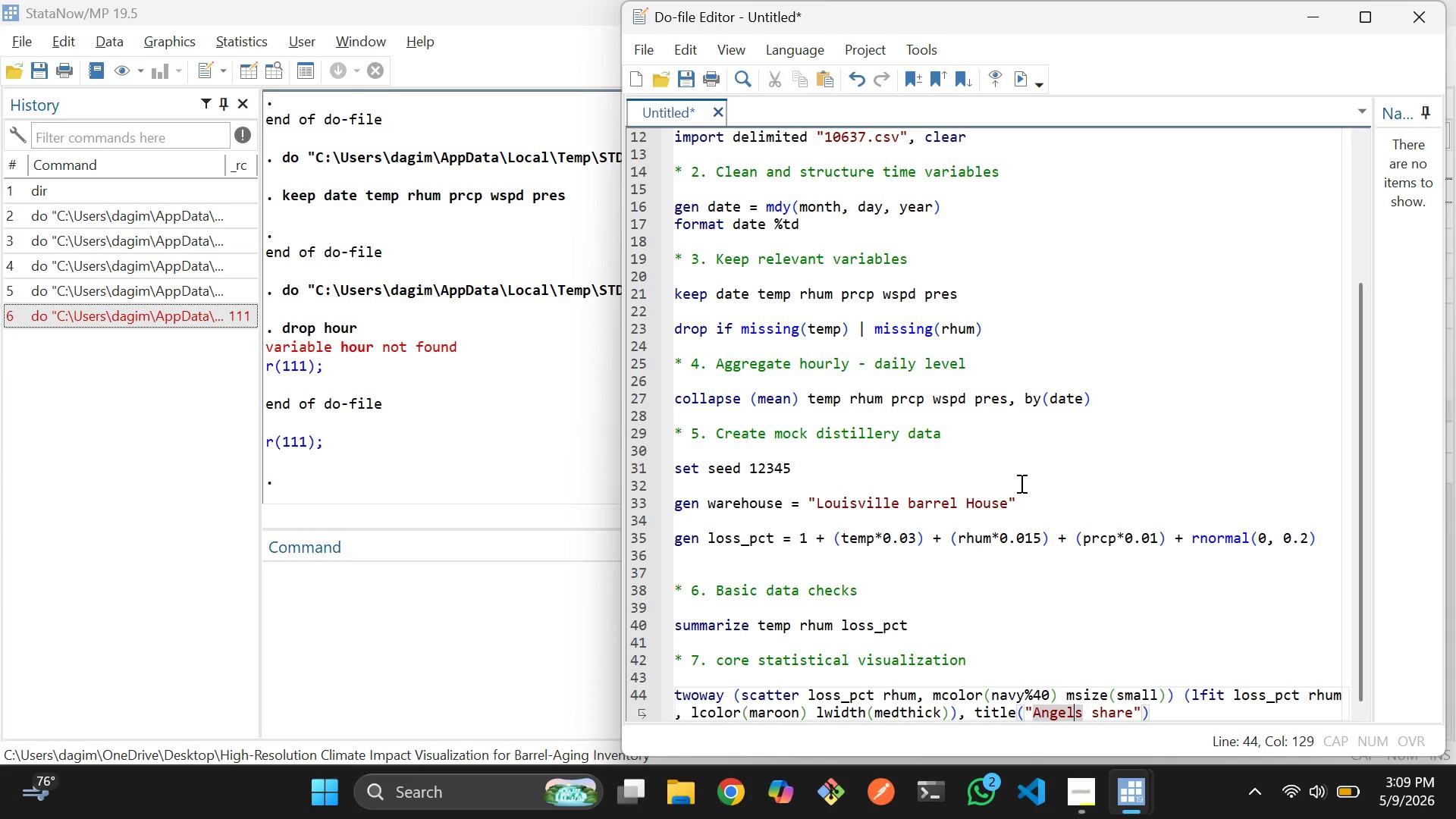 
key(Quote)
 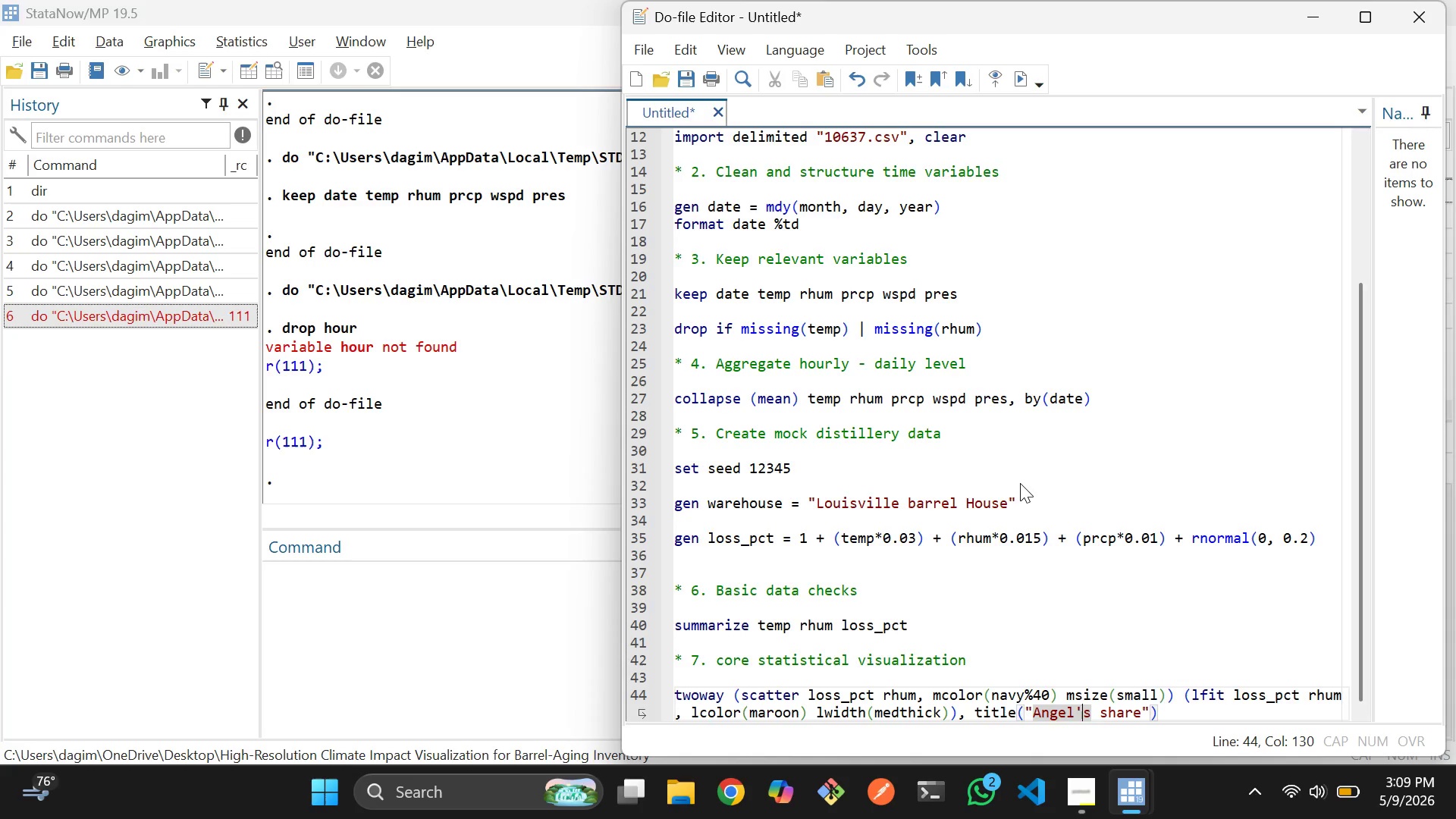 
key(ArrowRight)
 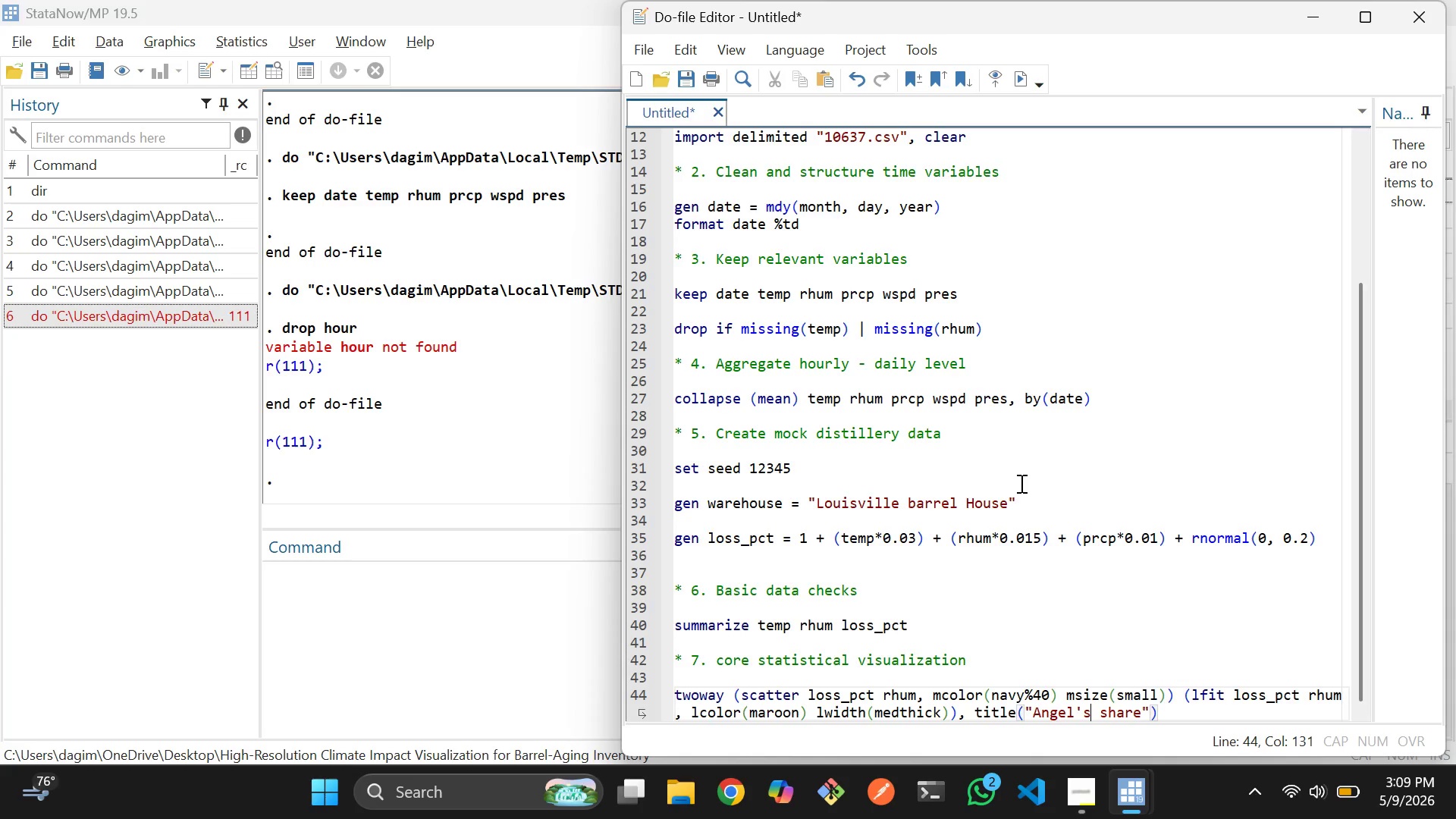 
key(ArrowRight)
 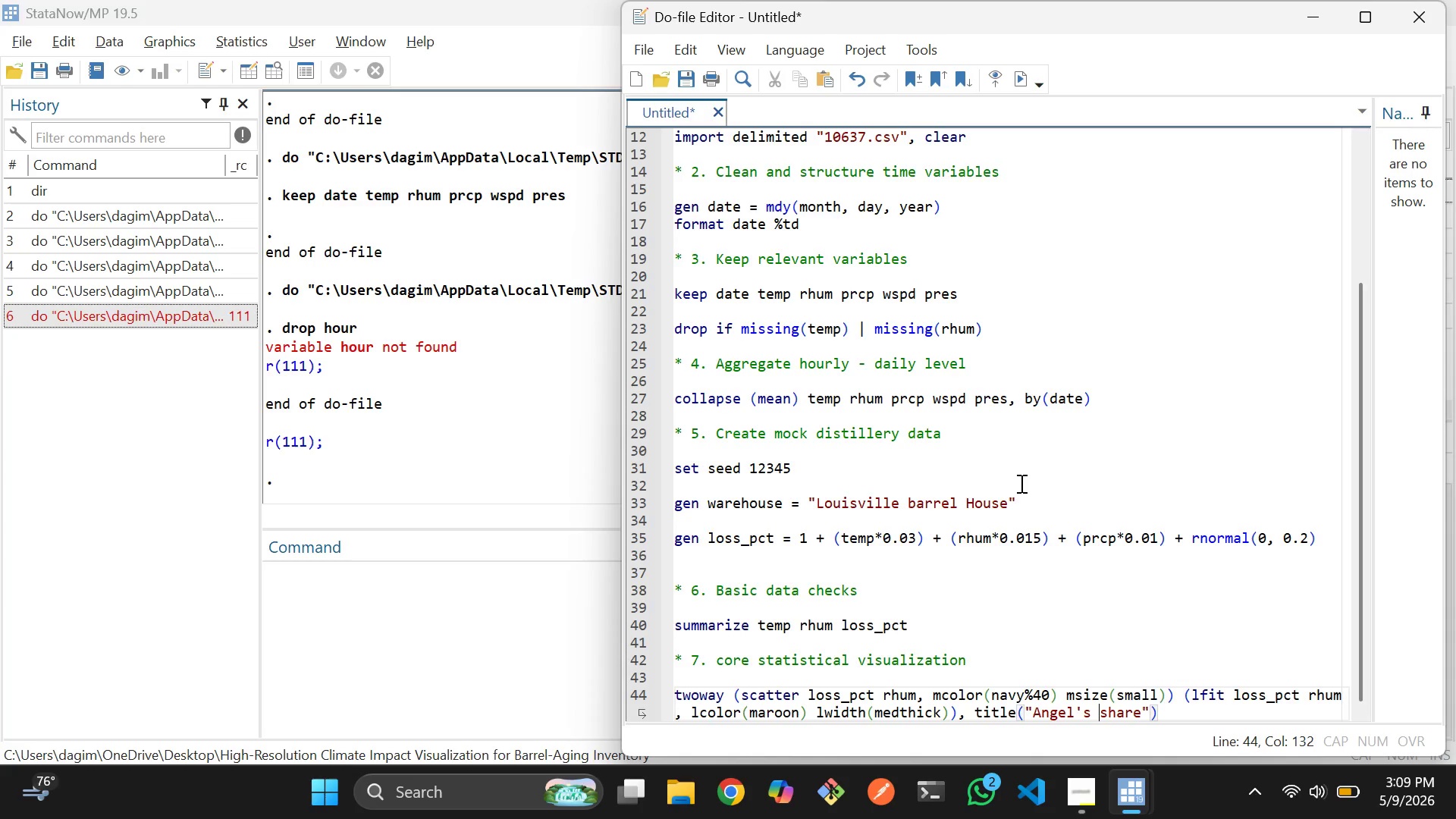 
key(ArrowRight)
 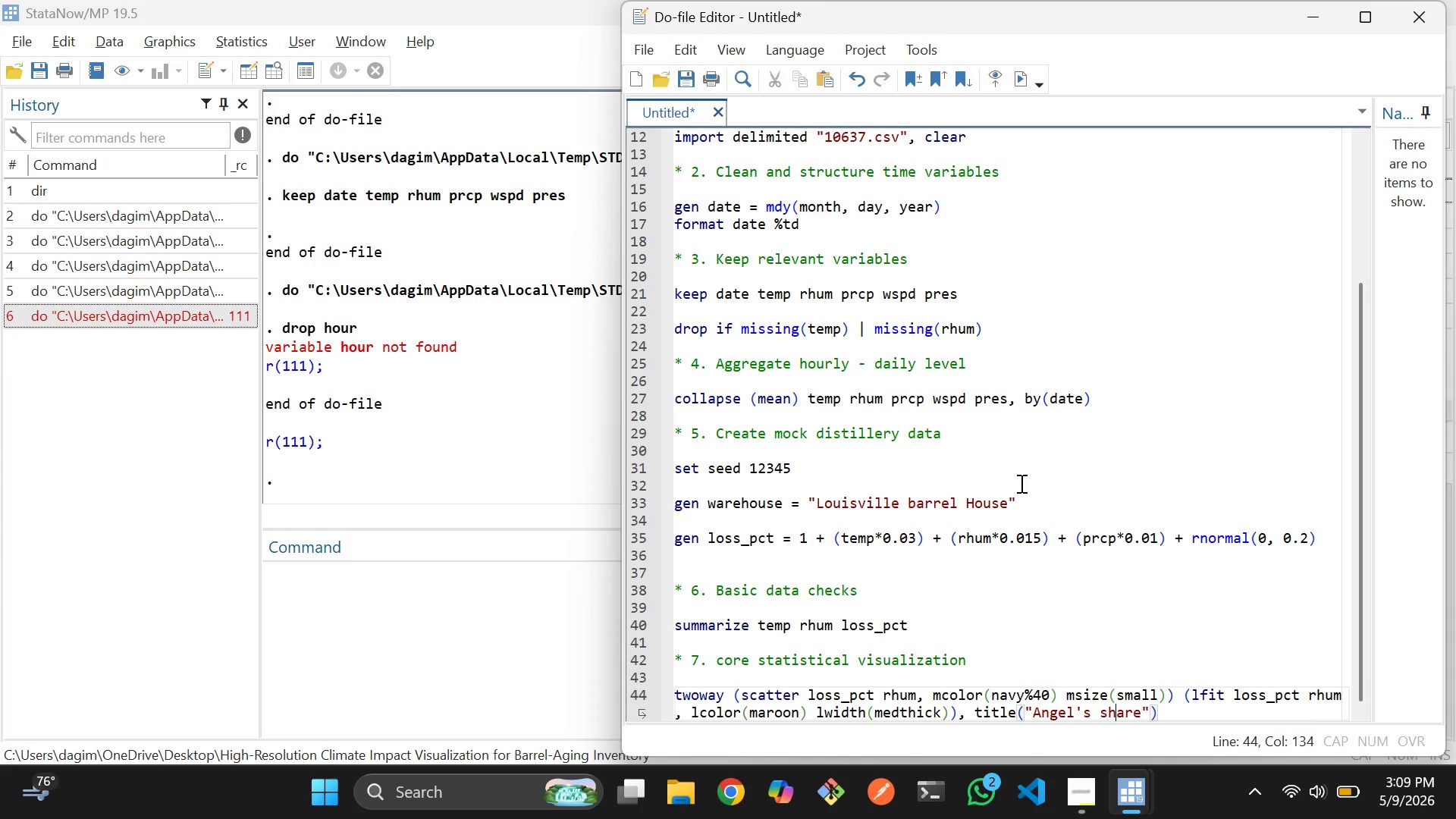 
key(ArrowRight)
 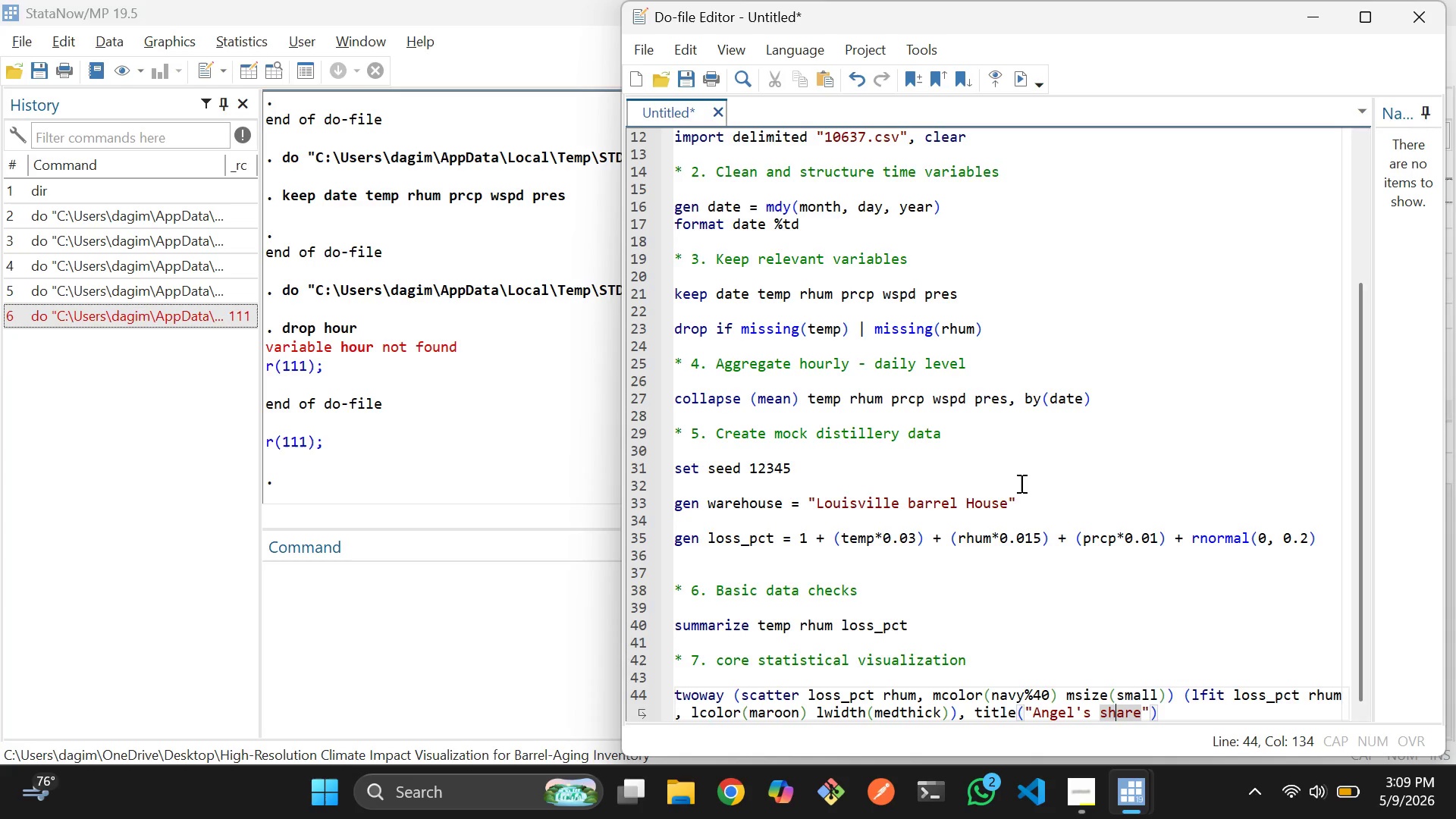 
key(ArrowLeft)
 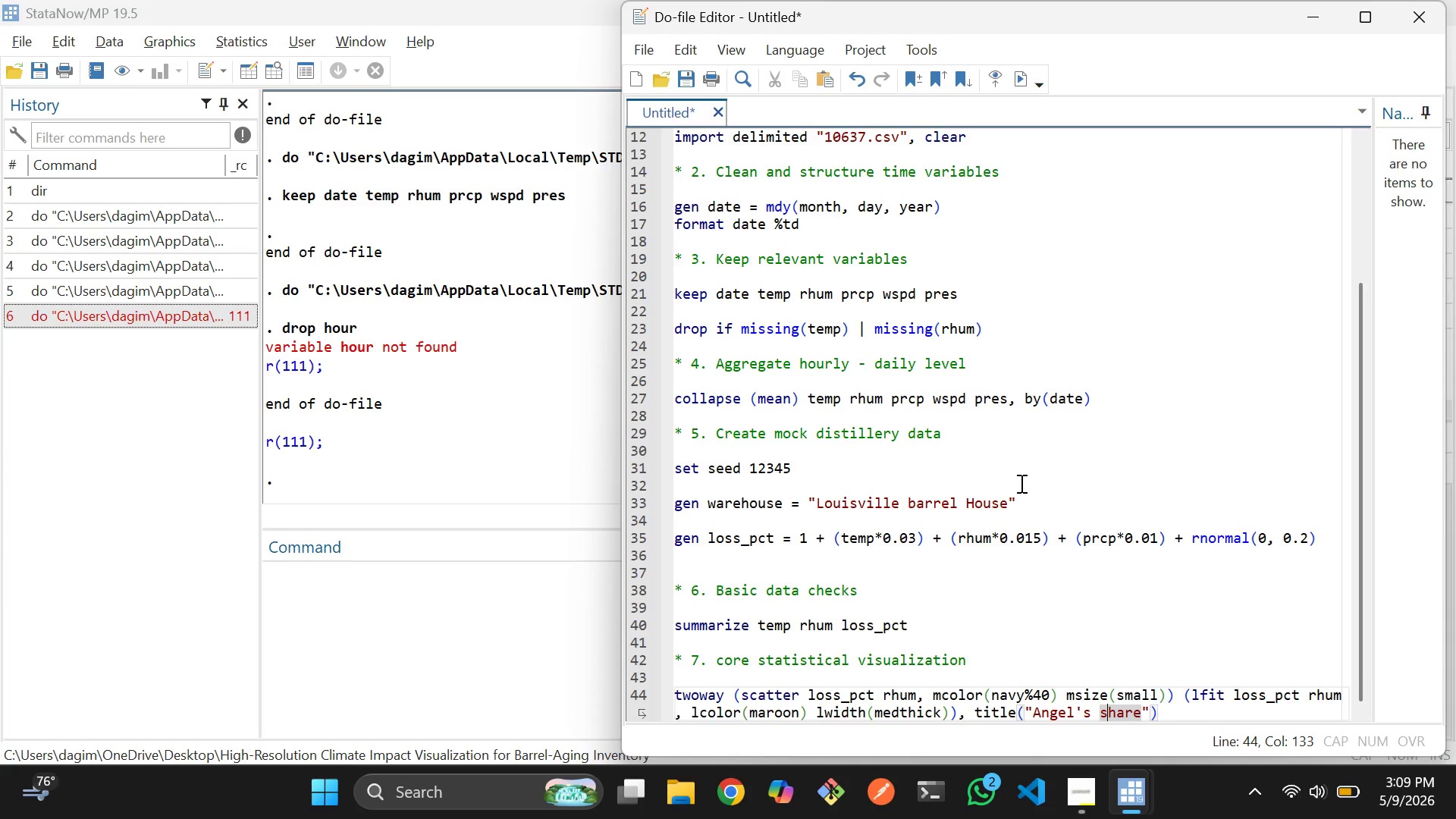 
key(Backspace)
 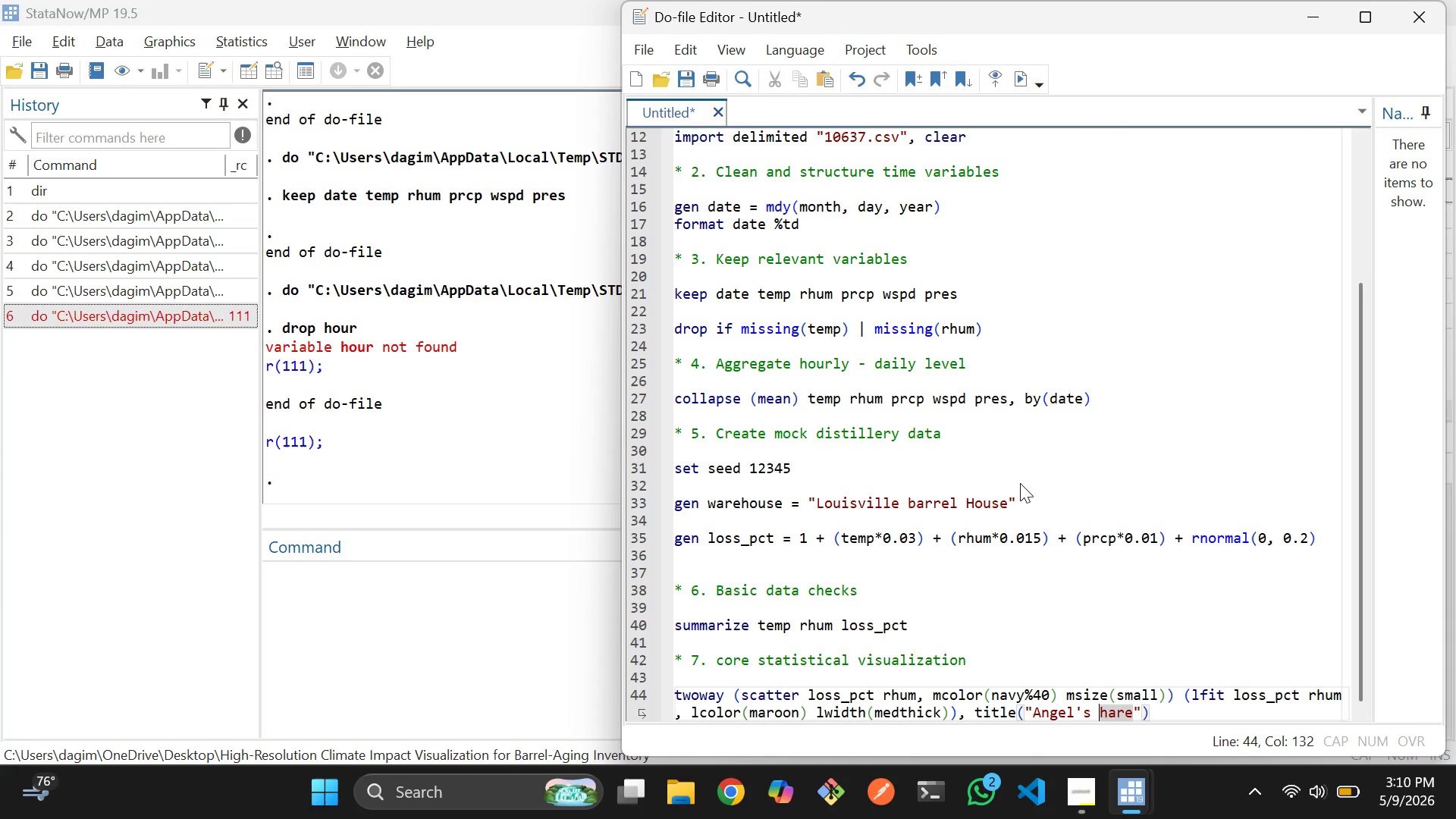 
key(Shift+S)
 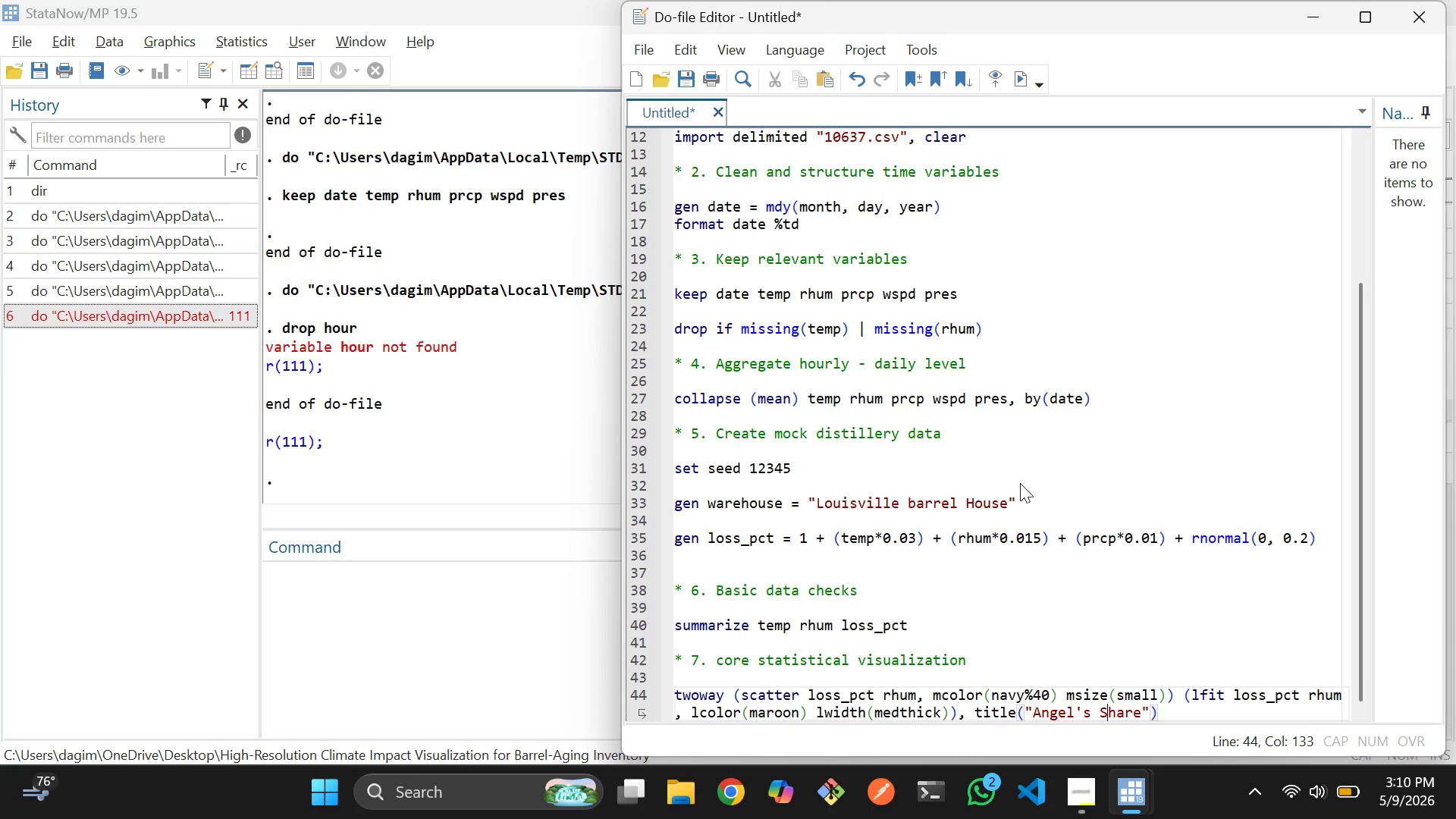 
key(ArrowRight)
 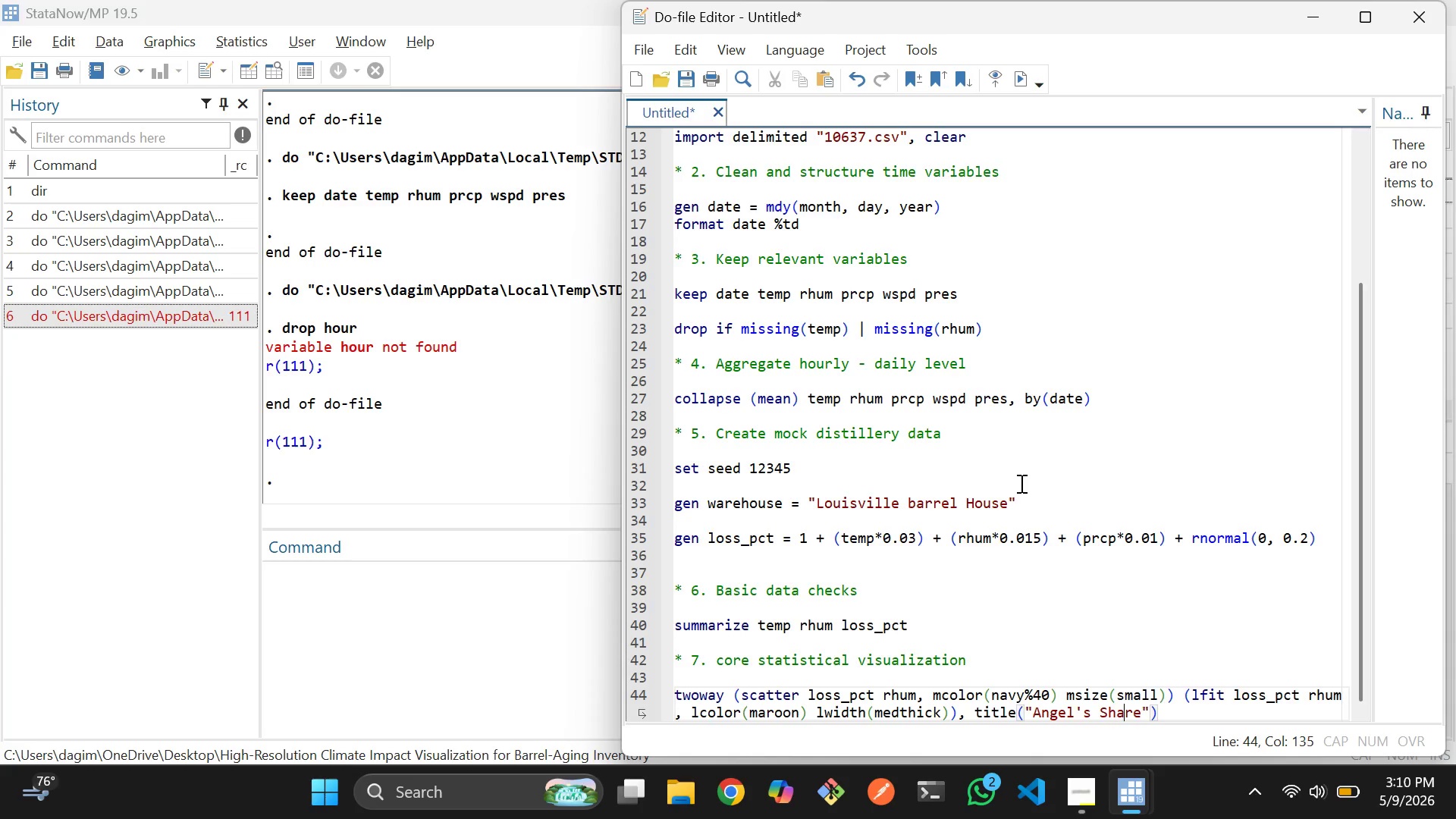 
key(ArrowRight)
 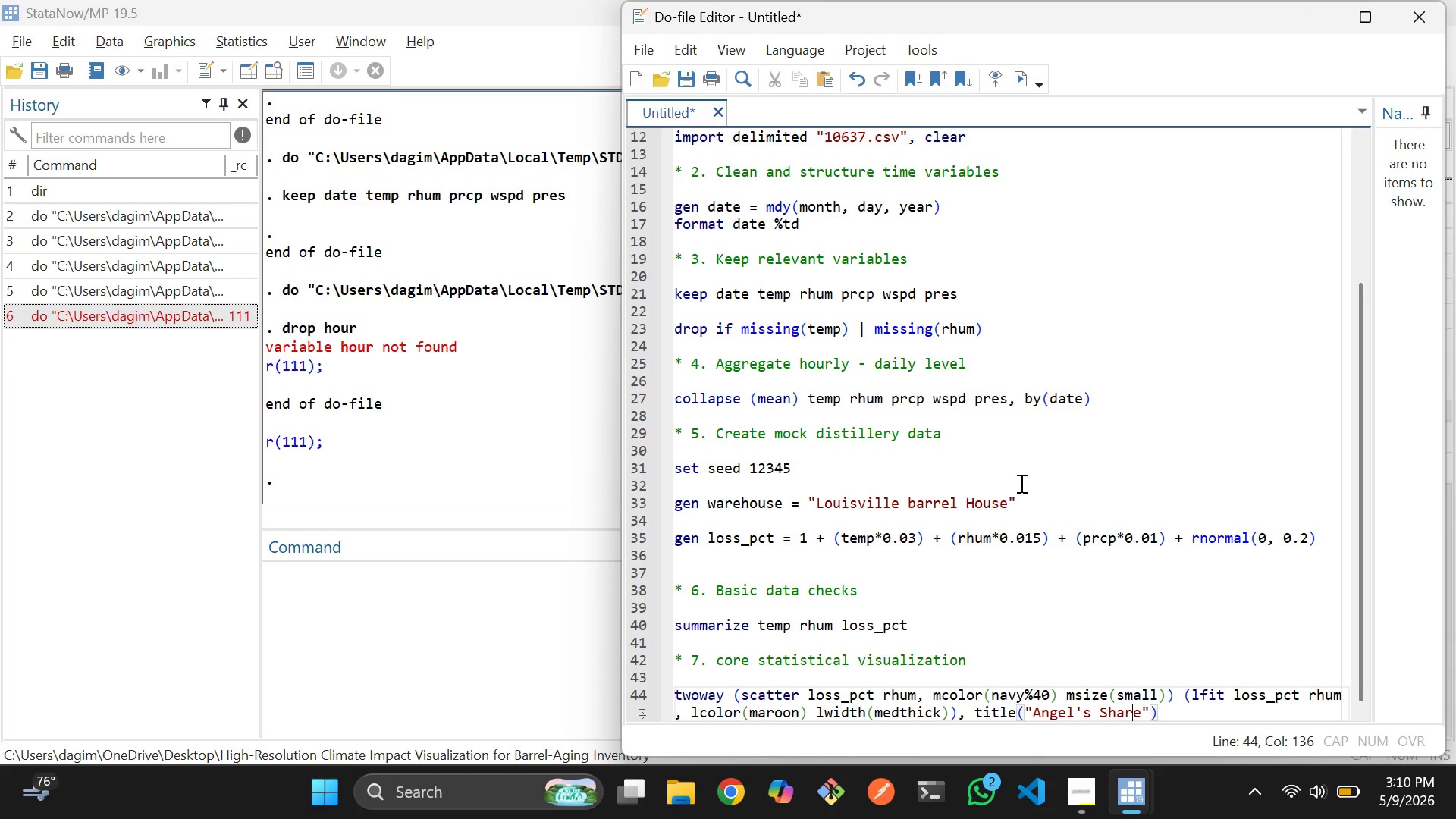 
key(ArrowRight)
 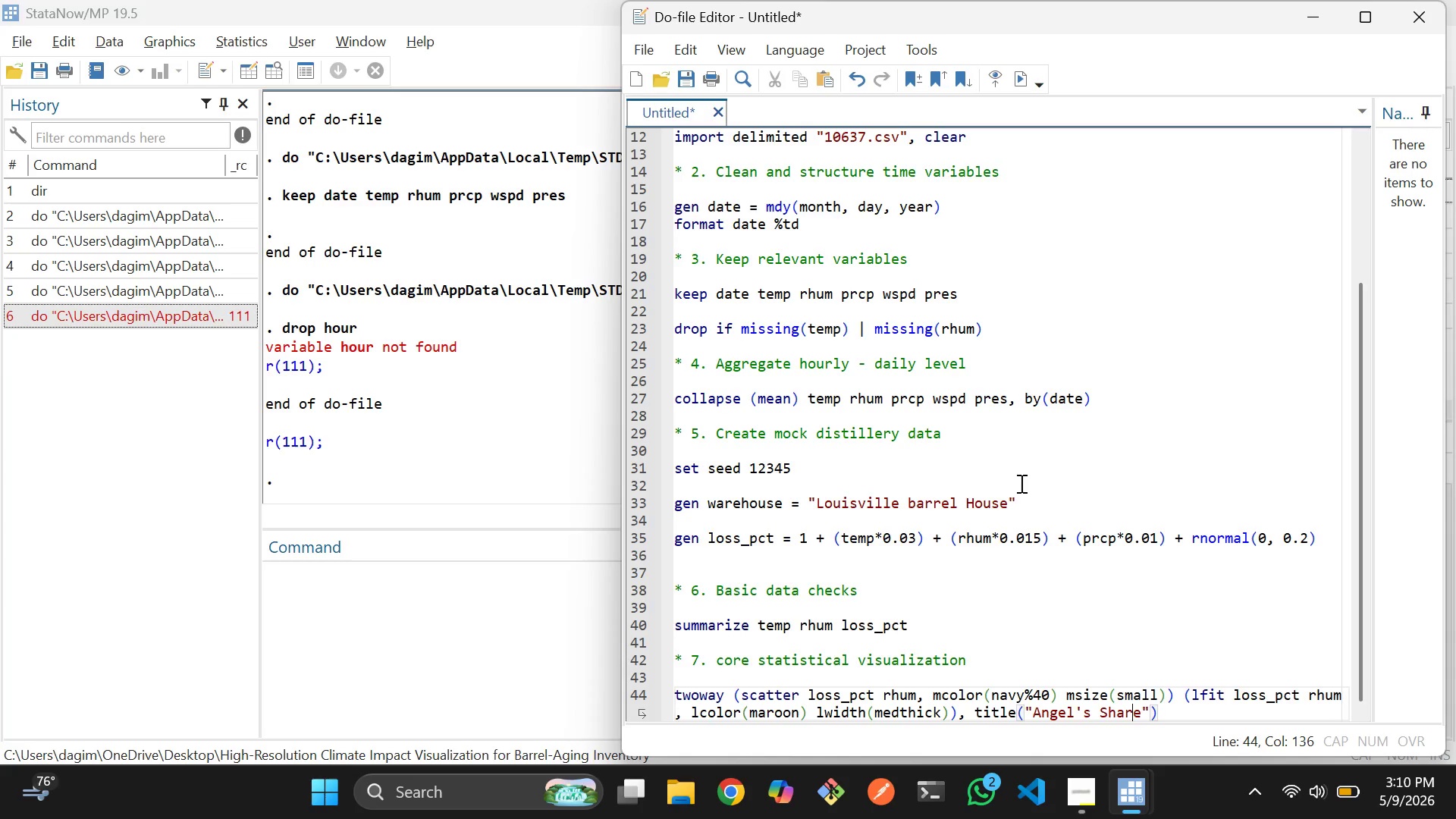 
key(ArrowRight)
 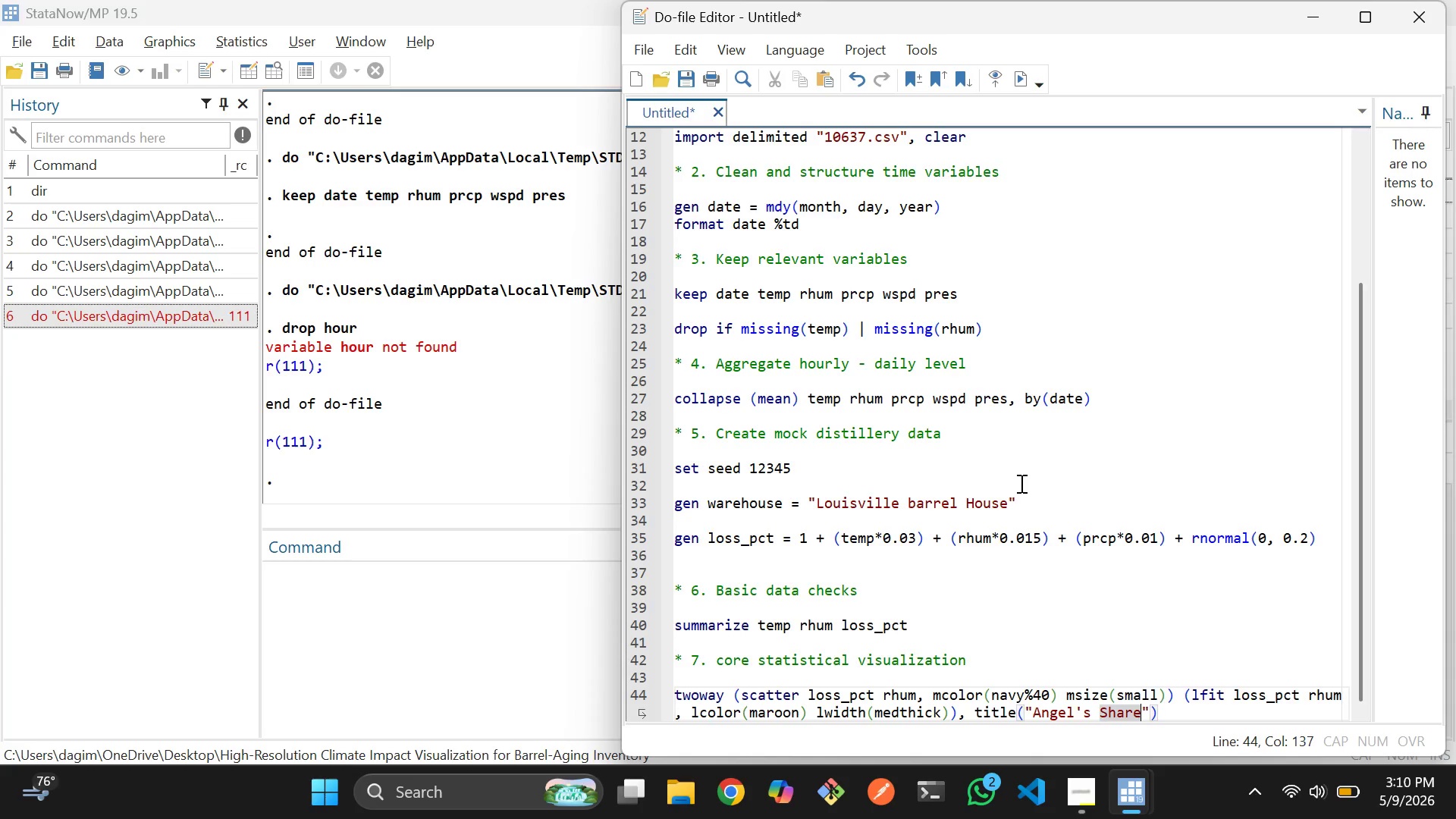 
type( Vs Relatie)
key(Backspace)
type(ve HUmm)
key(Backspace)
key(Backspace)
key(Backspace)
type(umidity)
 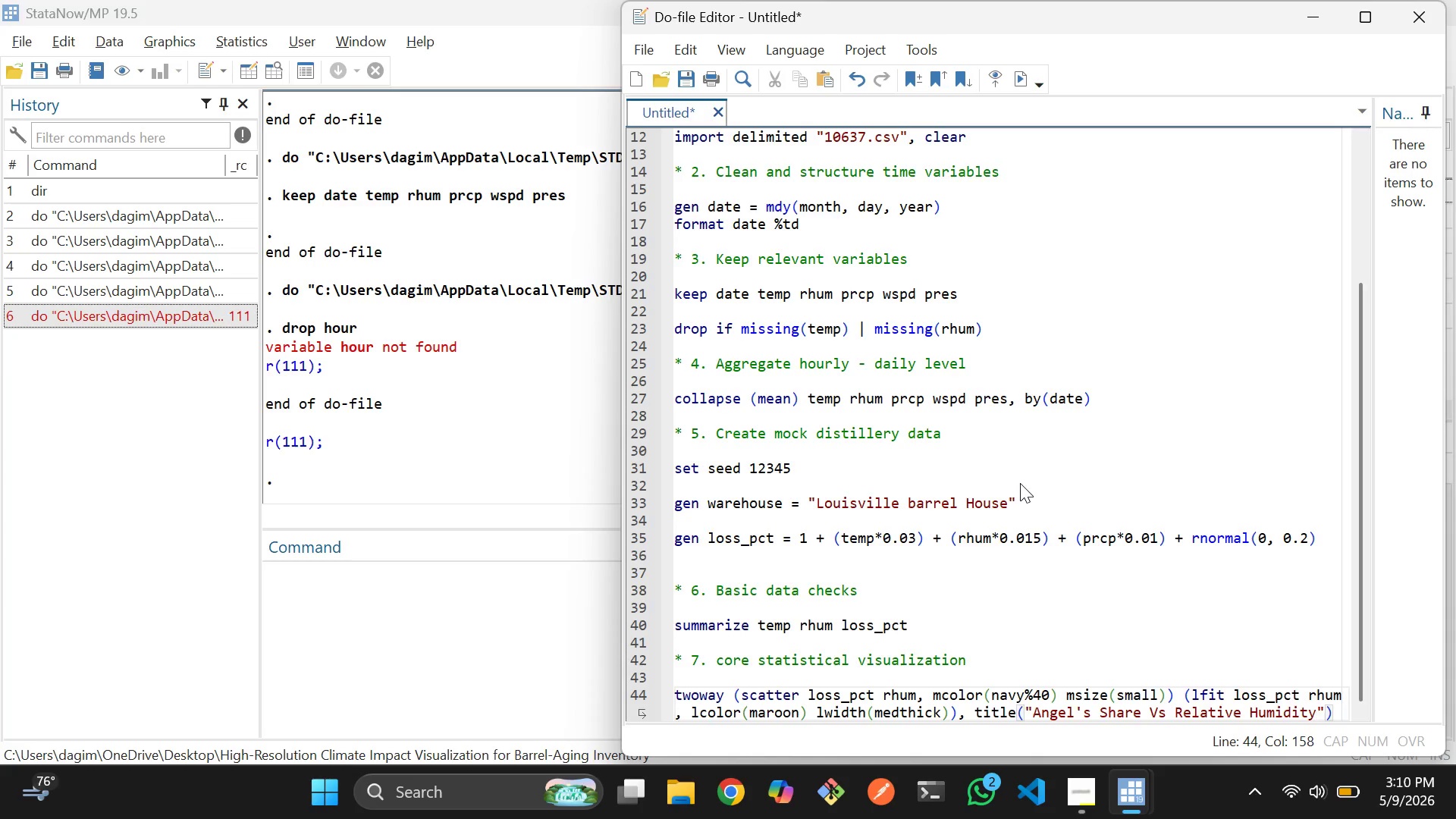 
key(ArrowRight)
 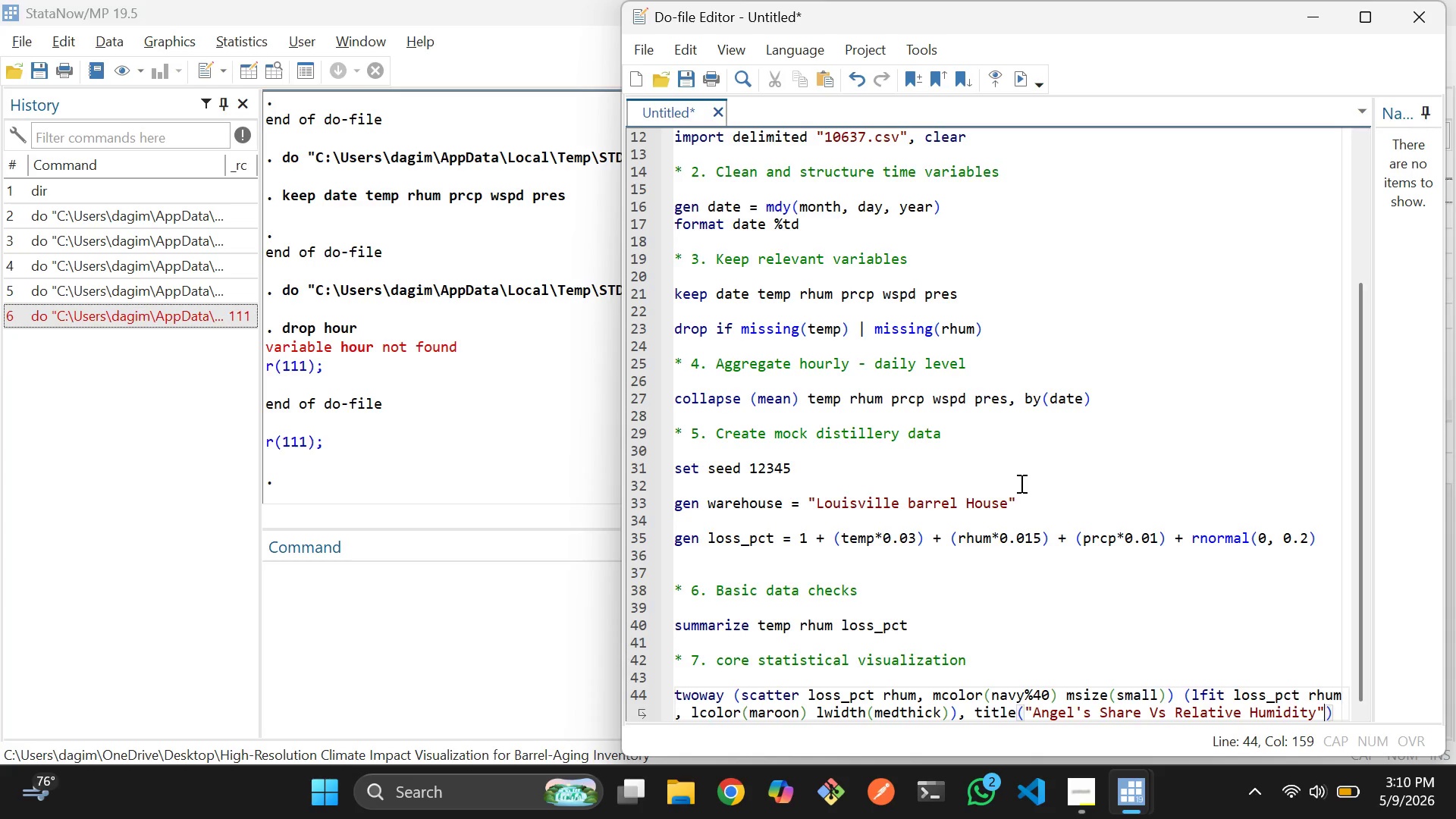 
key(ArrowRight)
 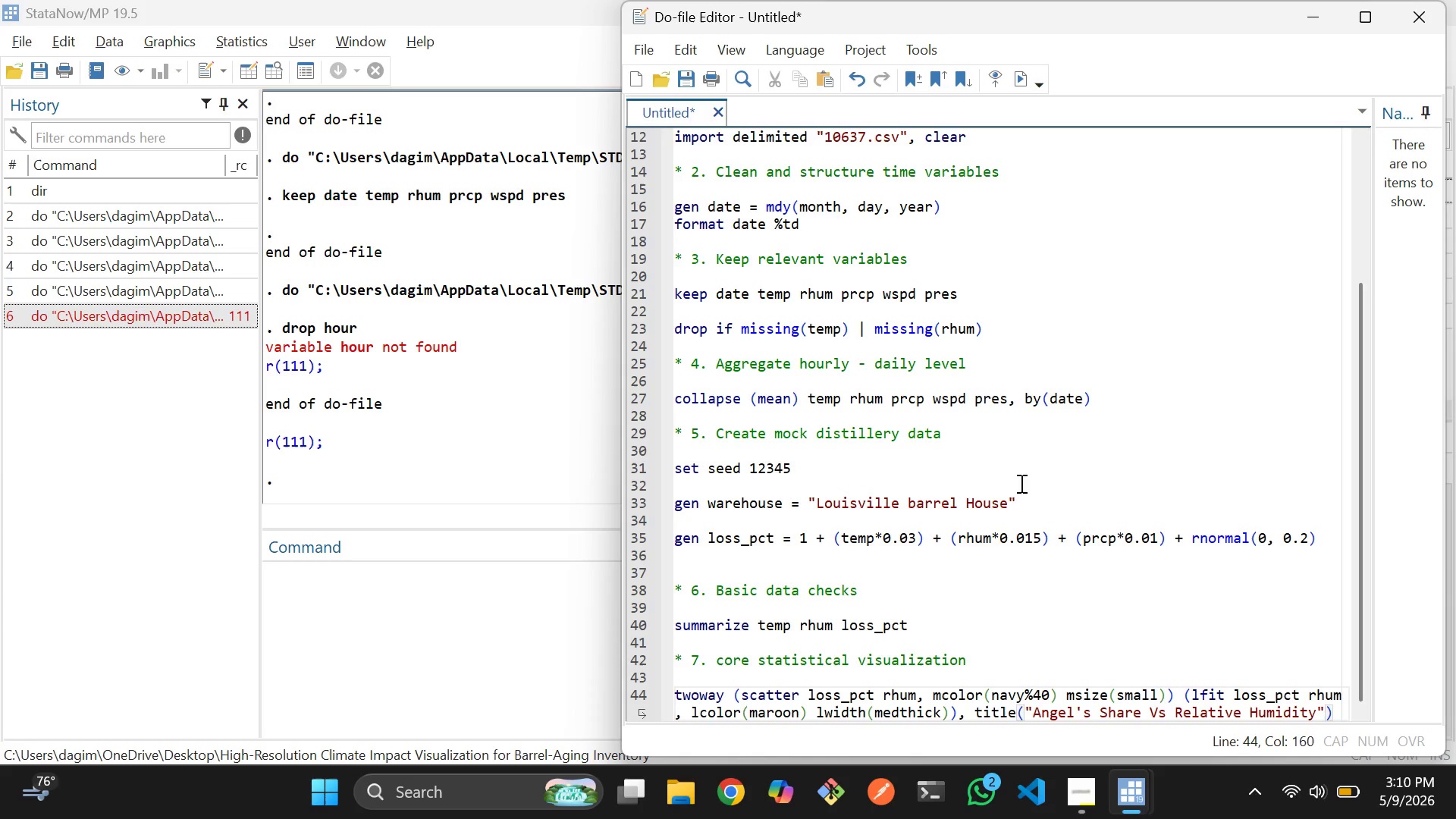 
type( subtitle(")
 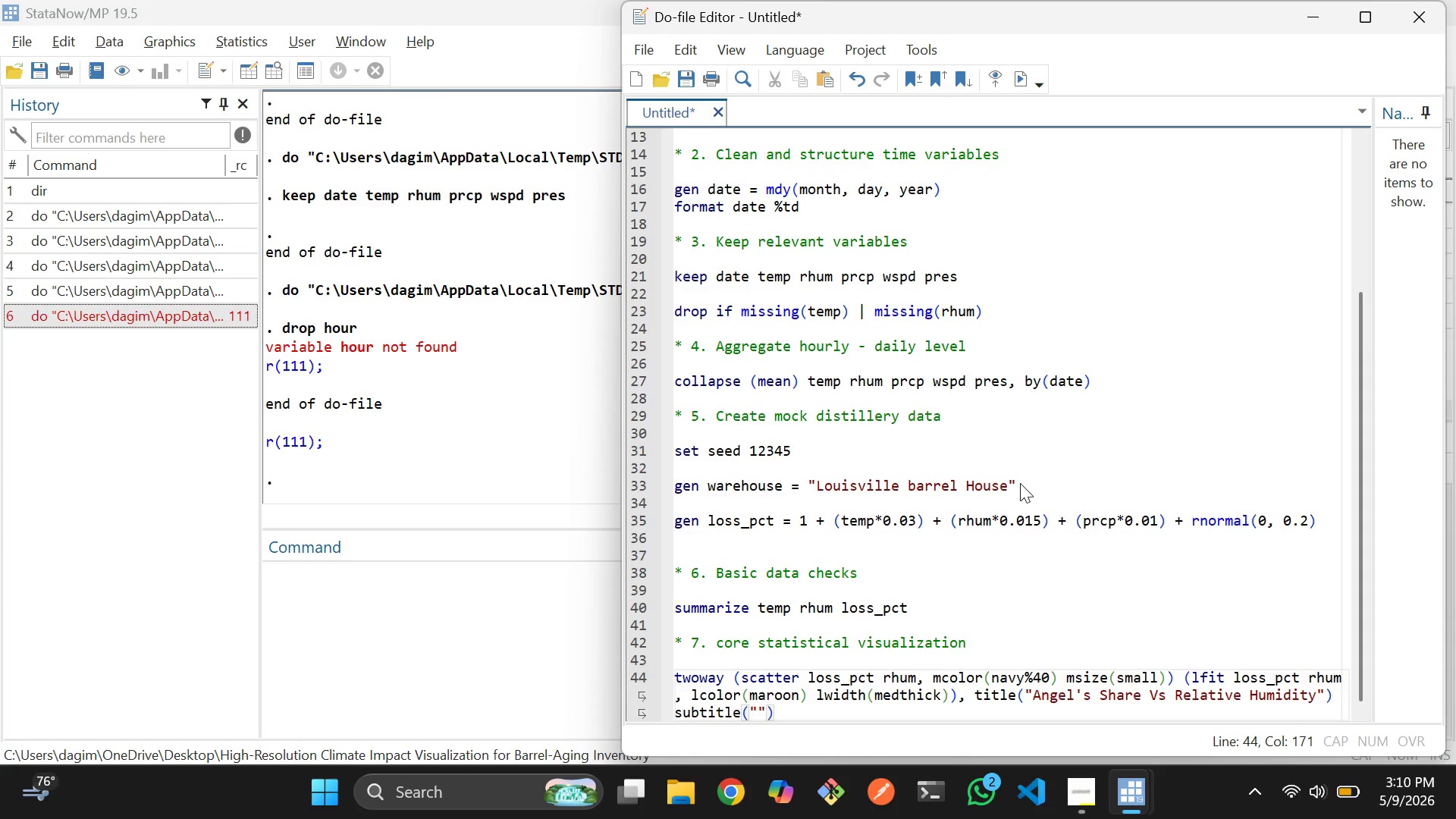 
type(COpp)
key(Backspace)
key(Backspace)
key(Backspace)
type(opper $)
key(Backspace)
type(& cas)
key(Backspace)
key(Backspace)
key(Backspace)
type(Cask)
key(Backspace)
key(Backspace)
key(Backspace)
type(ks)
key(Backspace)
key(Backspace)
type(sk - Climte im)
key(Backspace)
key(Backspace)
type(Imp)
 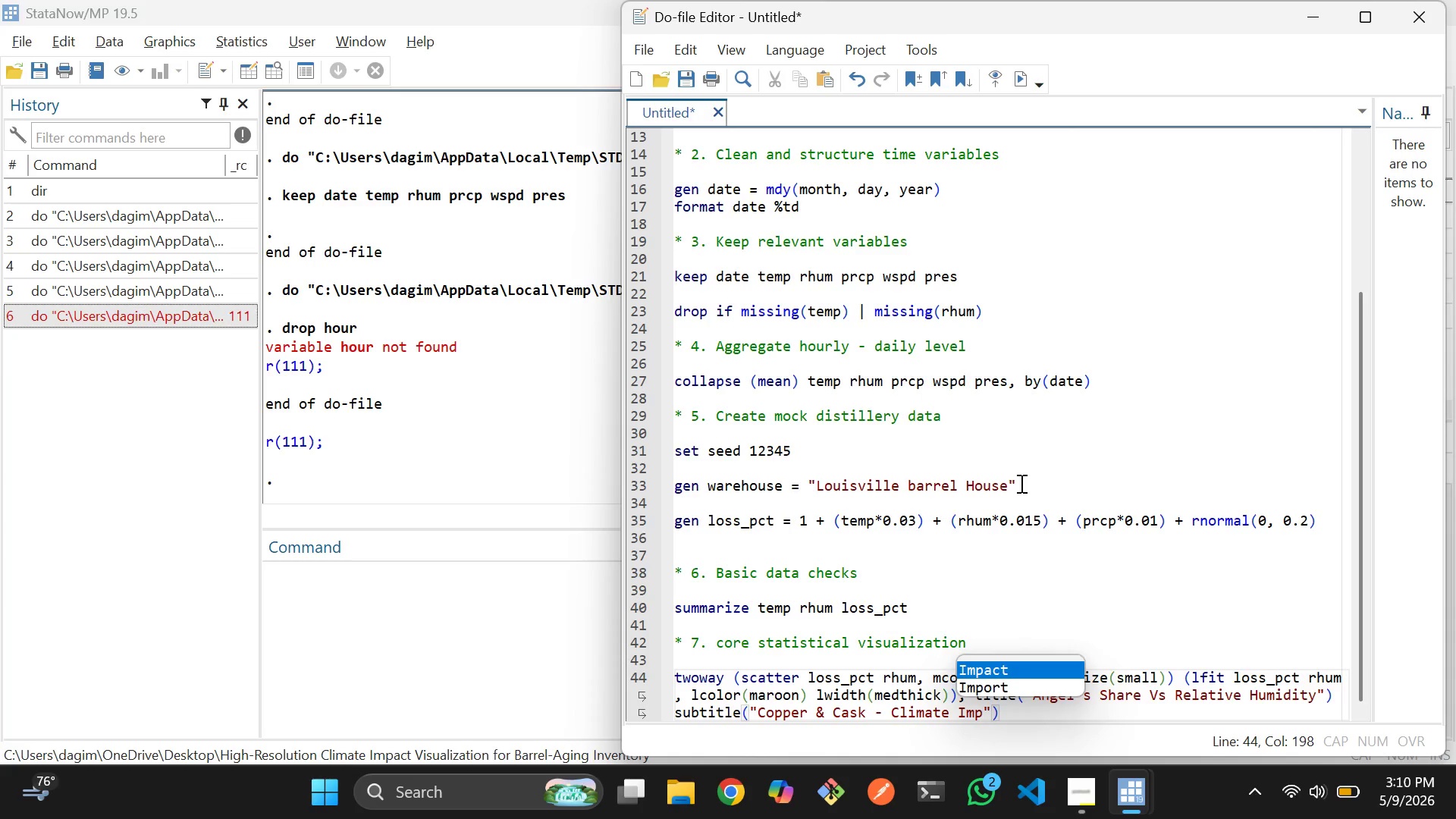 
key(Enter)
 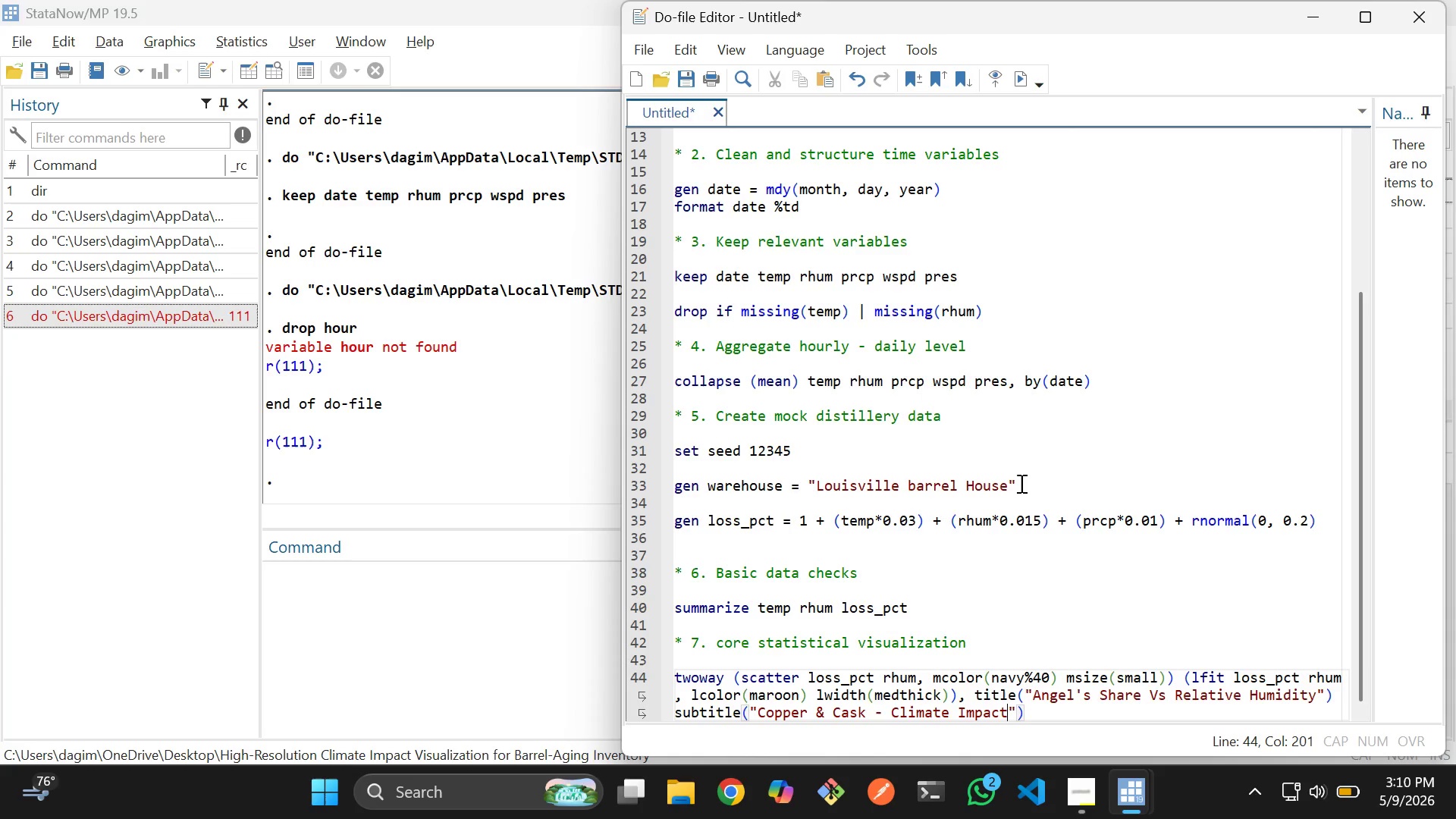 
wait(5.53)
 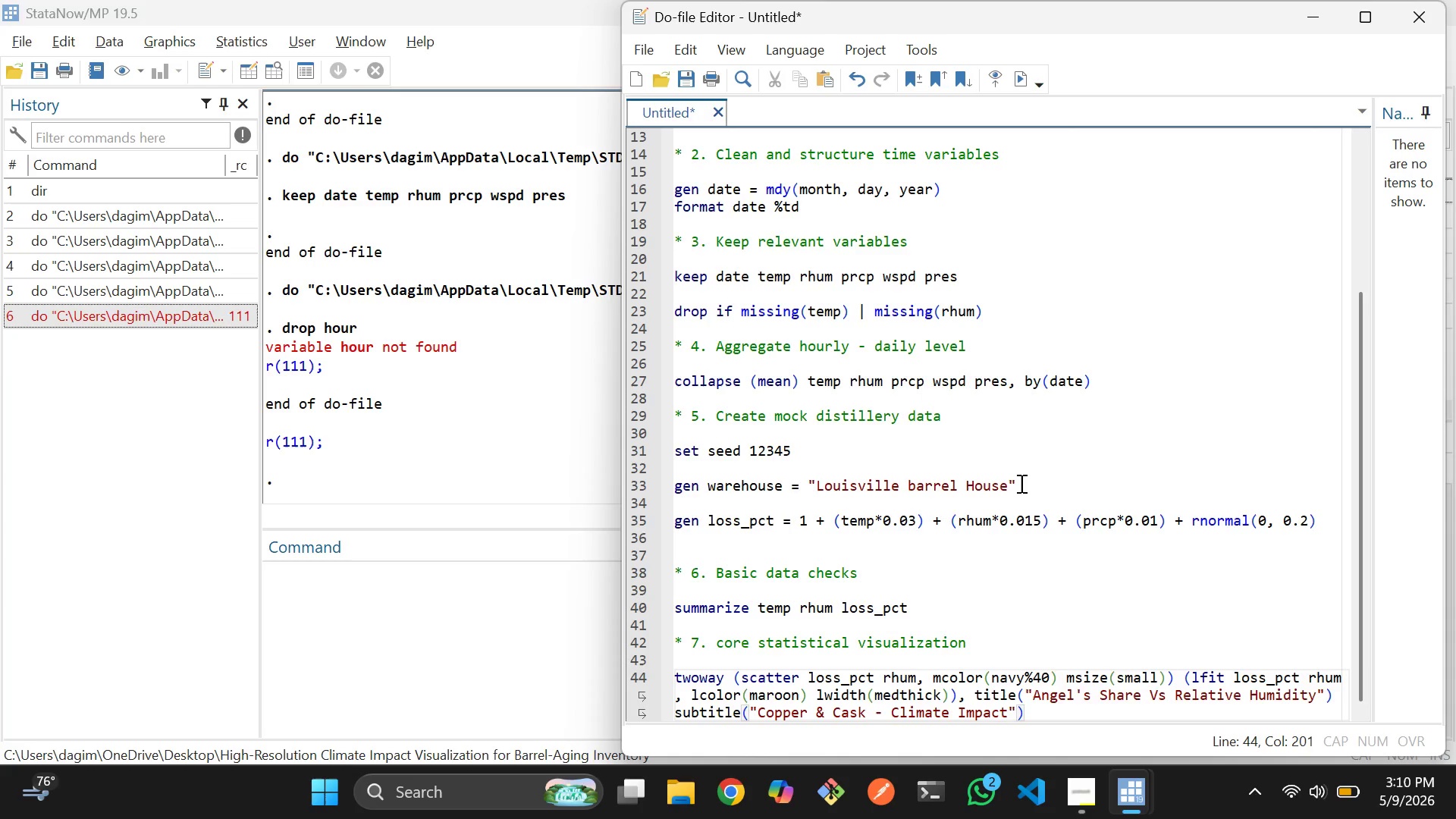 
type( on Barrel Aging)
 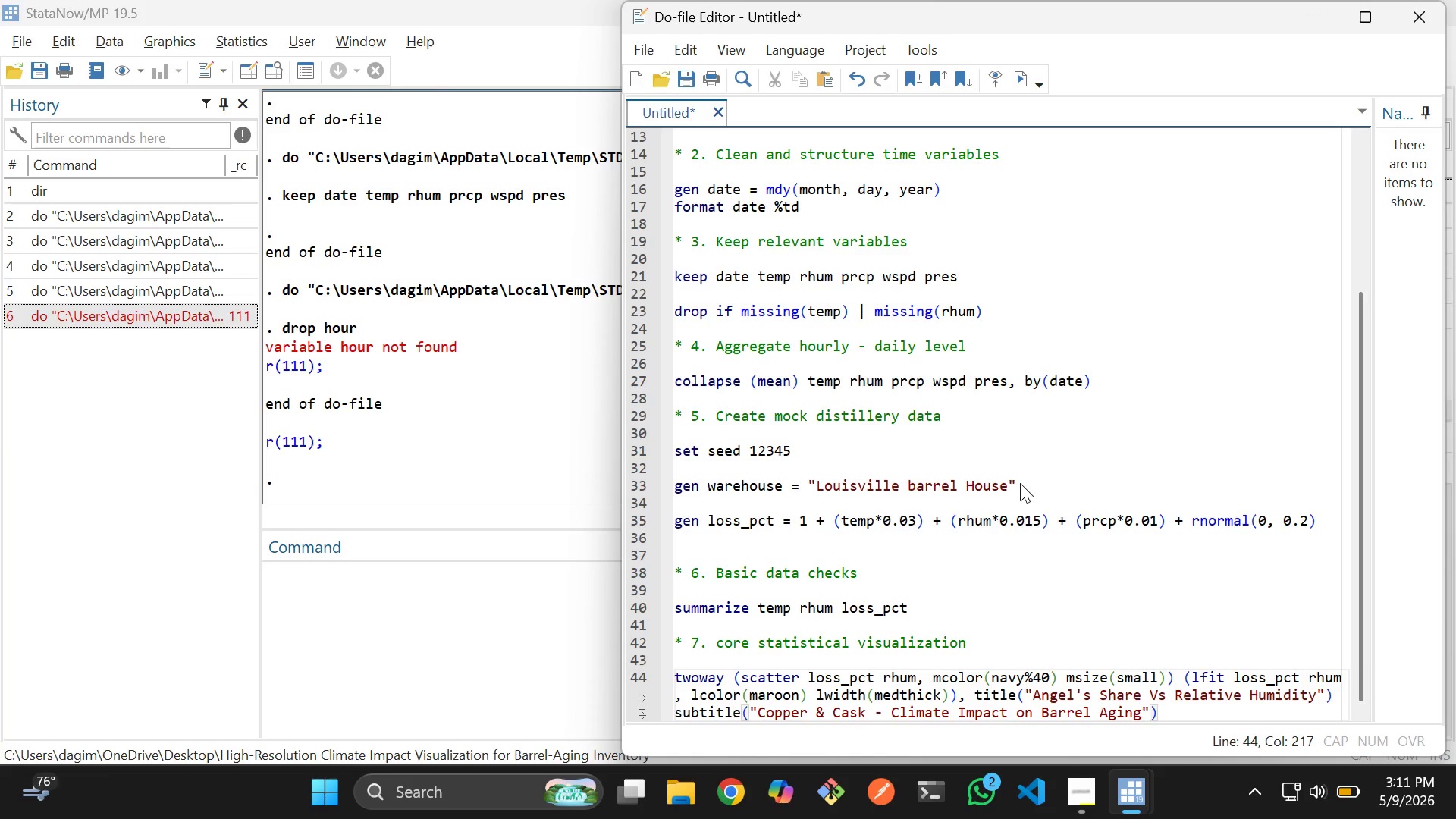 
key(ArrowRight)
 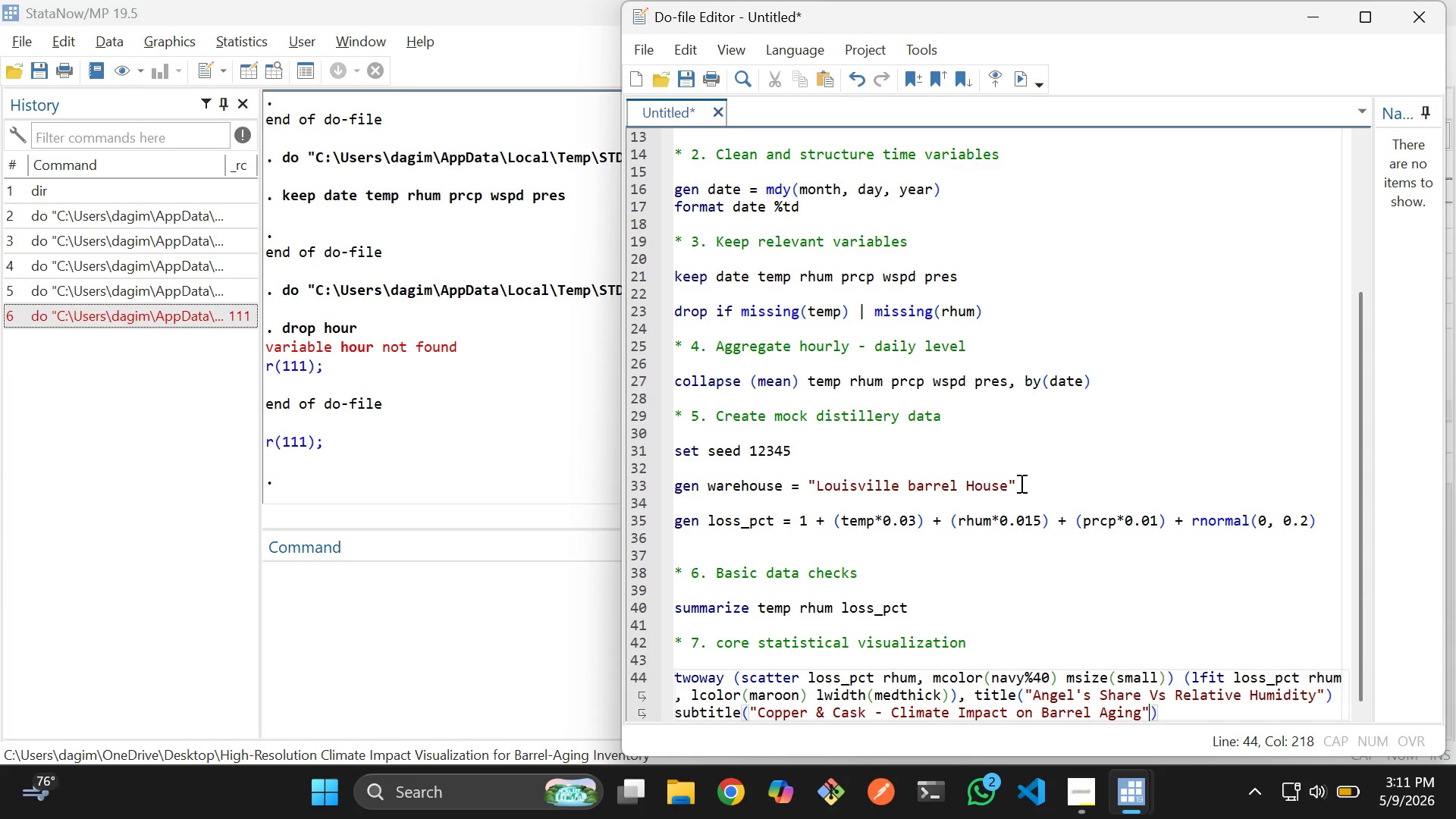 
key(ArrowRight)
 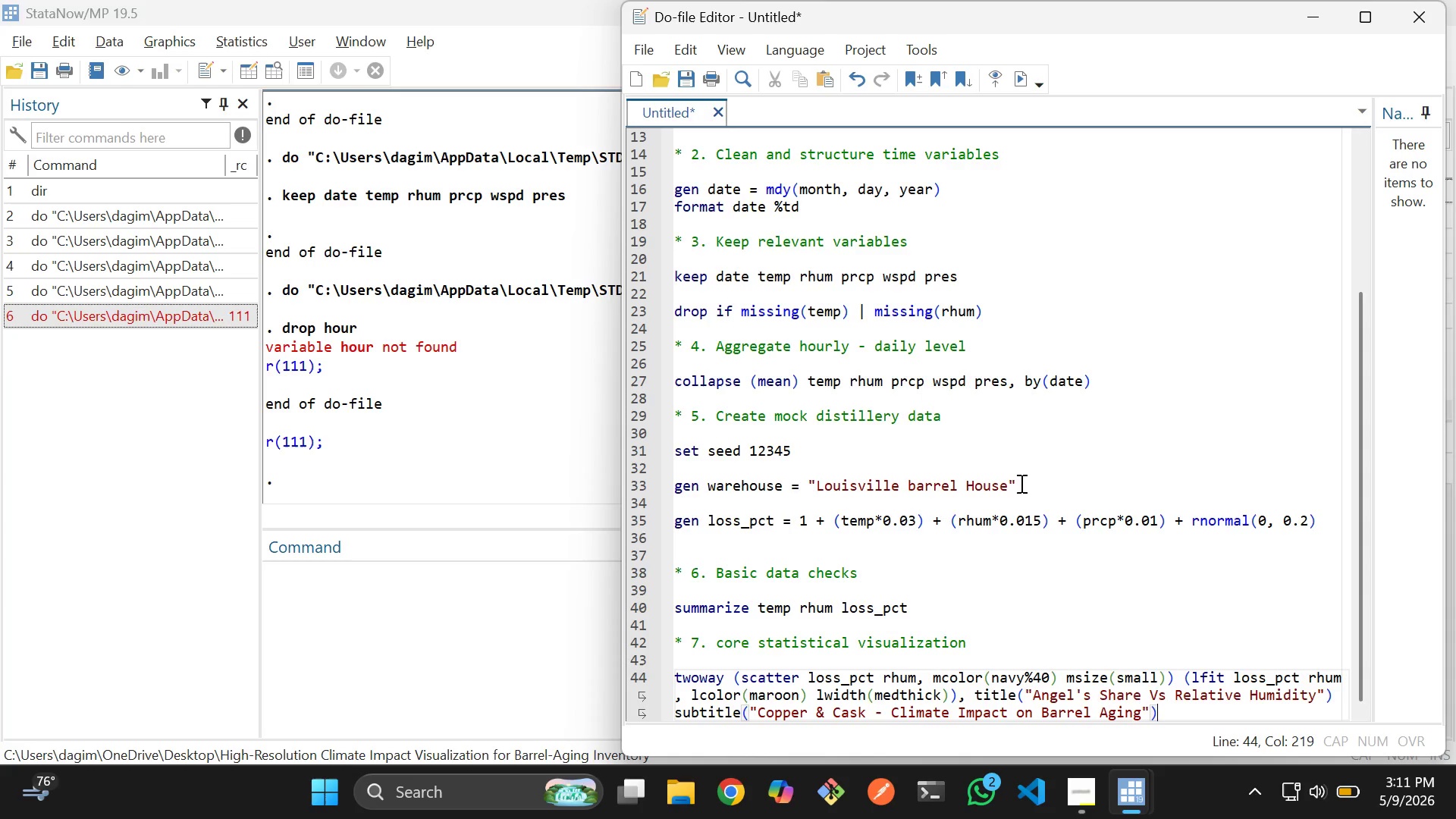 
type( xtot)
key(Backspace)
key(Backspace)
type(itle(")
 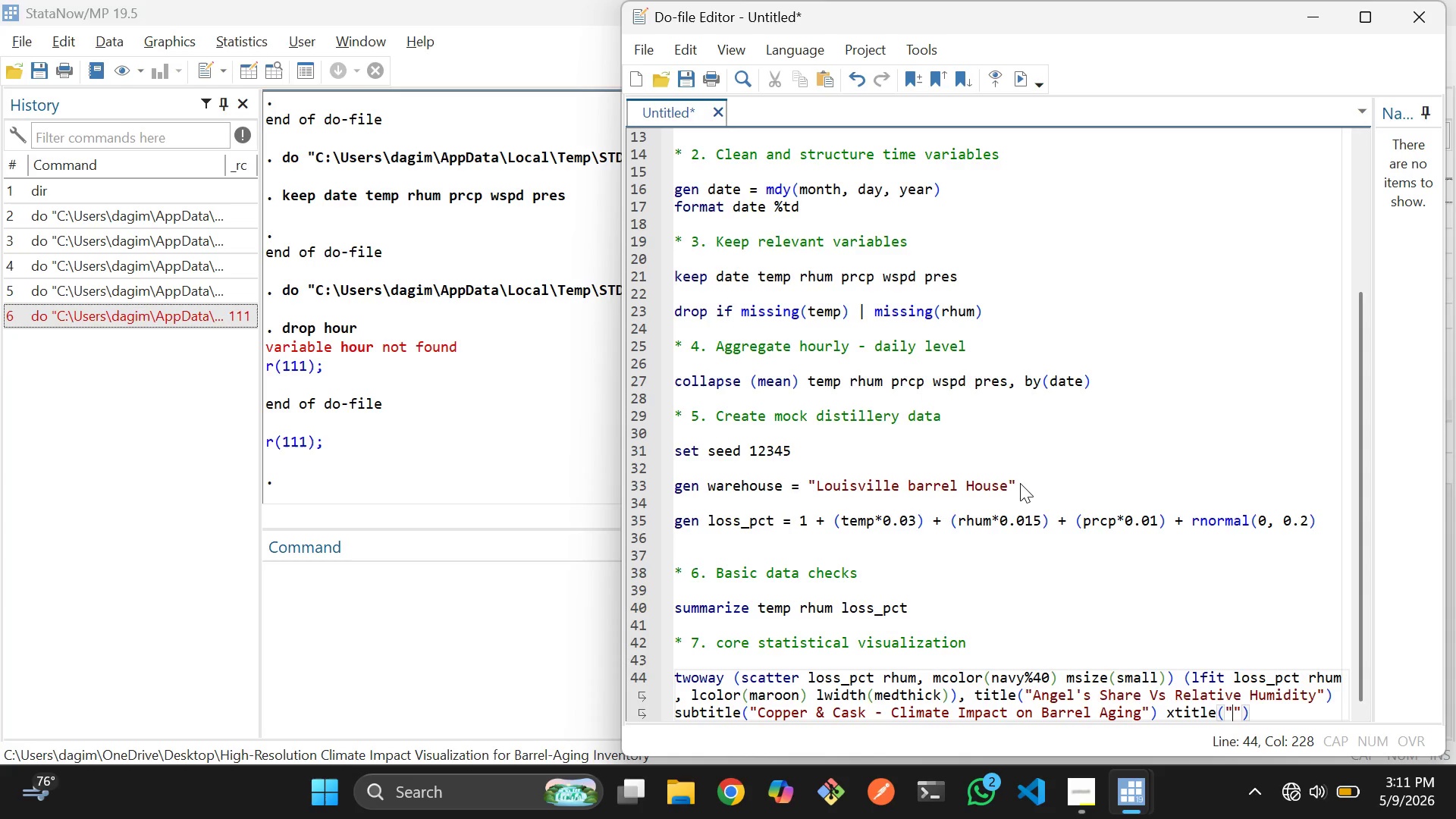 
type(Relative Humidiy %)
 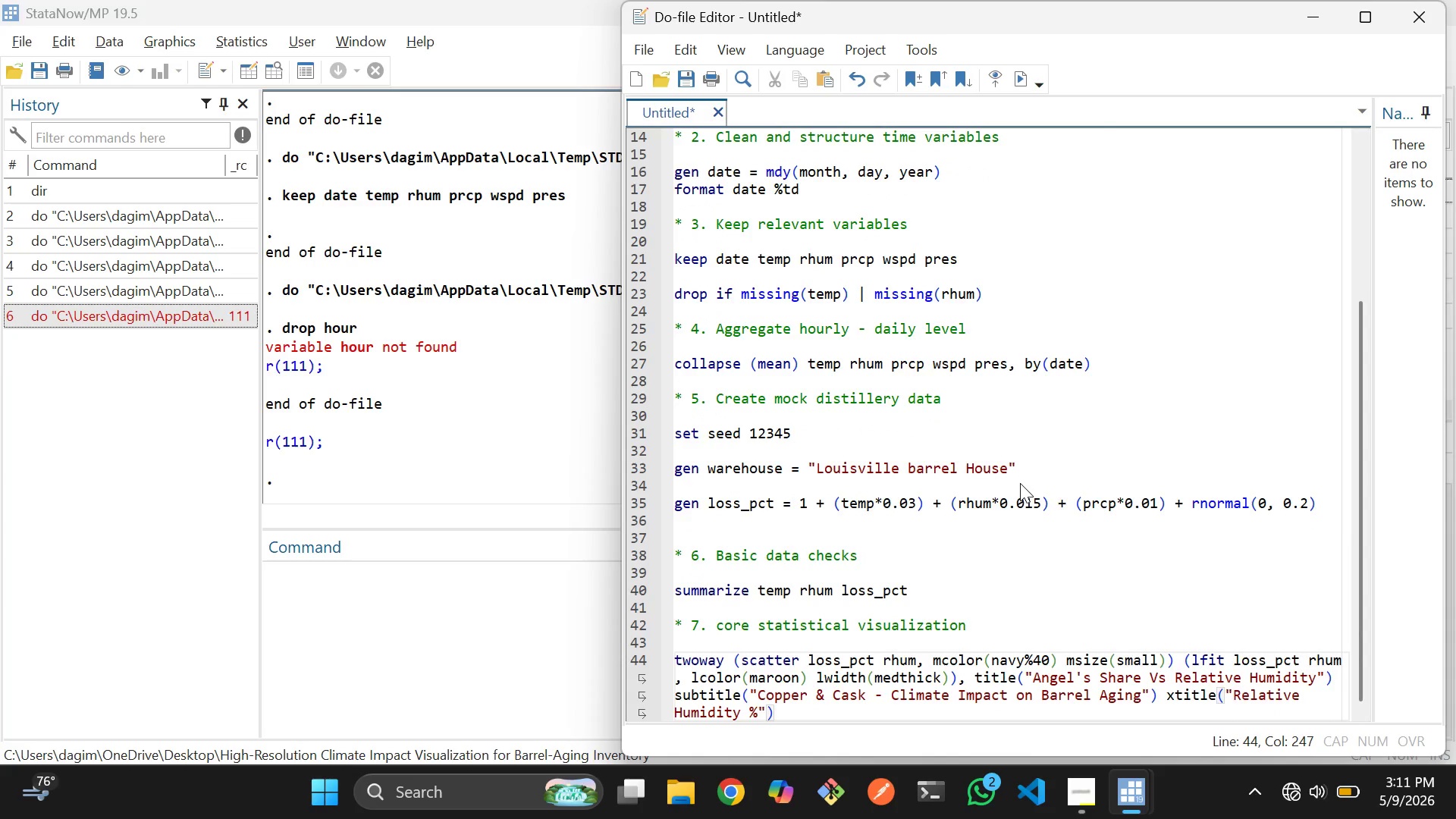 
key(ArrowLeft)
 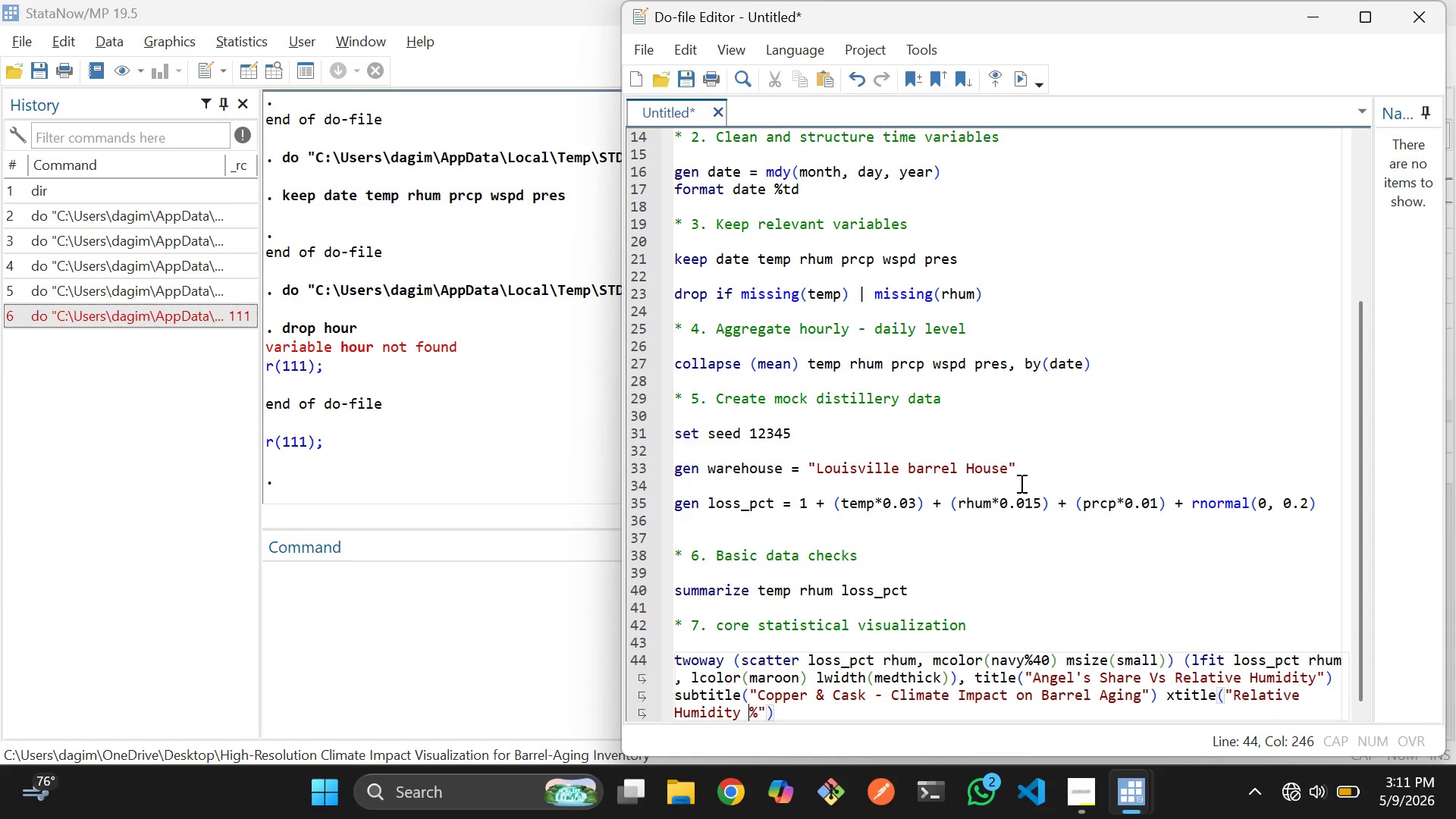 
key(Shift+9)
 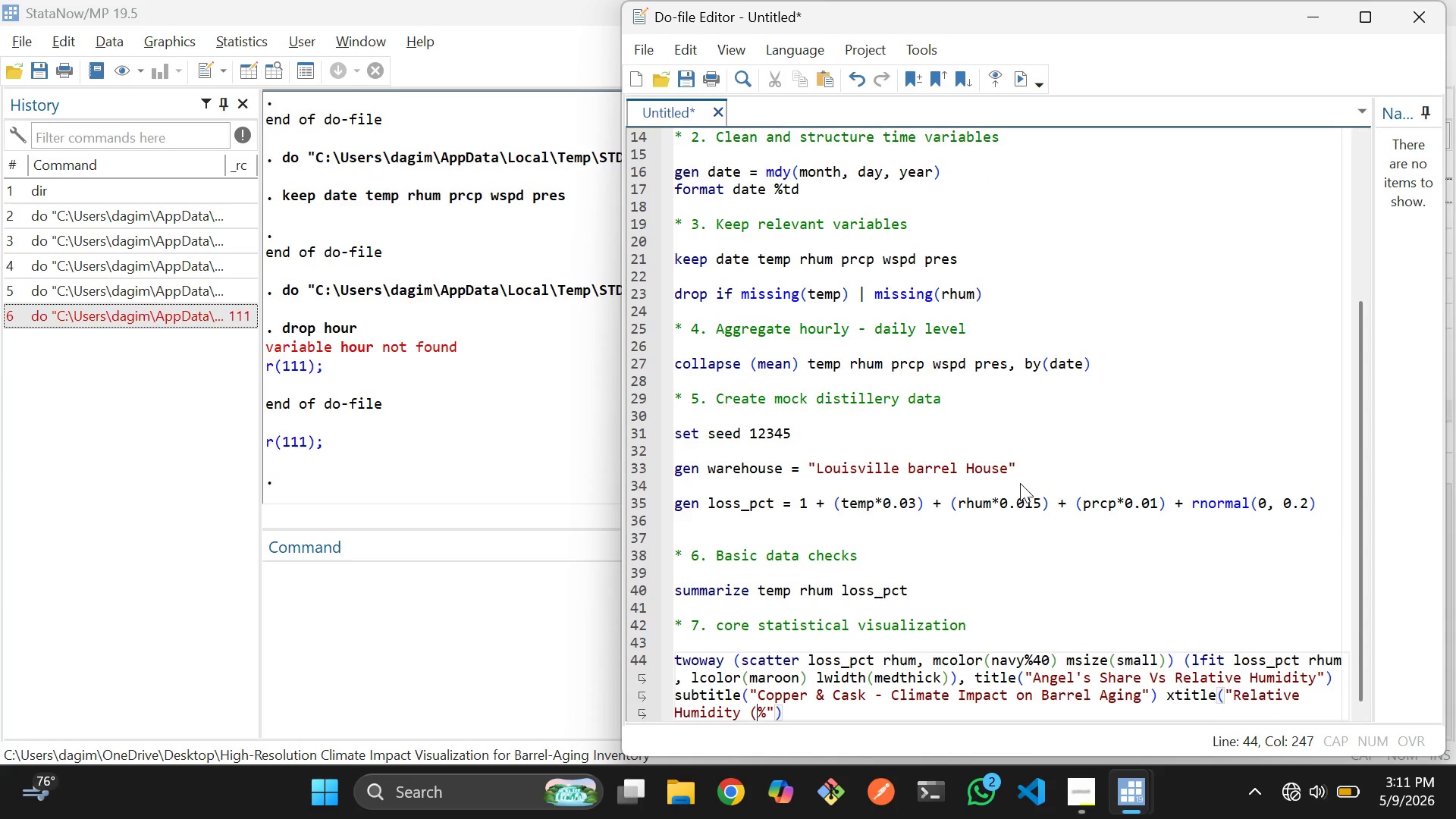 
key(ArrowRight)
 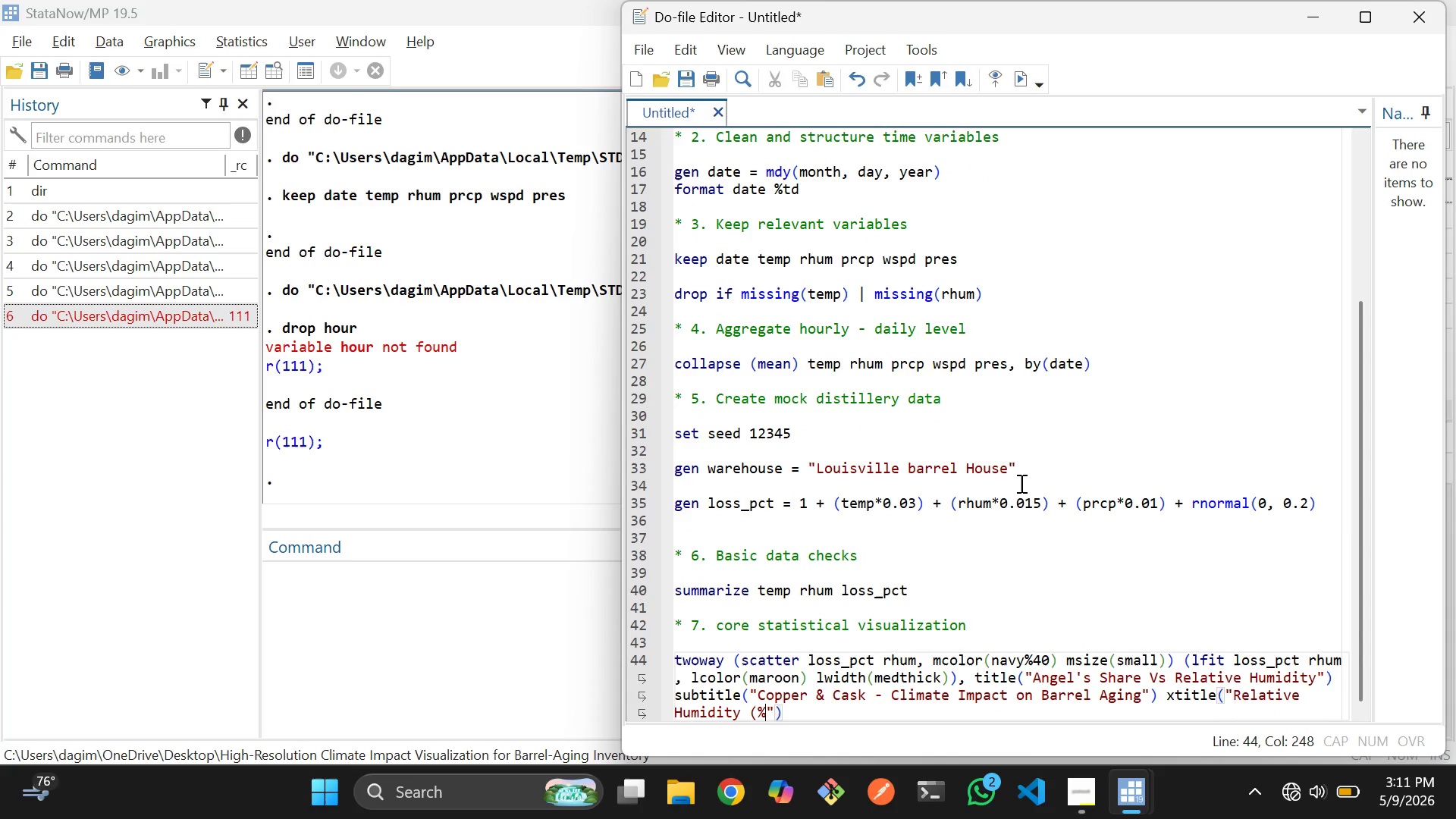 
key(Shift+0)
 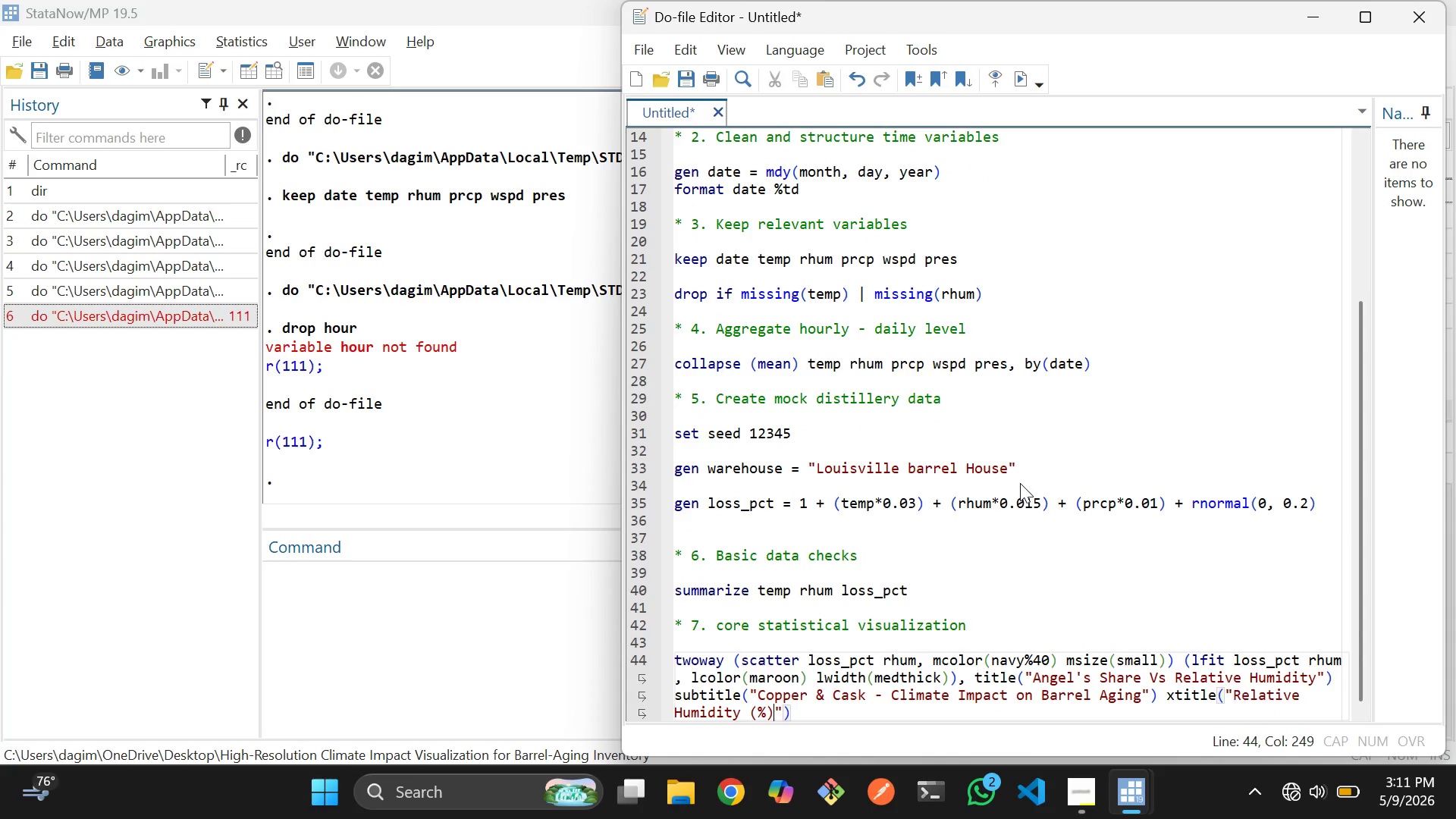 
key(ArrowRight)
 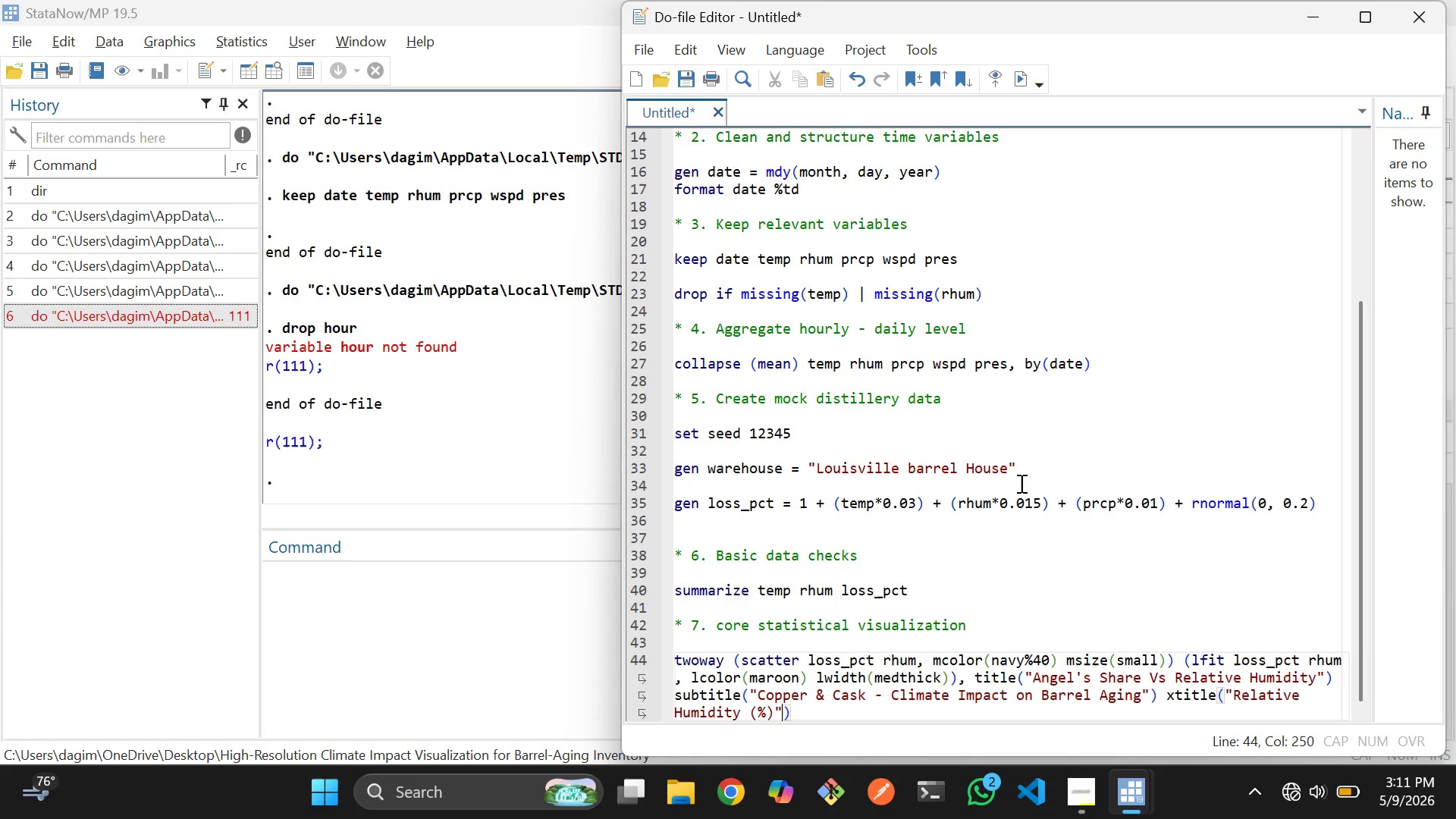 
key(ArrowRight)
 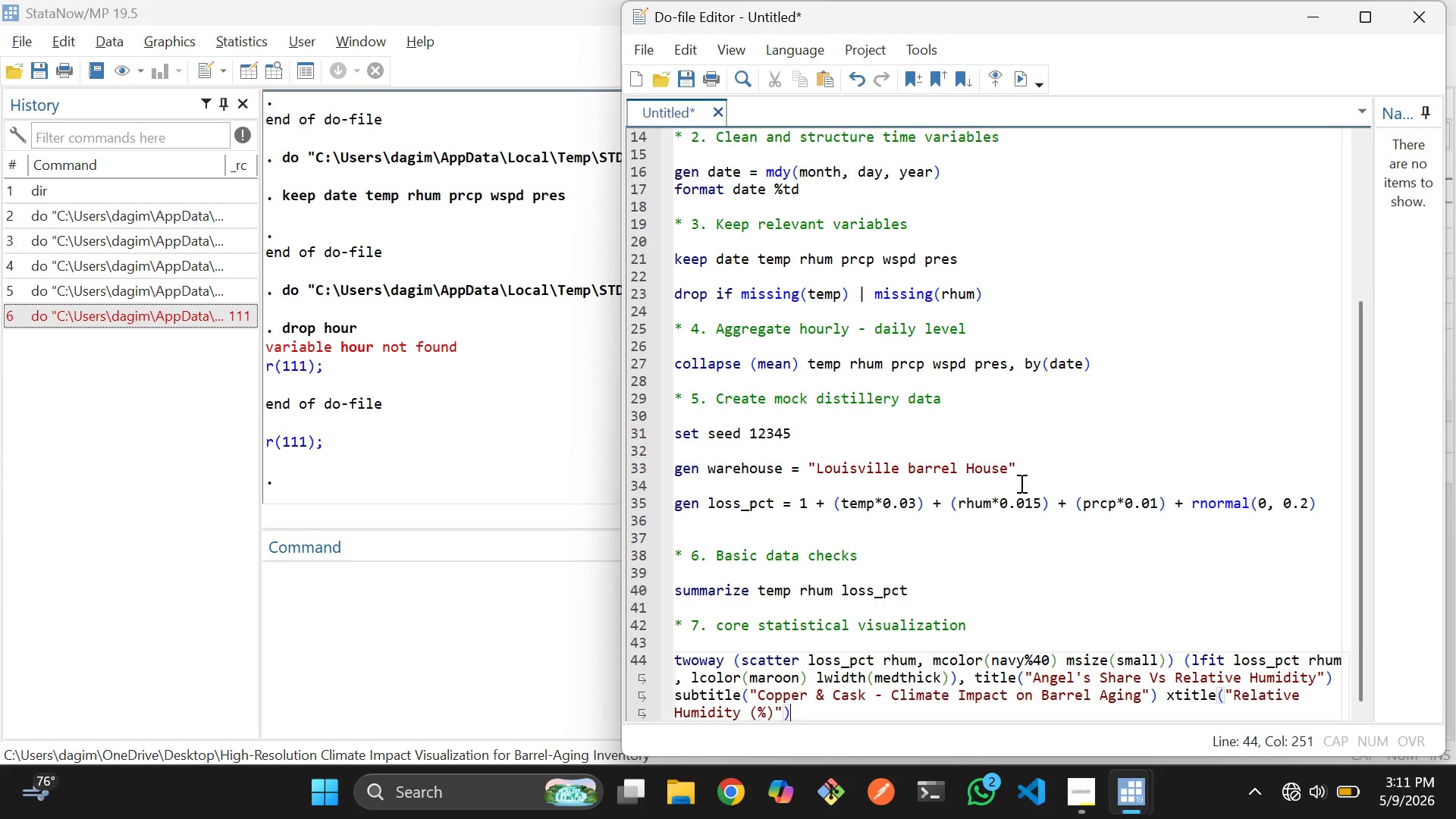 
type( ytitle("Inventory Loss ())
 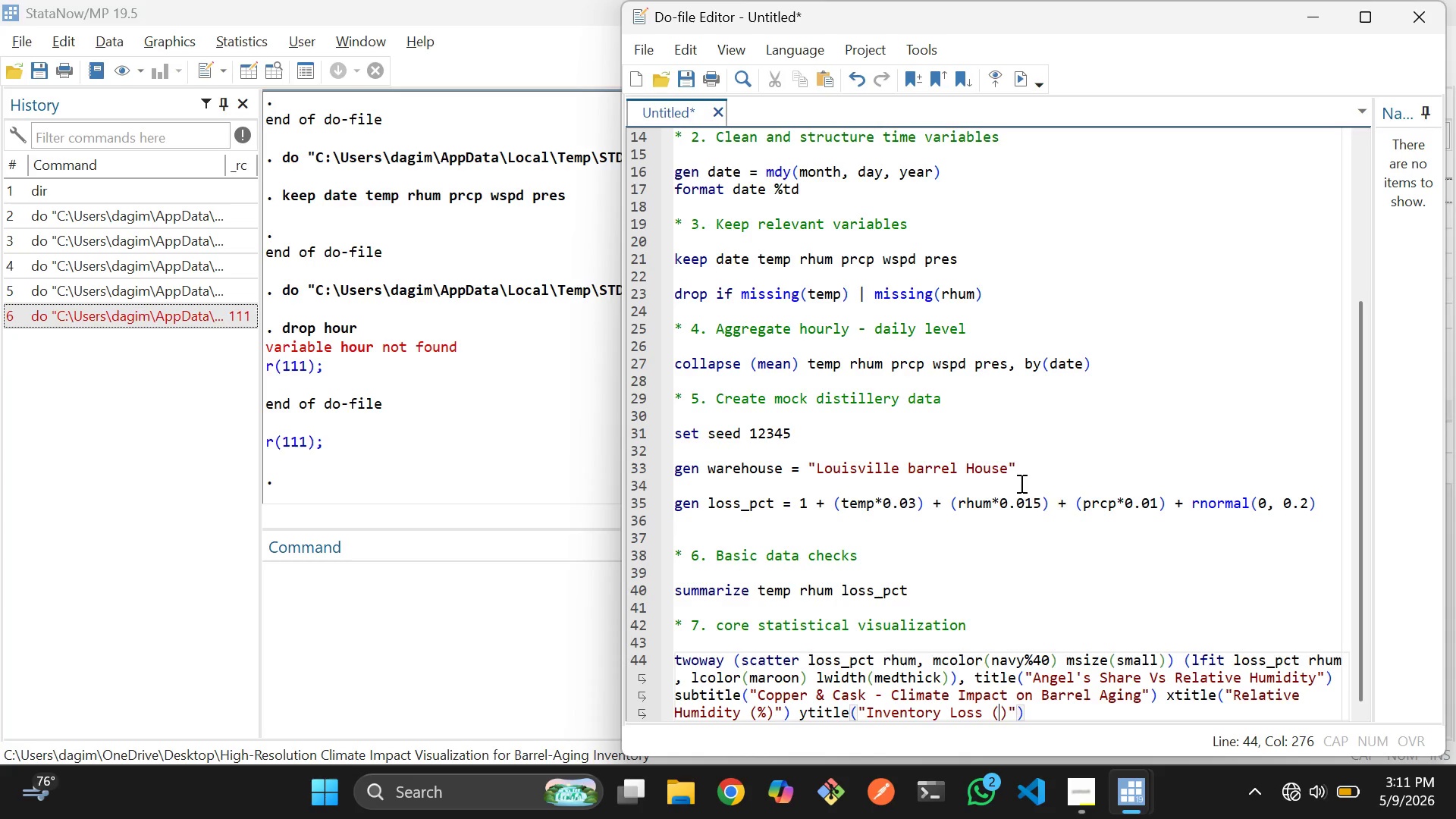 
 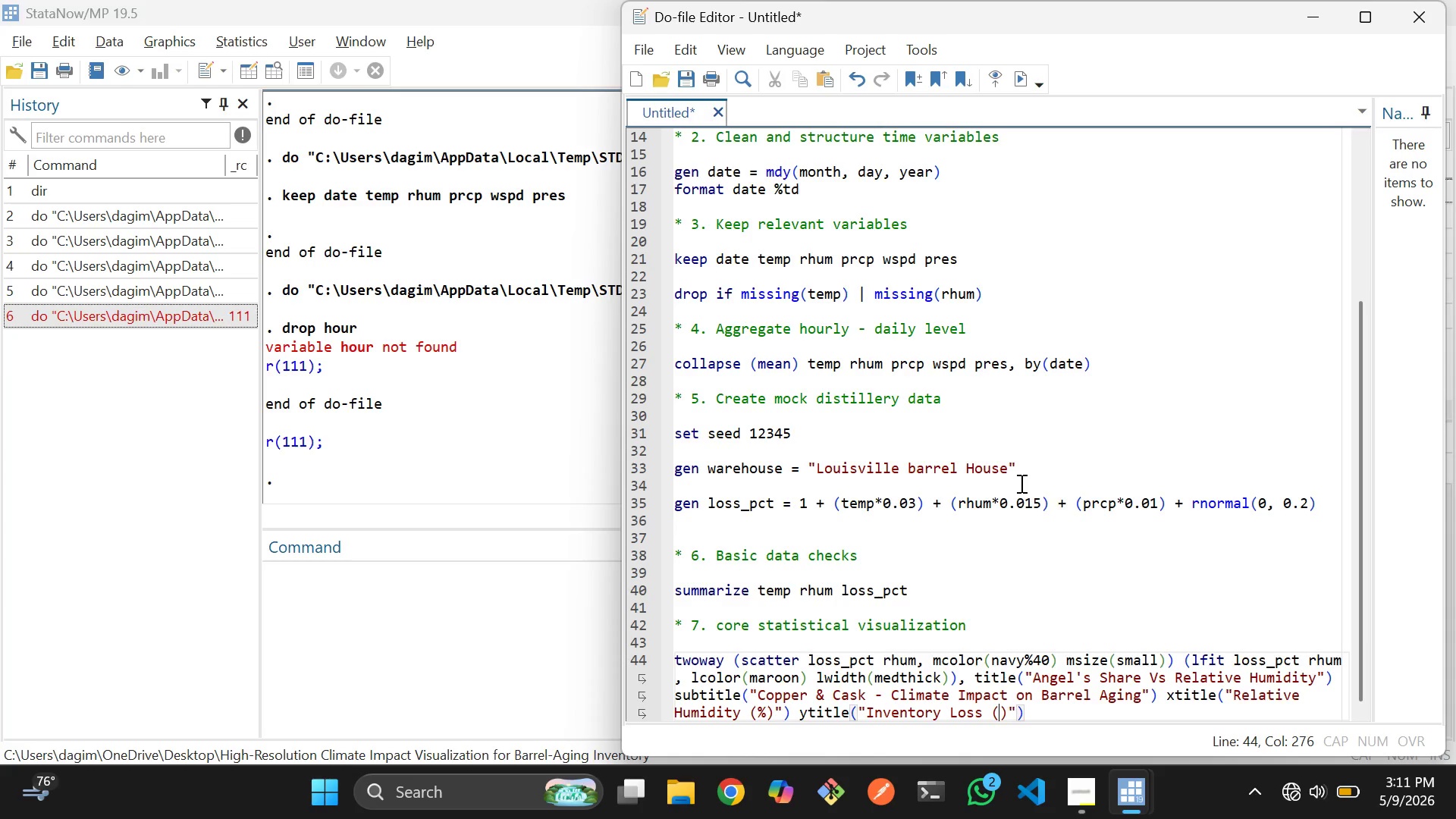 
key(ArrowLeft)
 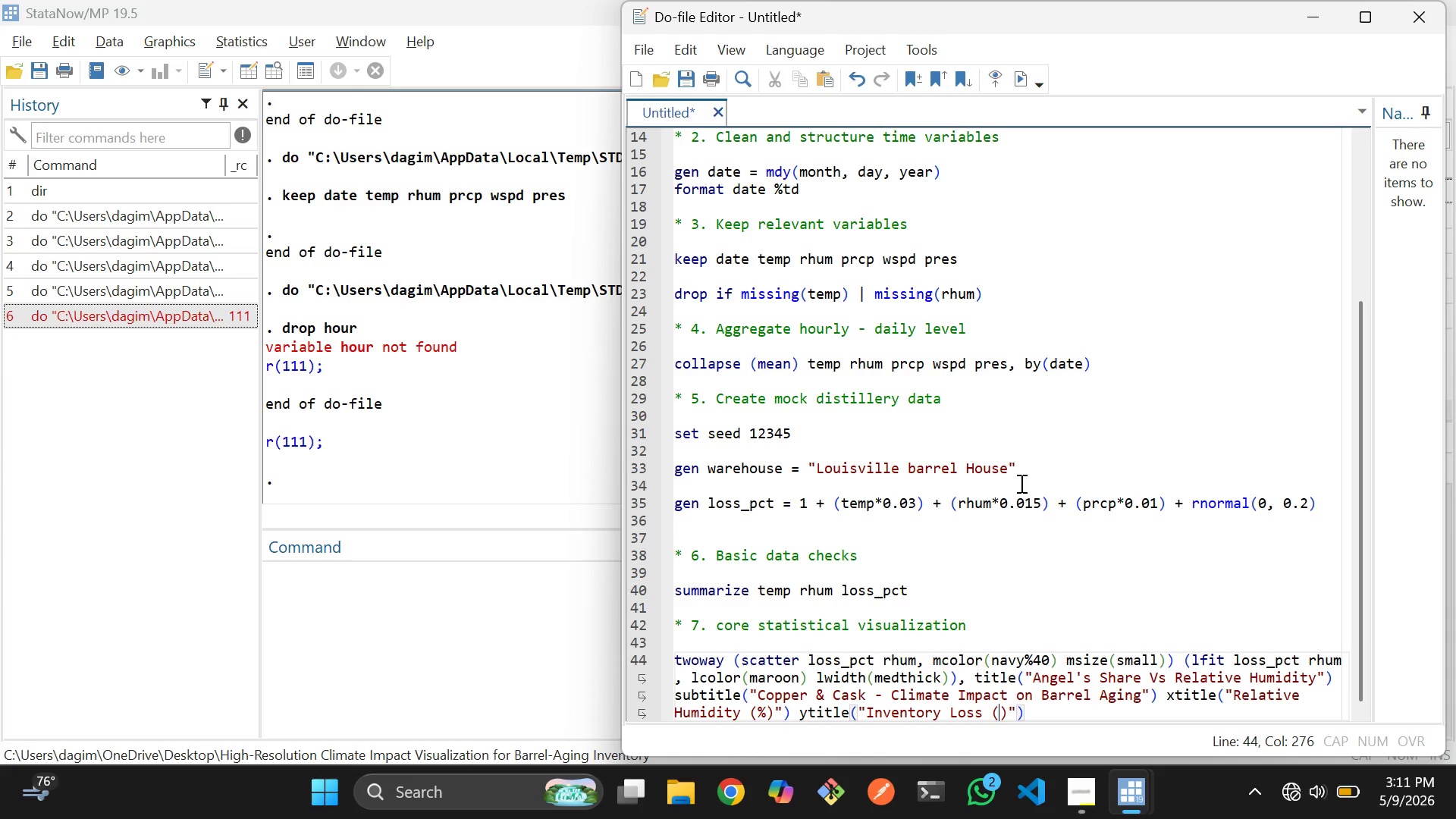 
key(Shift+5)
 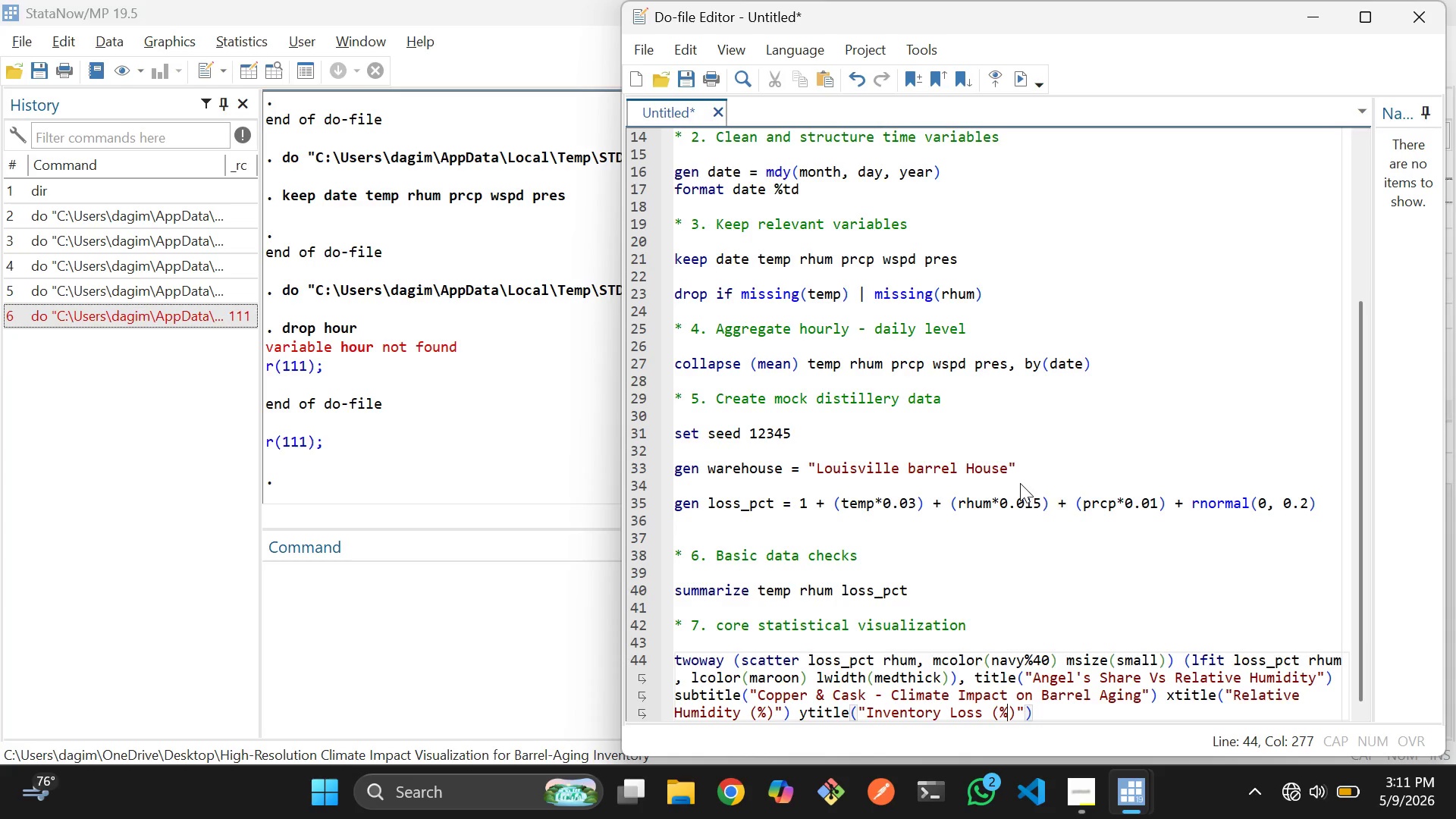 
key(ArrowRight)
 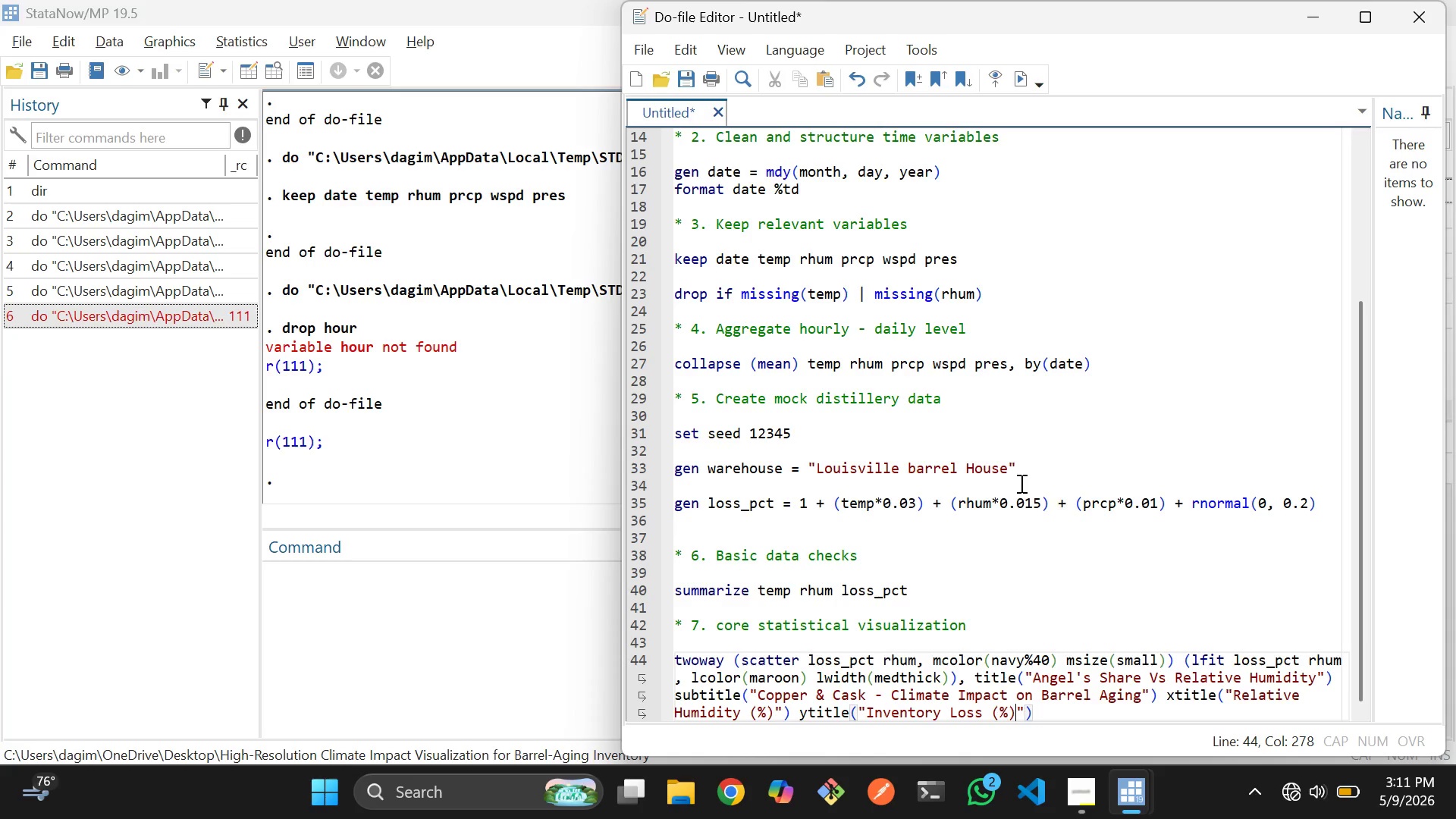 
key(ArrowRight)
 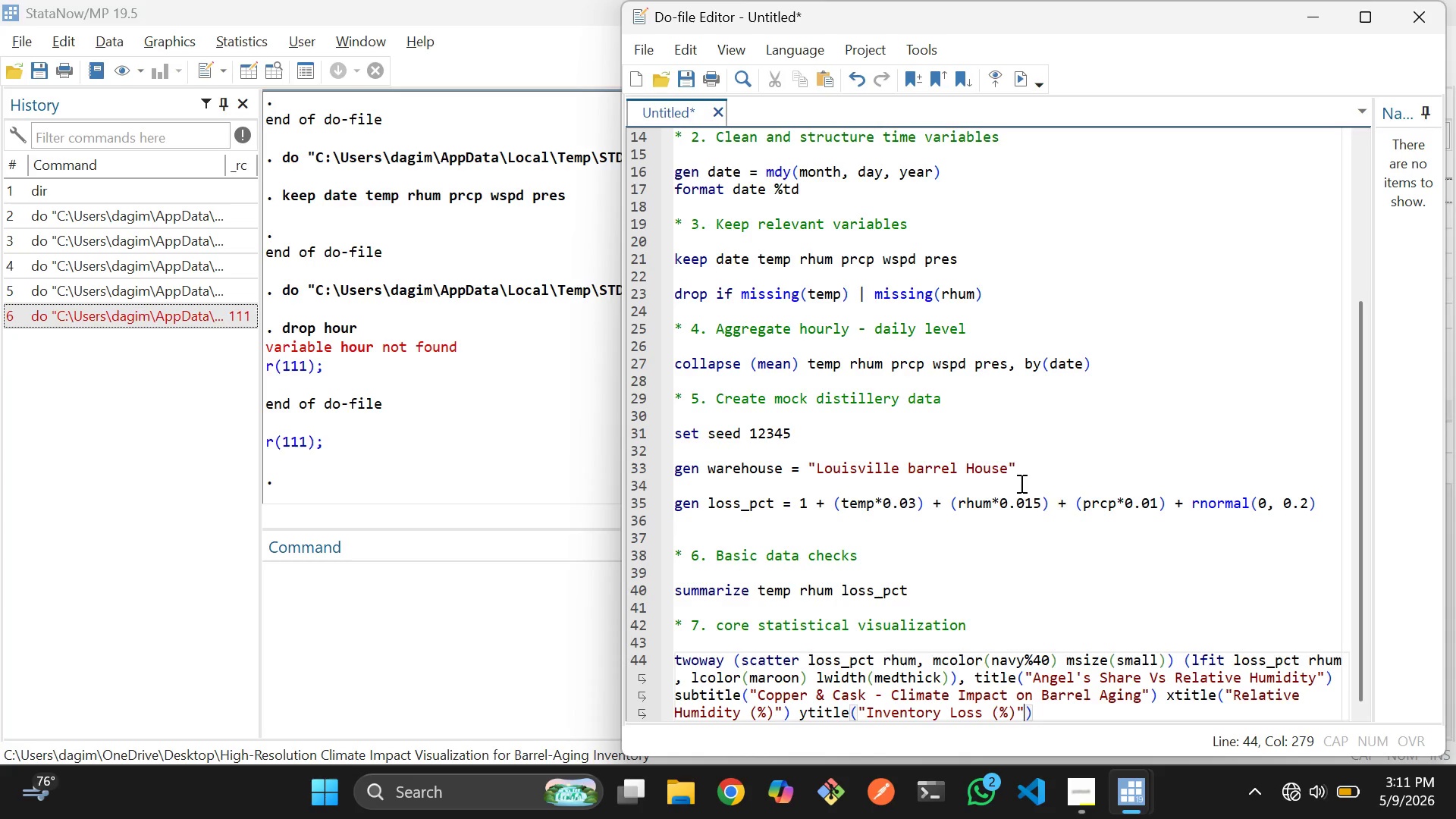 
key(ArrowRight)
 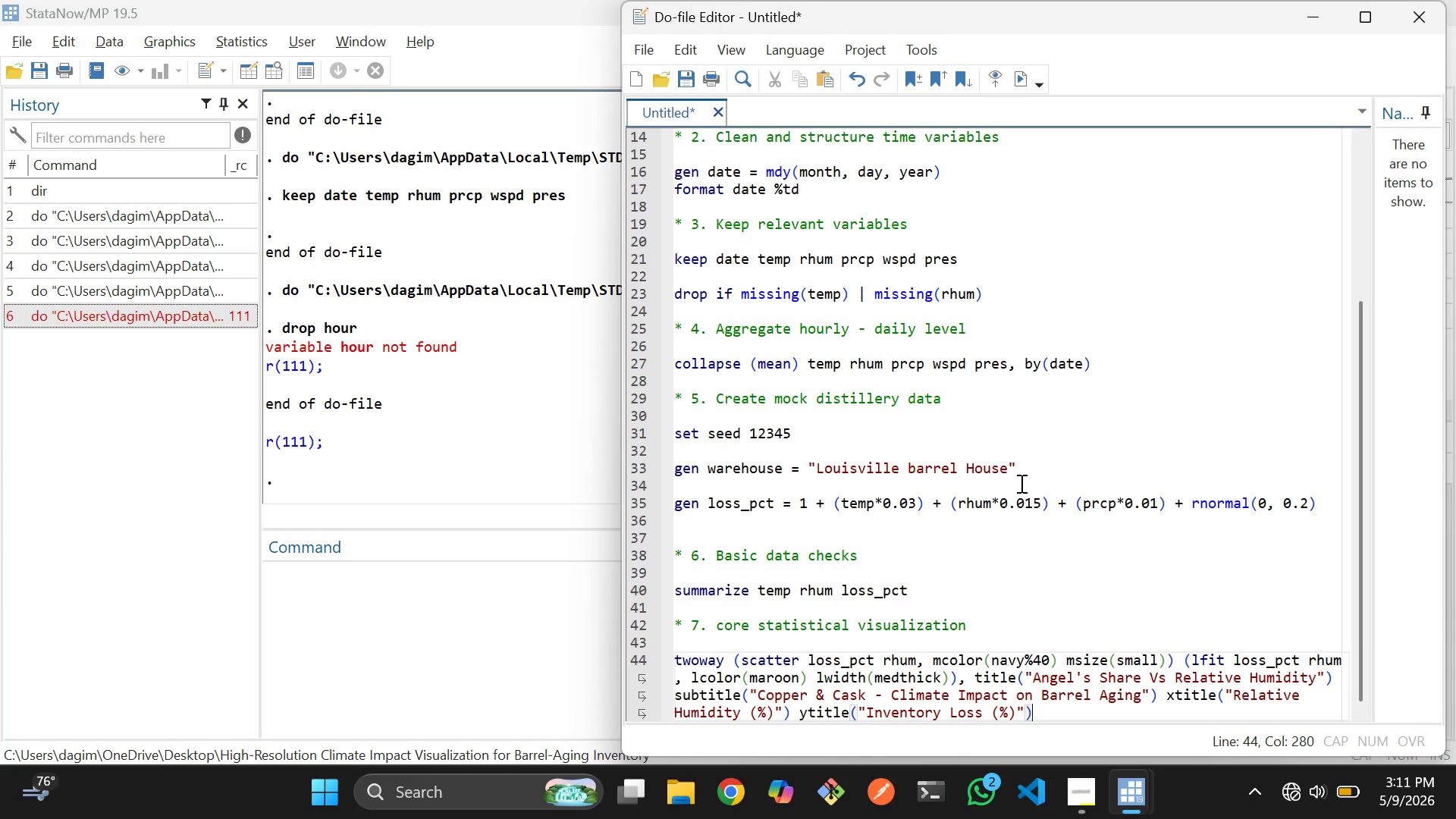 
type( legend(order(1 "')
key(Backspace)
type(")
 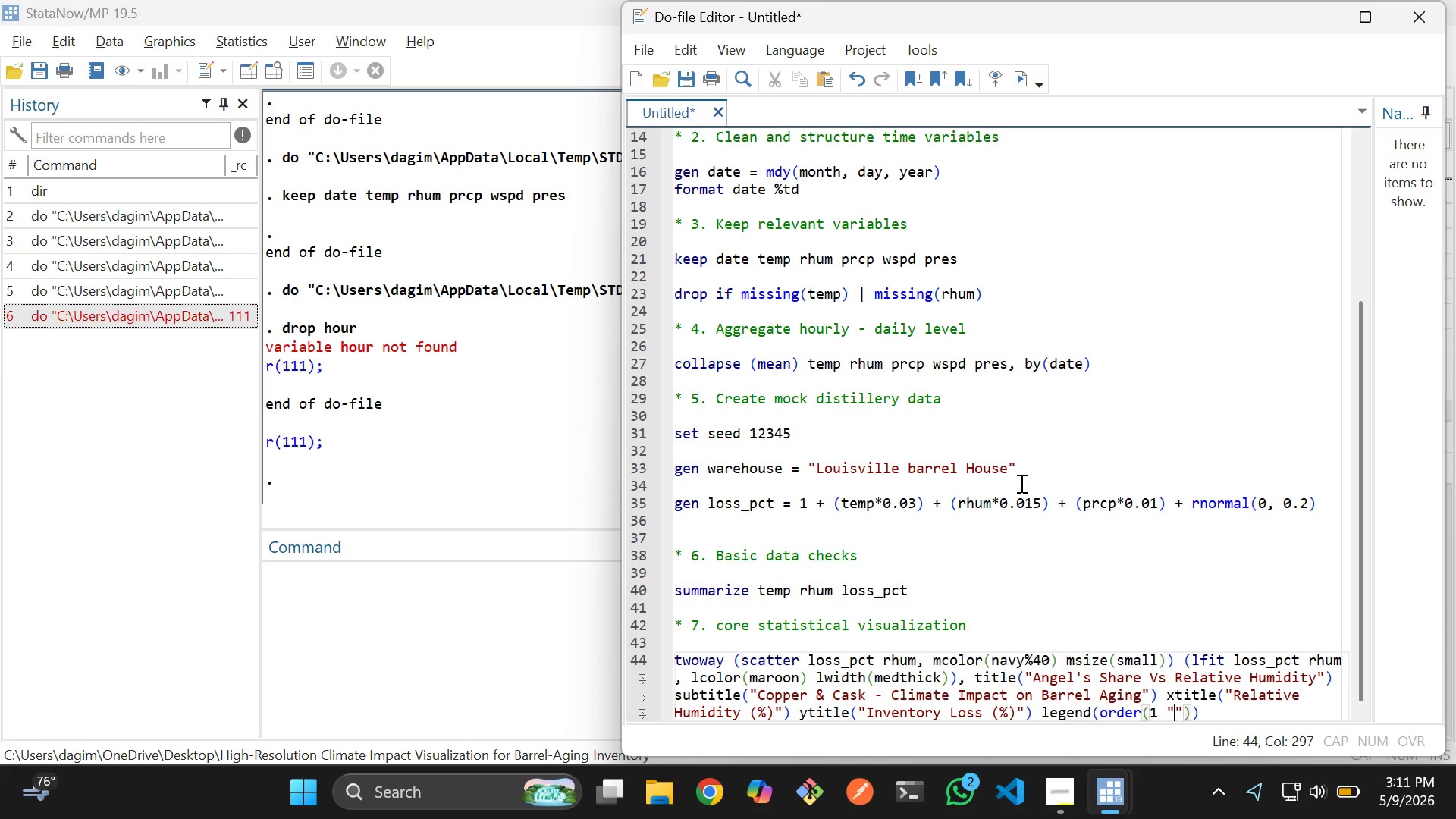 
 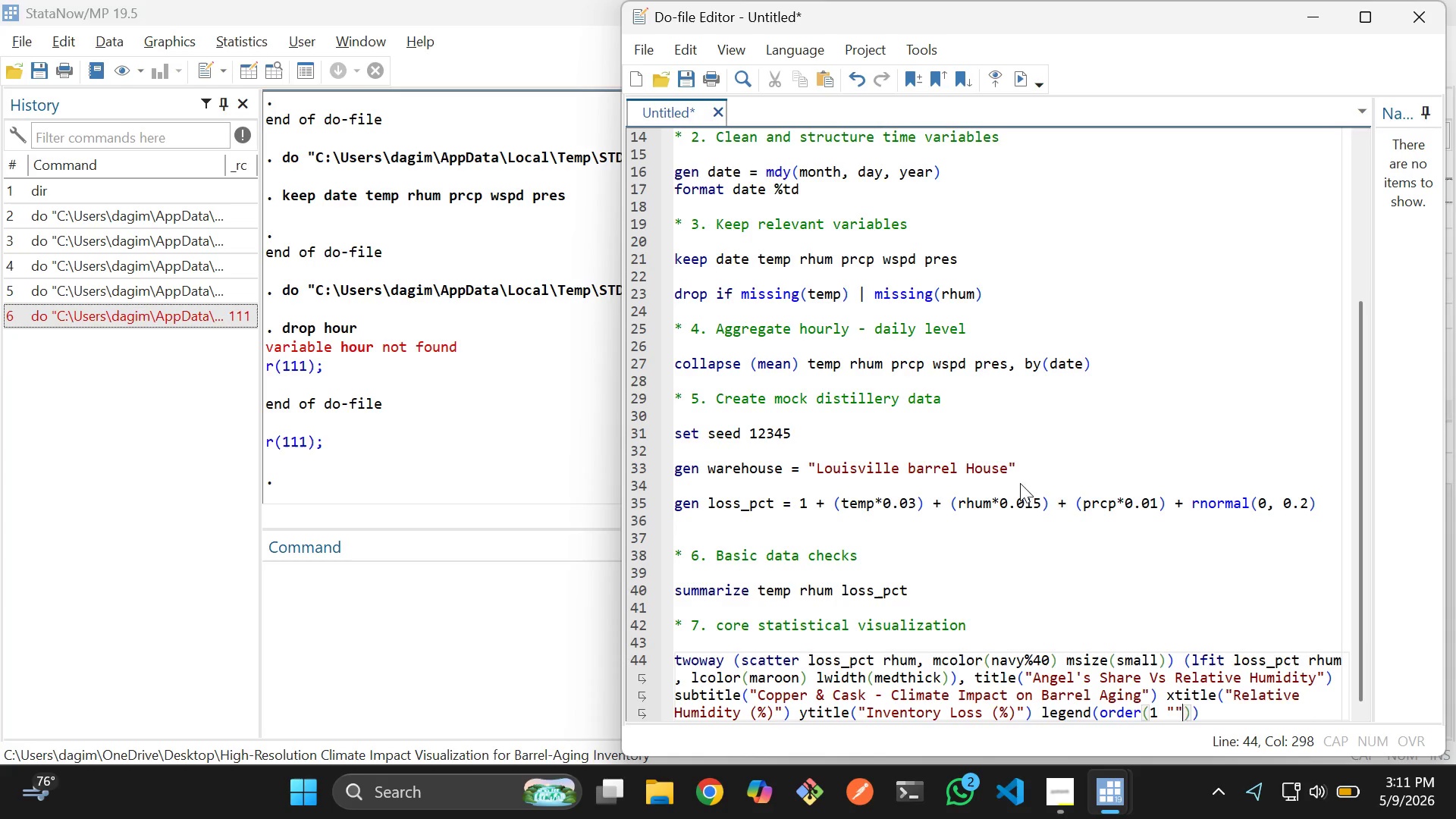 
key(ArrowLeft)
 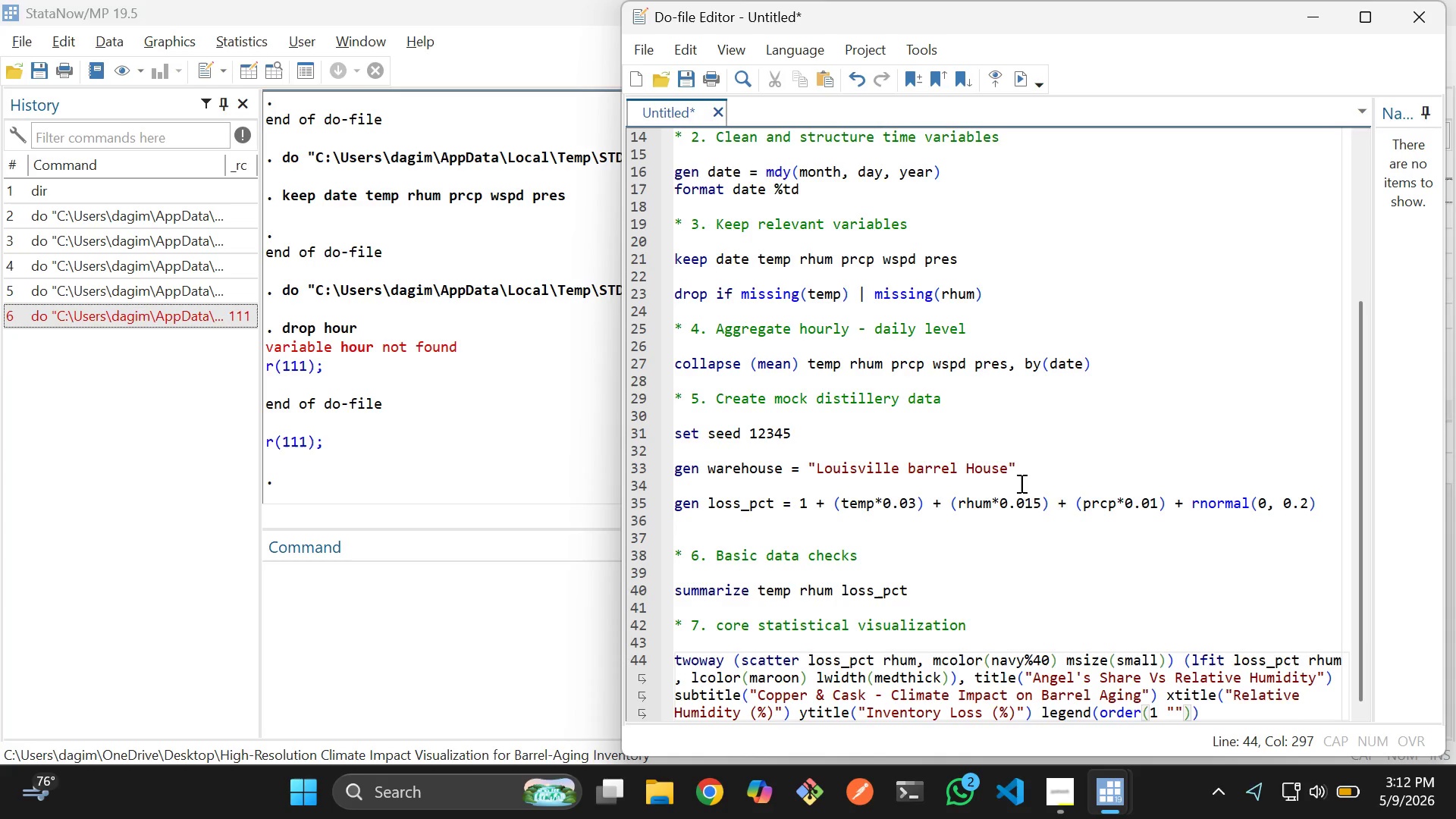 
hold_key(key=ShiftLeft, duration=0.66)
 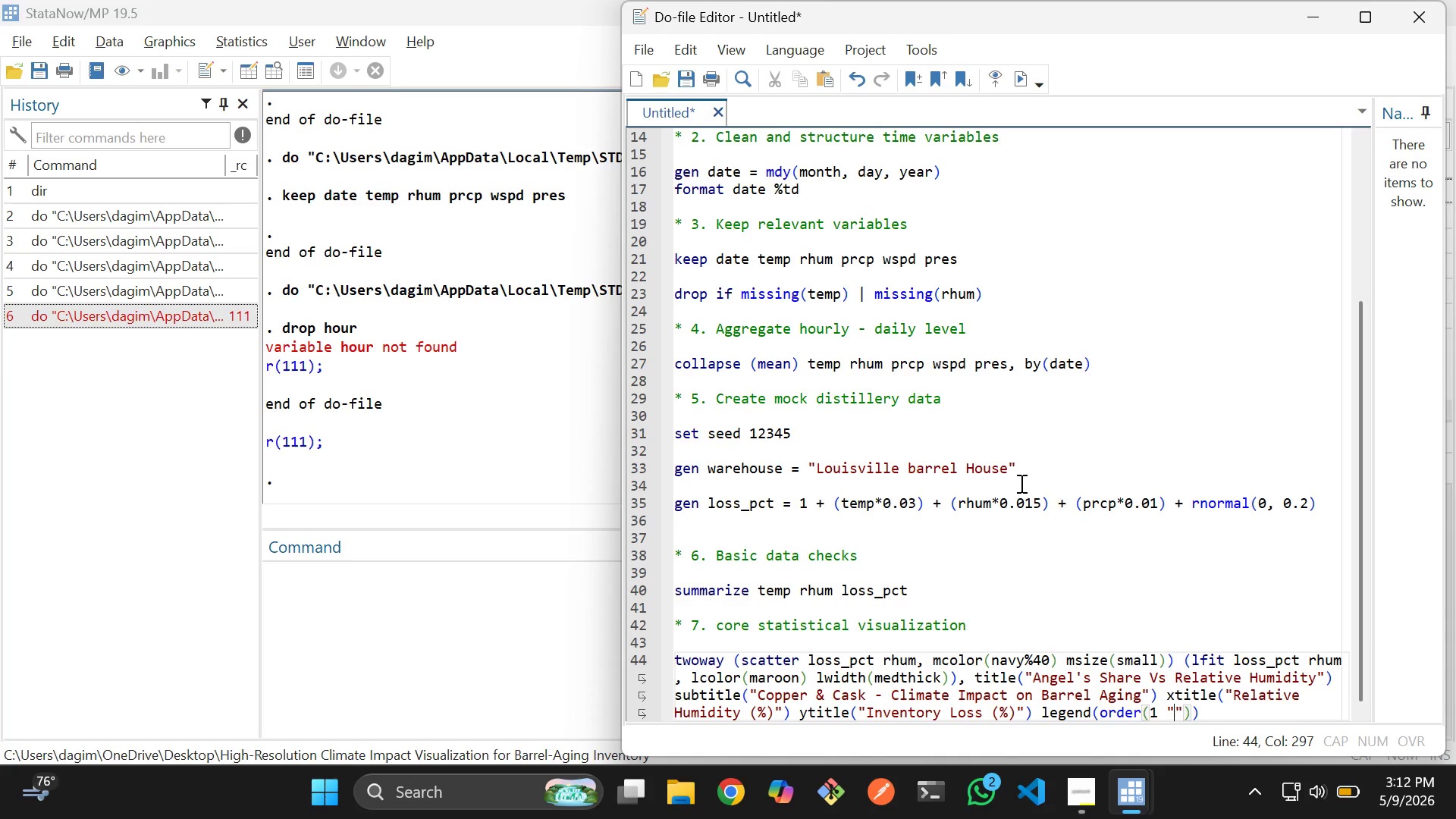 
type(Daily Observations)
 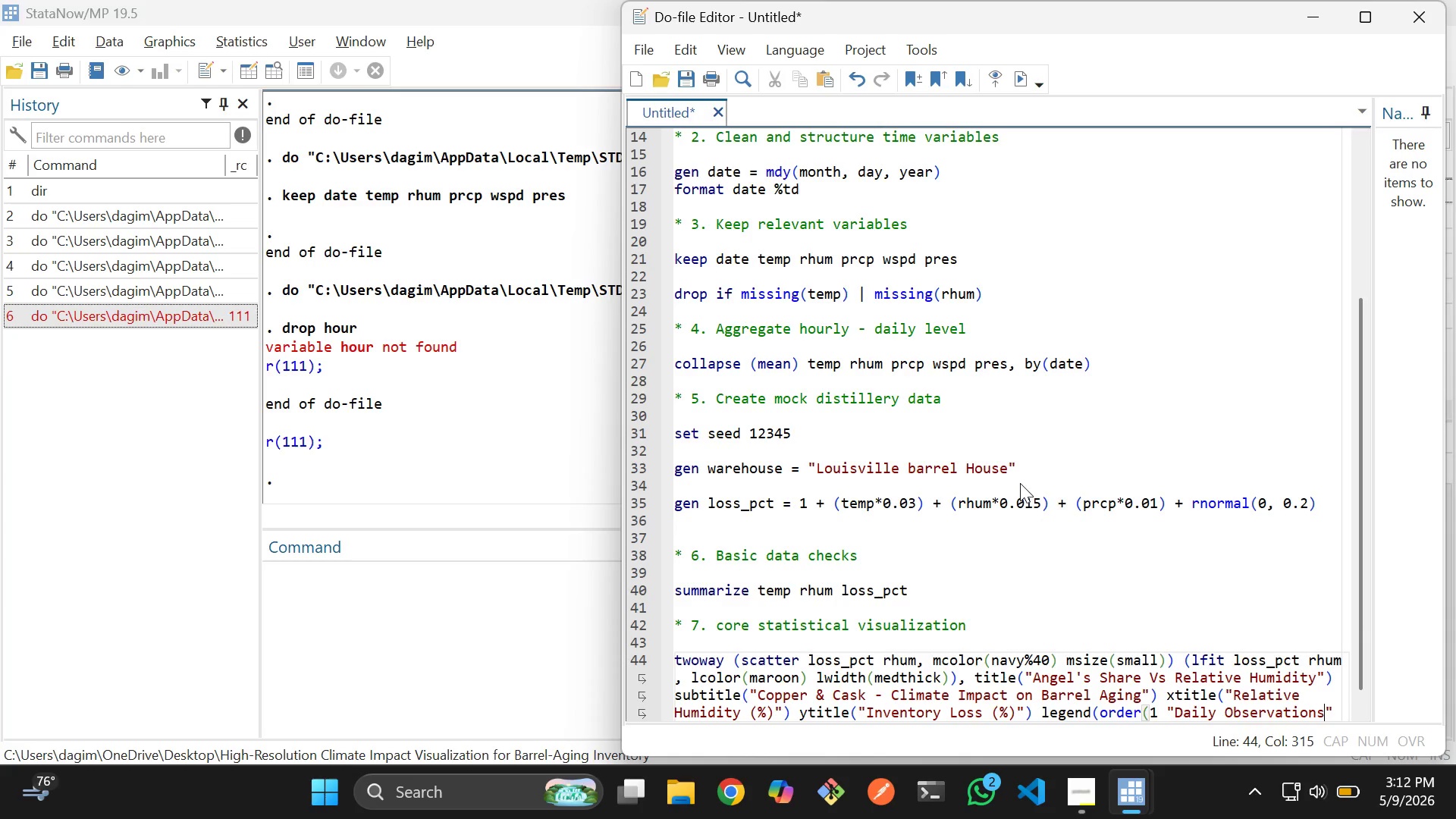 
wait(7.34)
 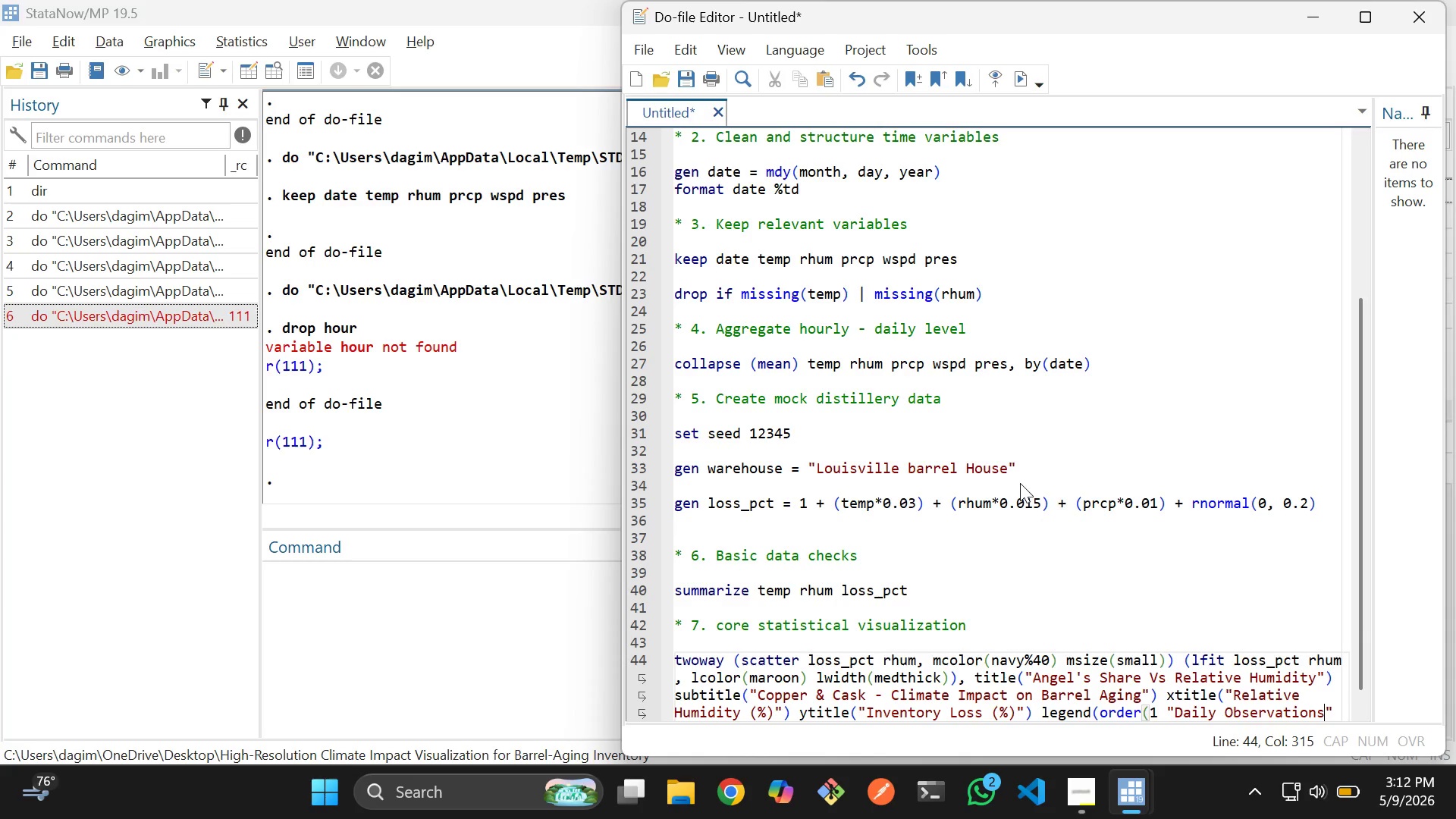 
key(ArrowRight)
 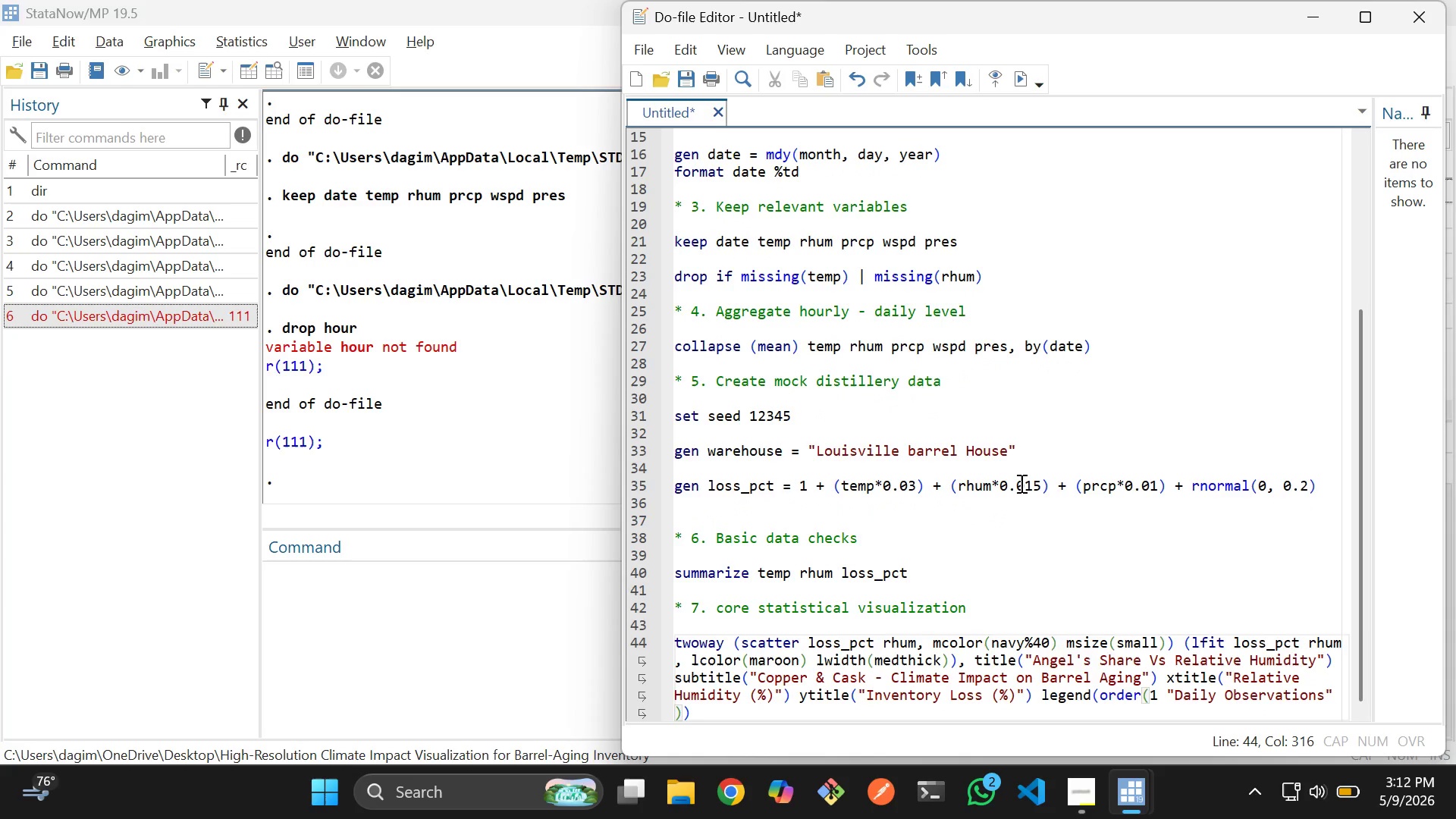 
key(2)
 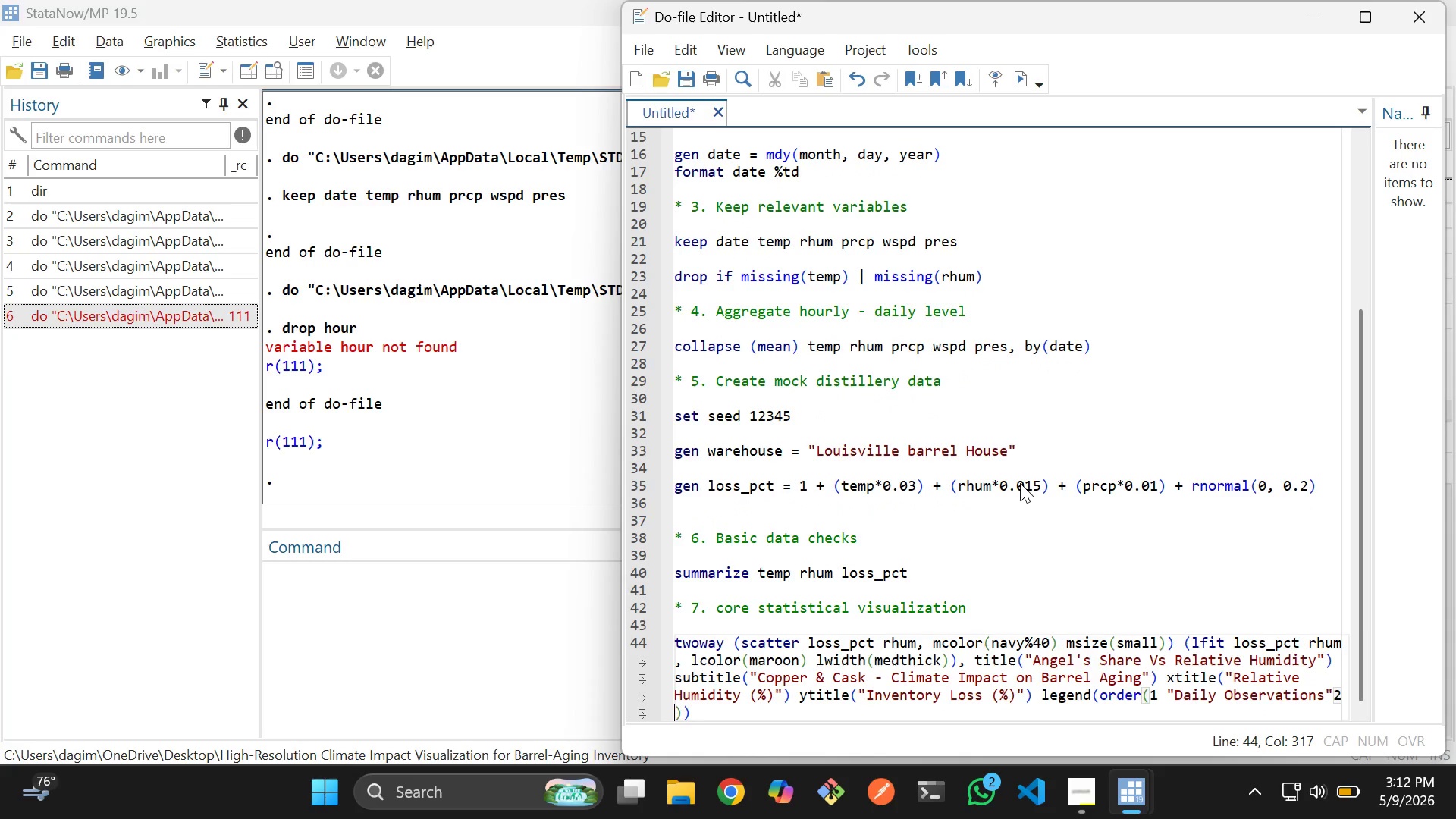 
key(Space)
 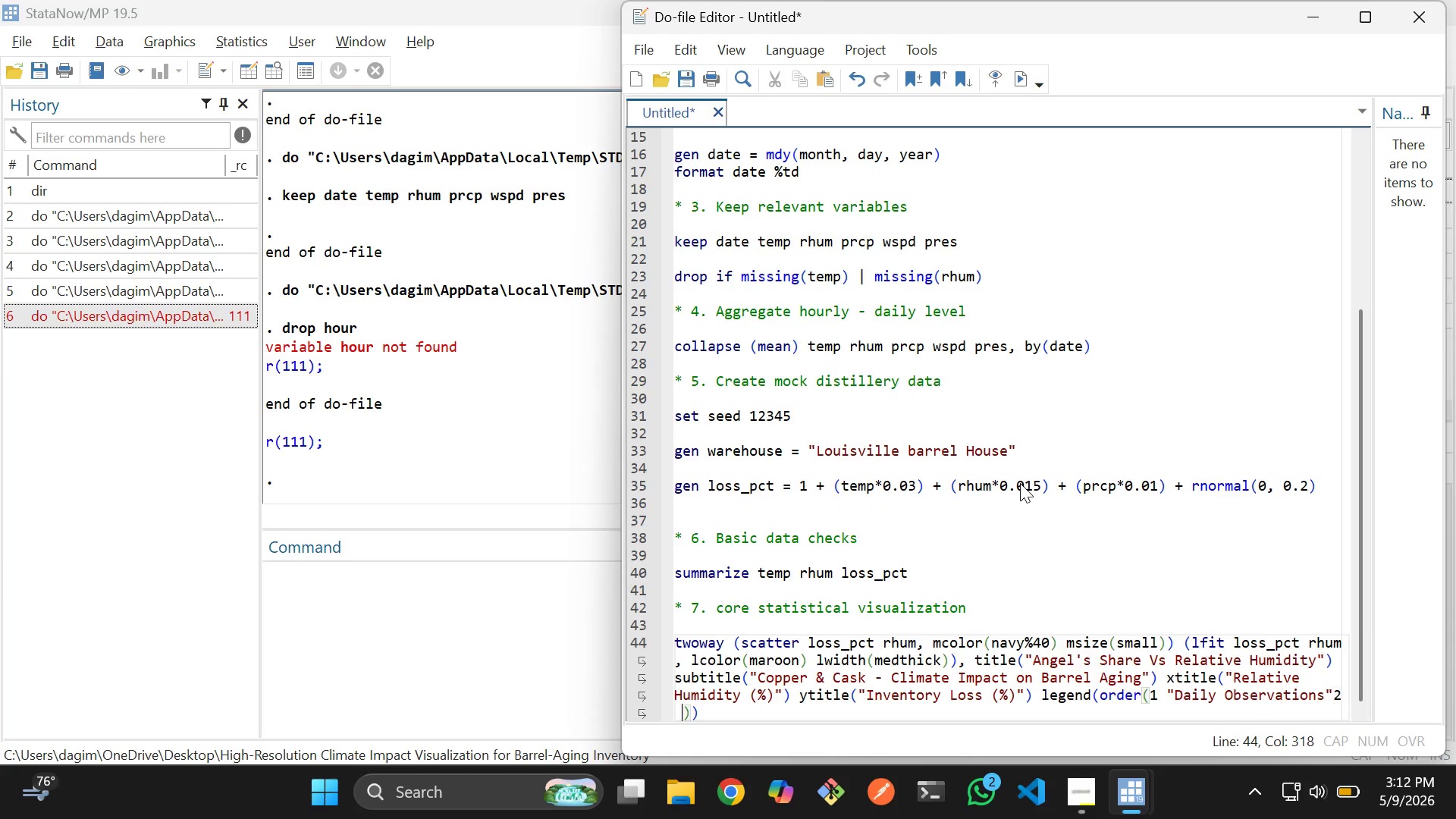 
key(Shift+Quote)
 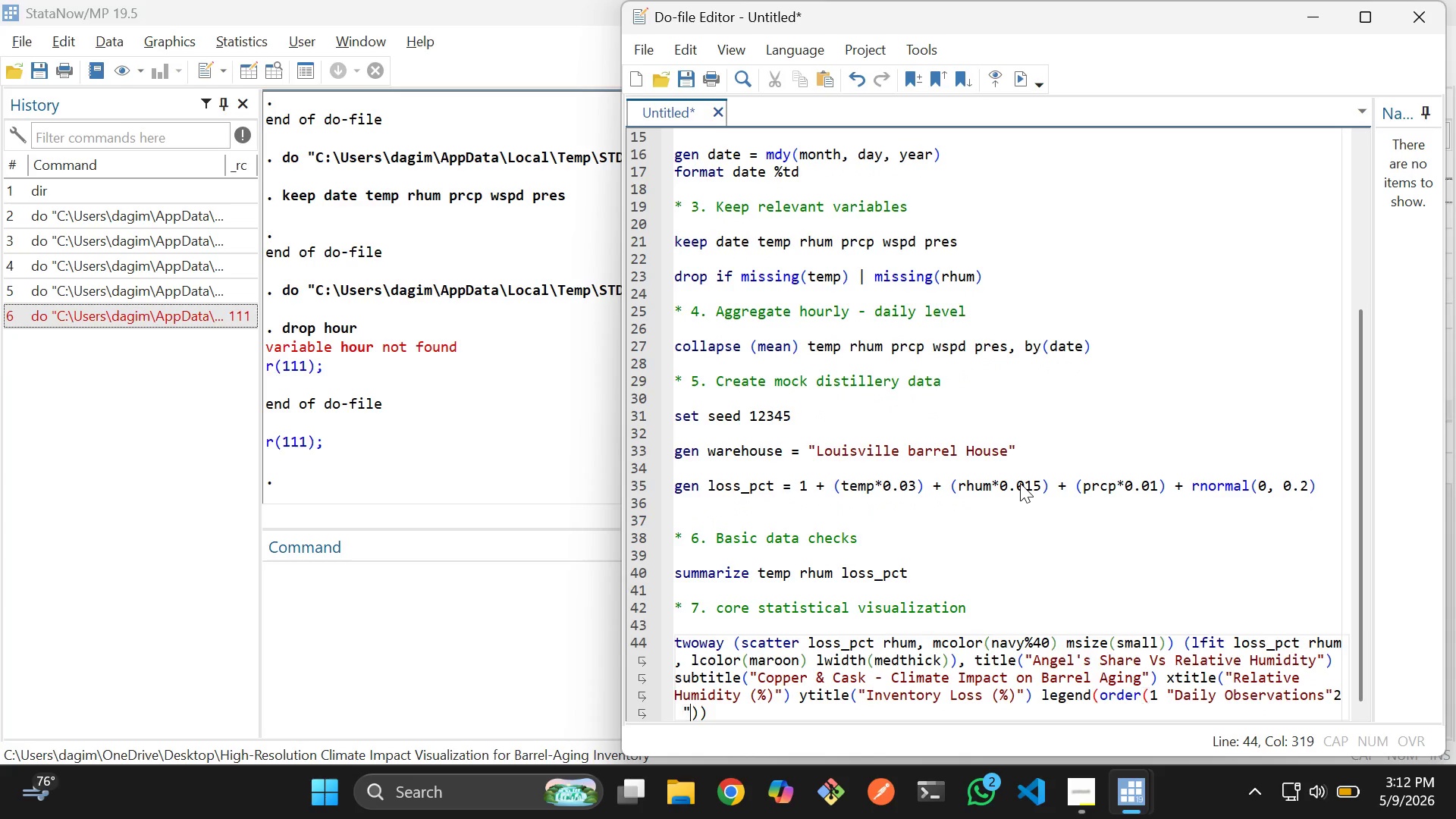 
key(Shift+Quote)
 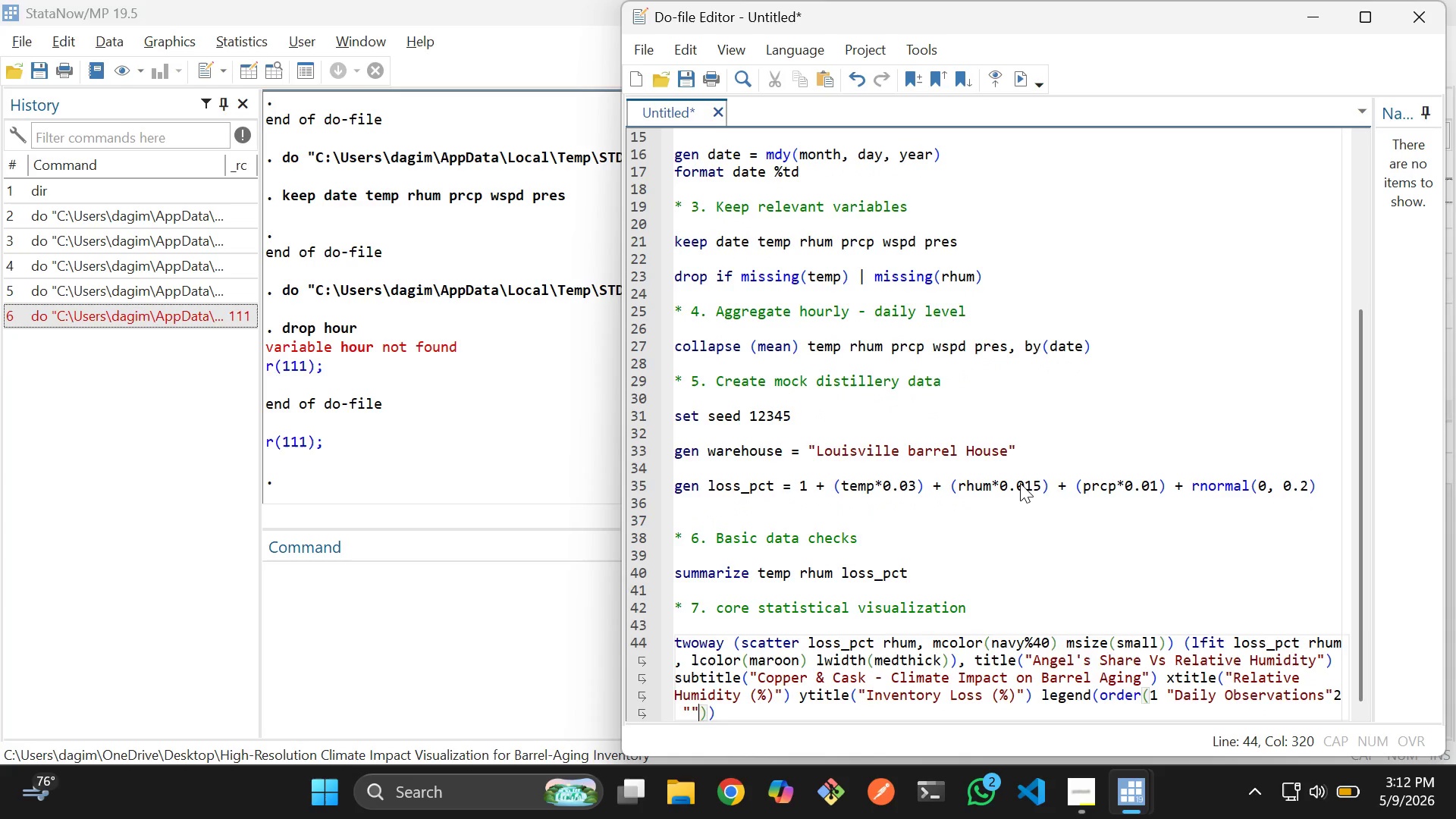 
key(ArrowLeft)
 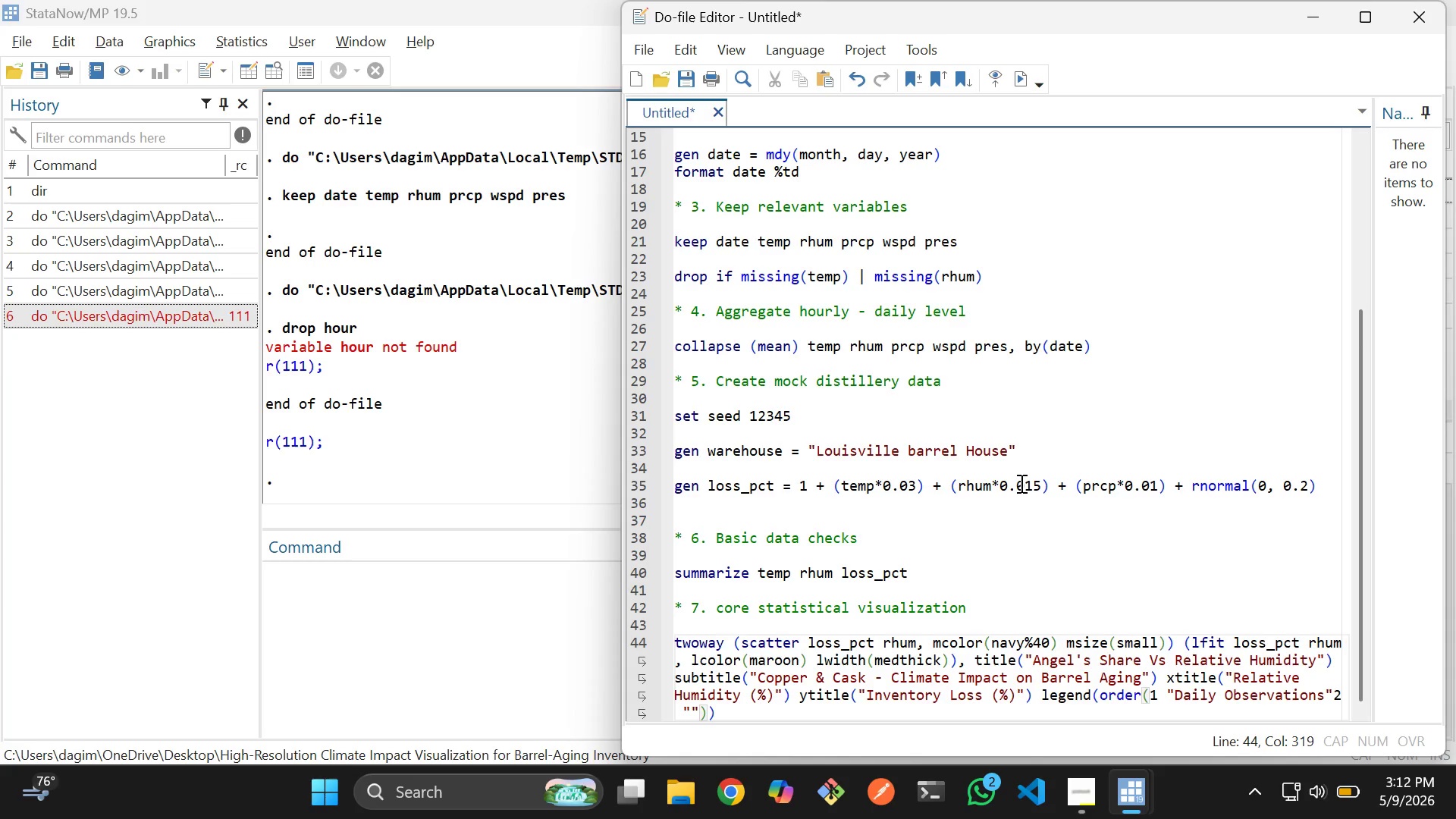 
key(ArrowLeft)
 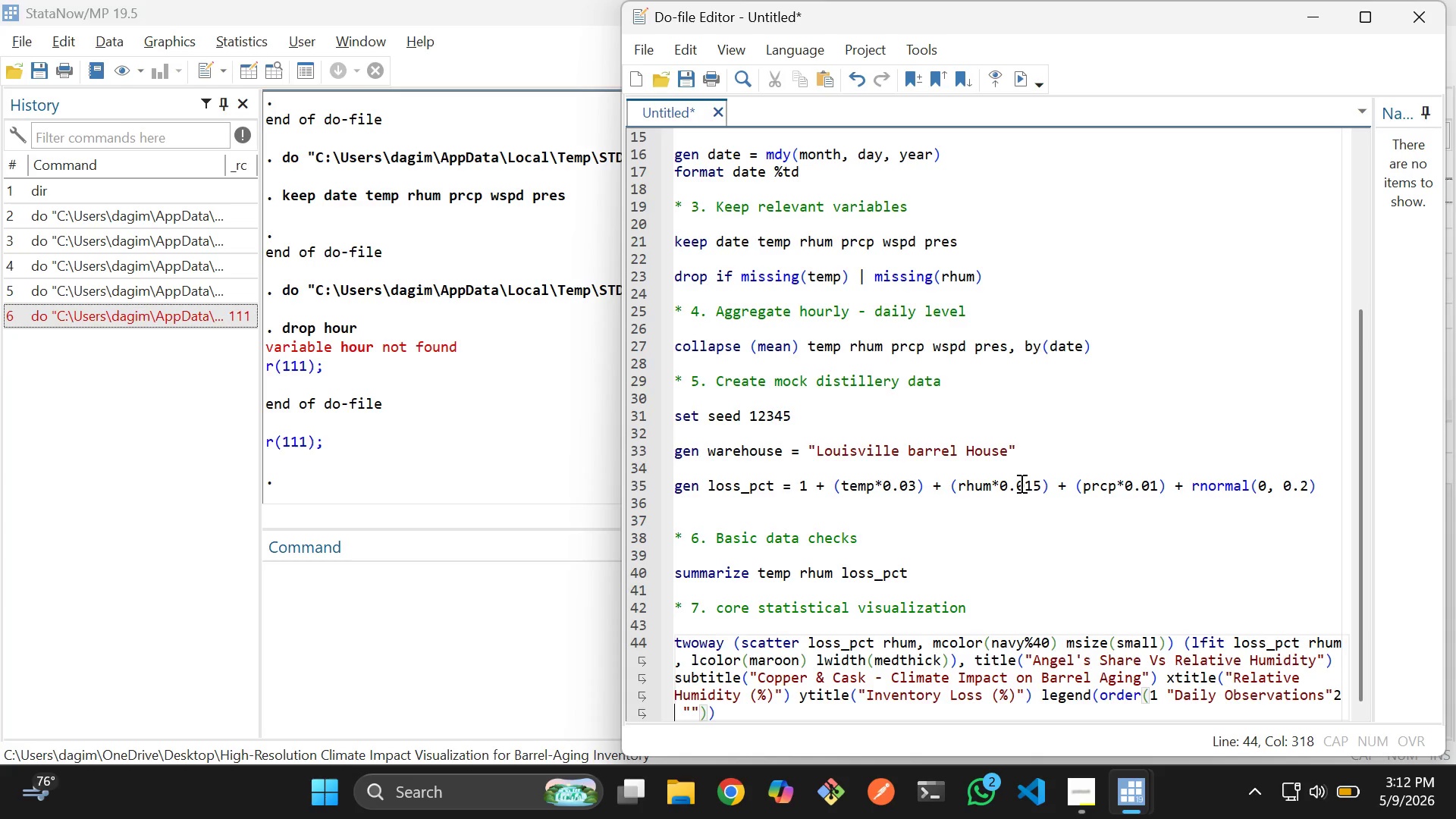 
key(ArrowLeft)
 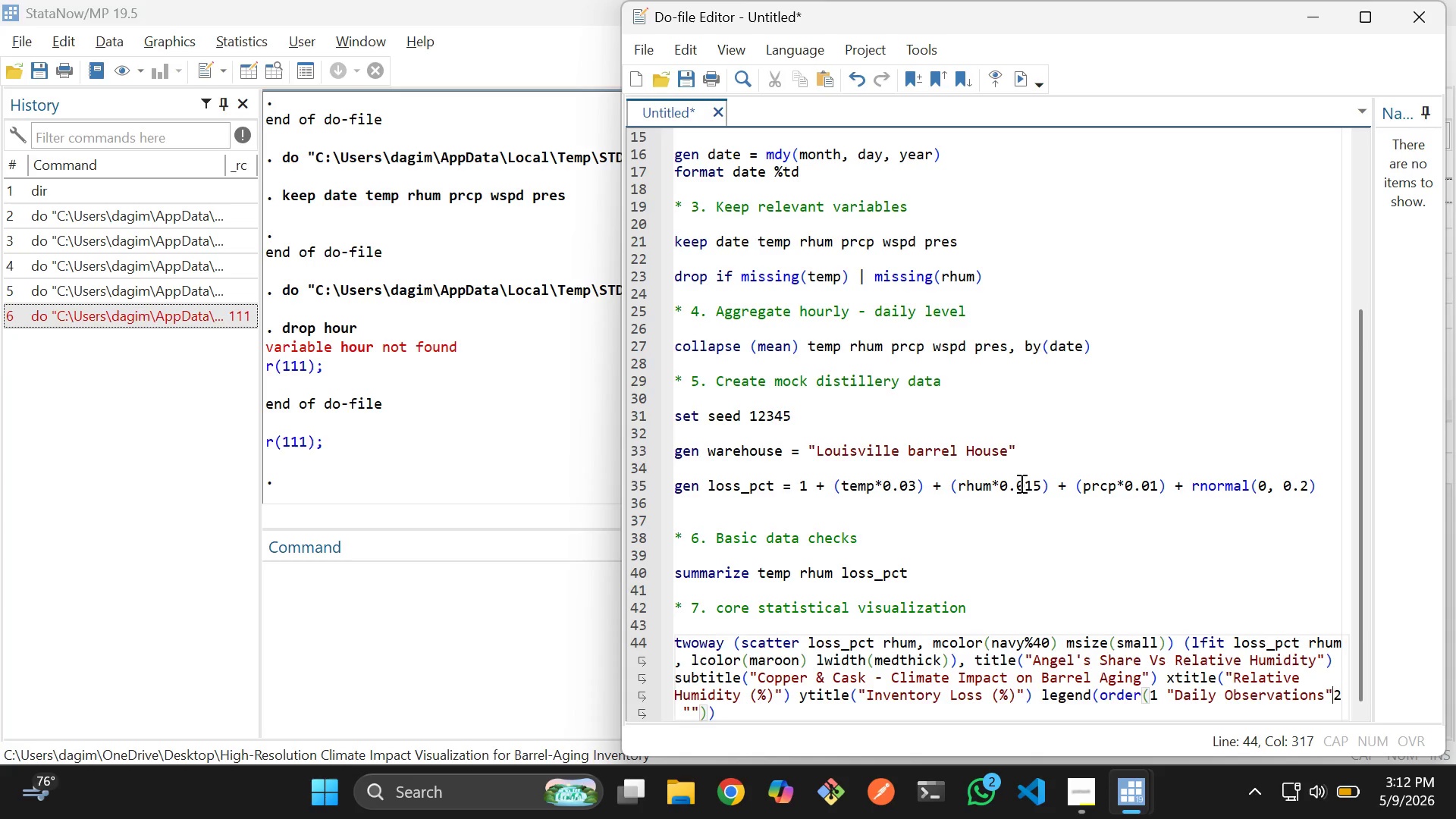 
key(ArrowLeft)
 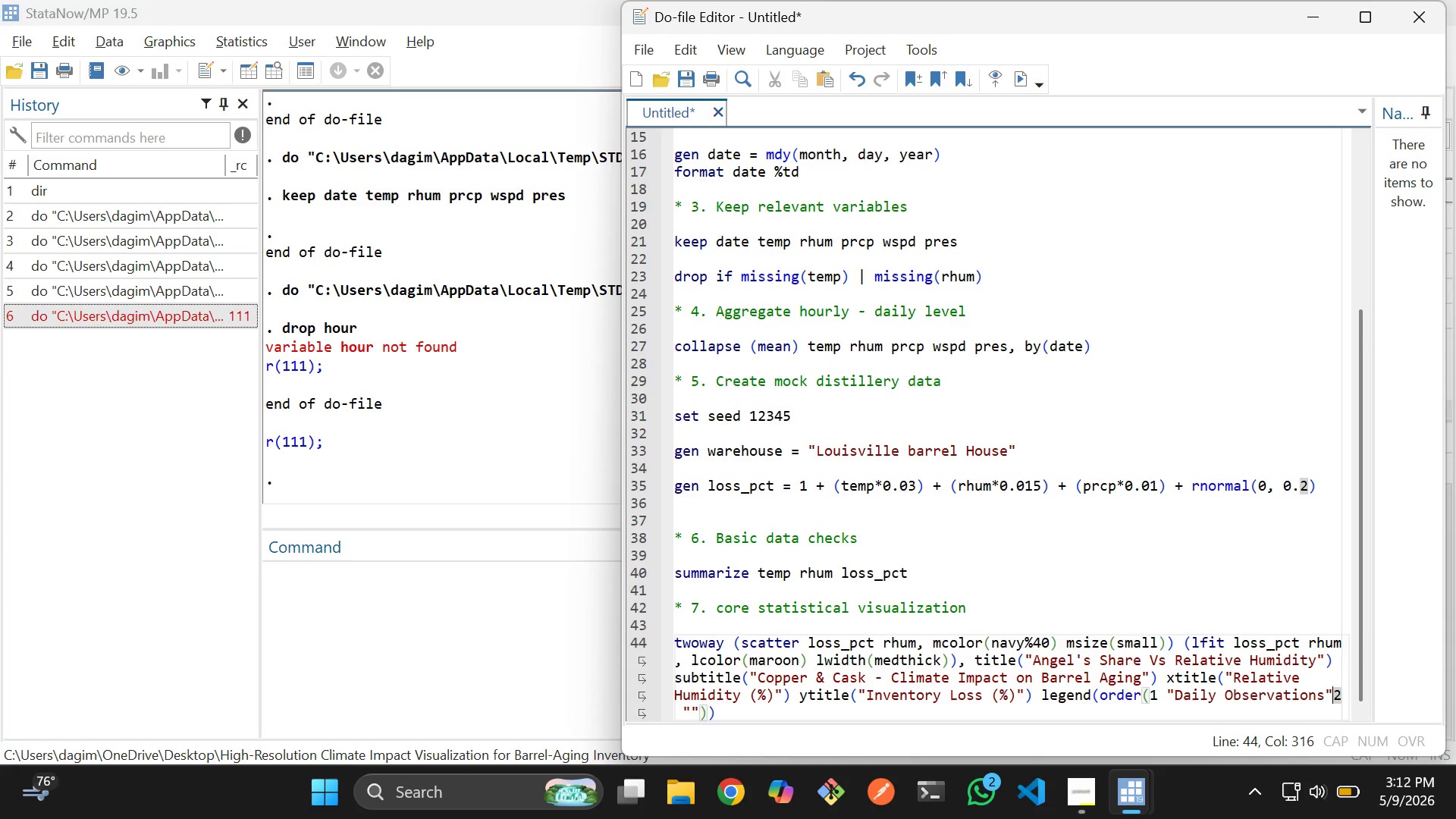 
key(Space)
 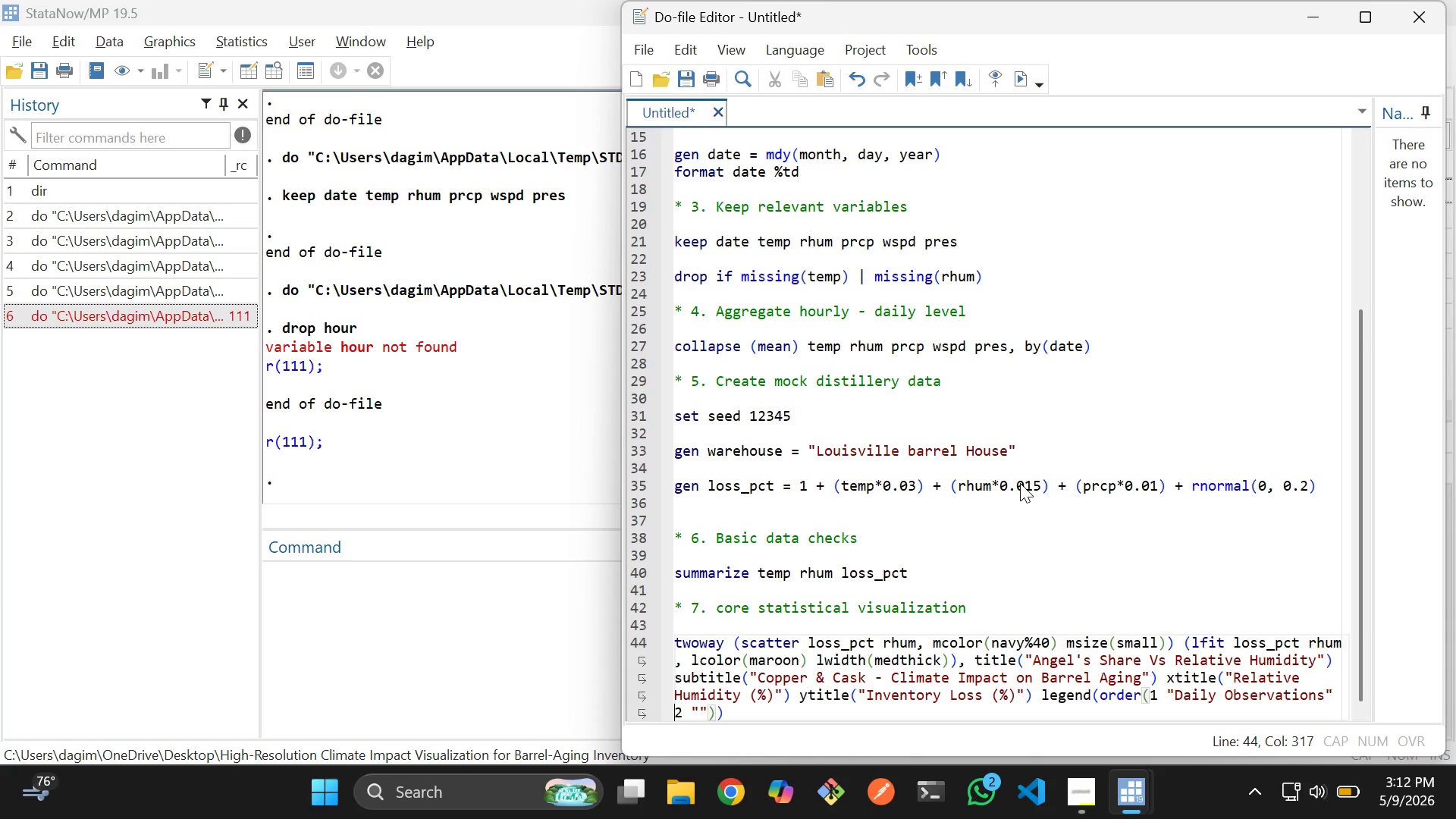 
key(ArrowRight)
 